 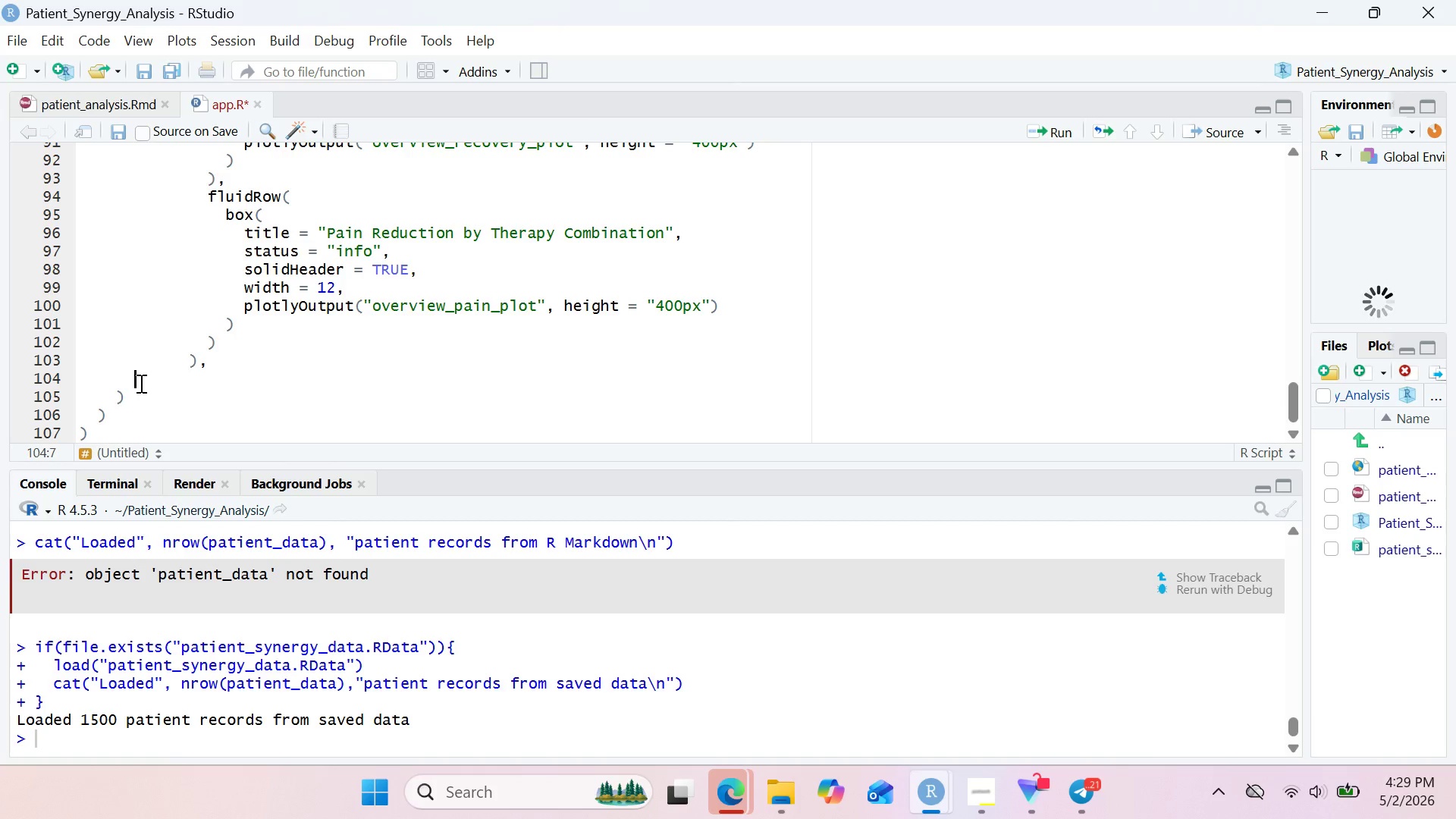 
type(# Therapy Combination)
key(Backspace)
key(Backspace)
key(Backspace)
key(Backspace)
key(Backspace)
key(Backspace)
key(Backspace)
key(Backspace)
type(parison Tab)
 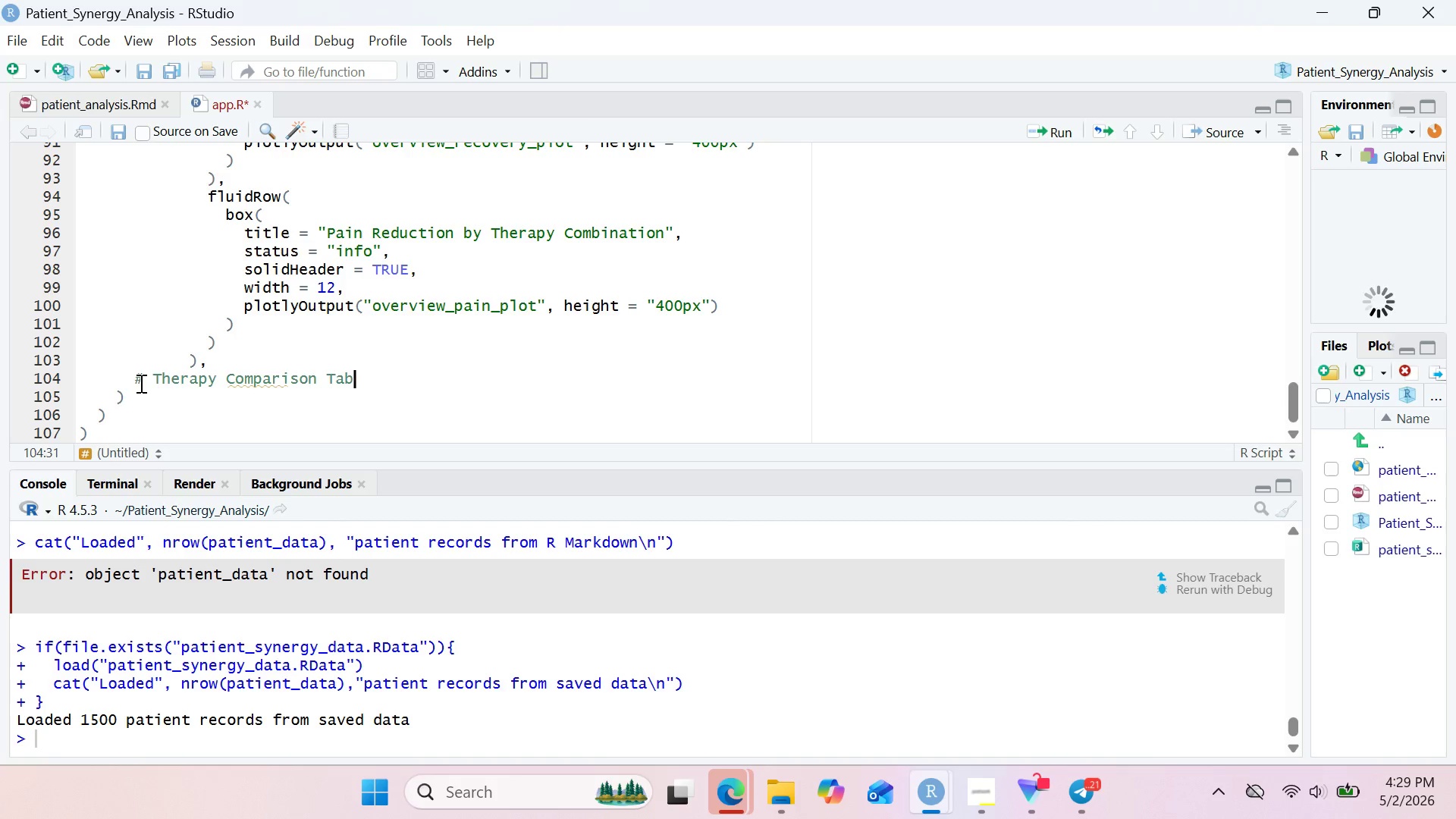 
key(Enter)
 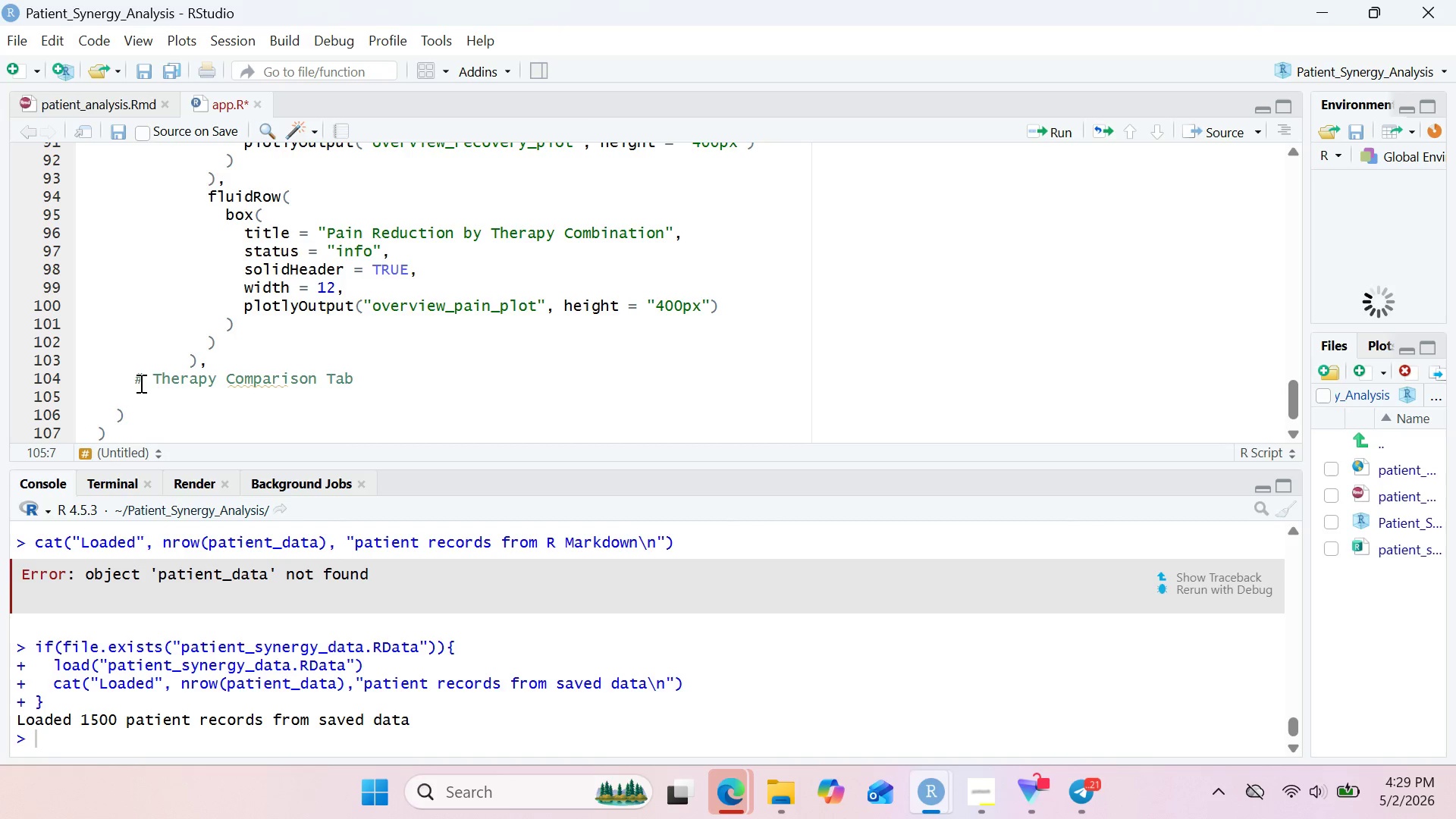 
type(tabI)
 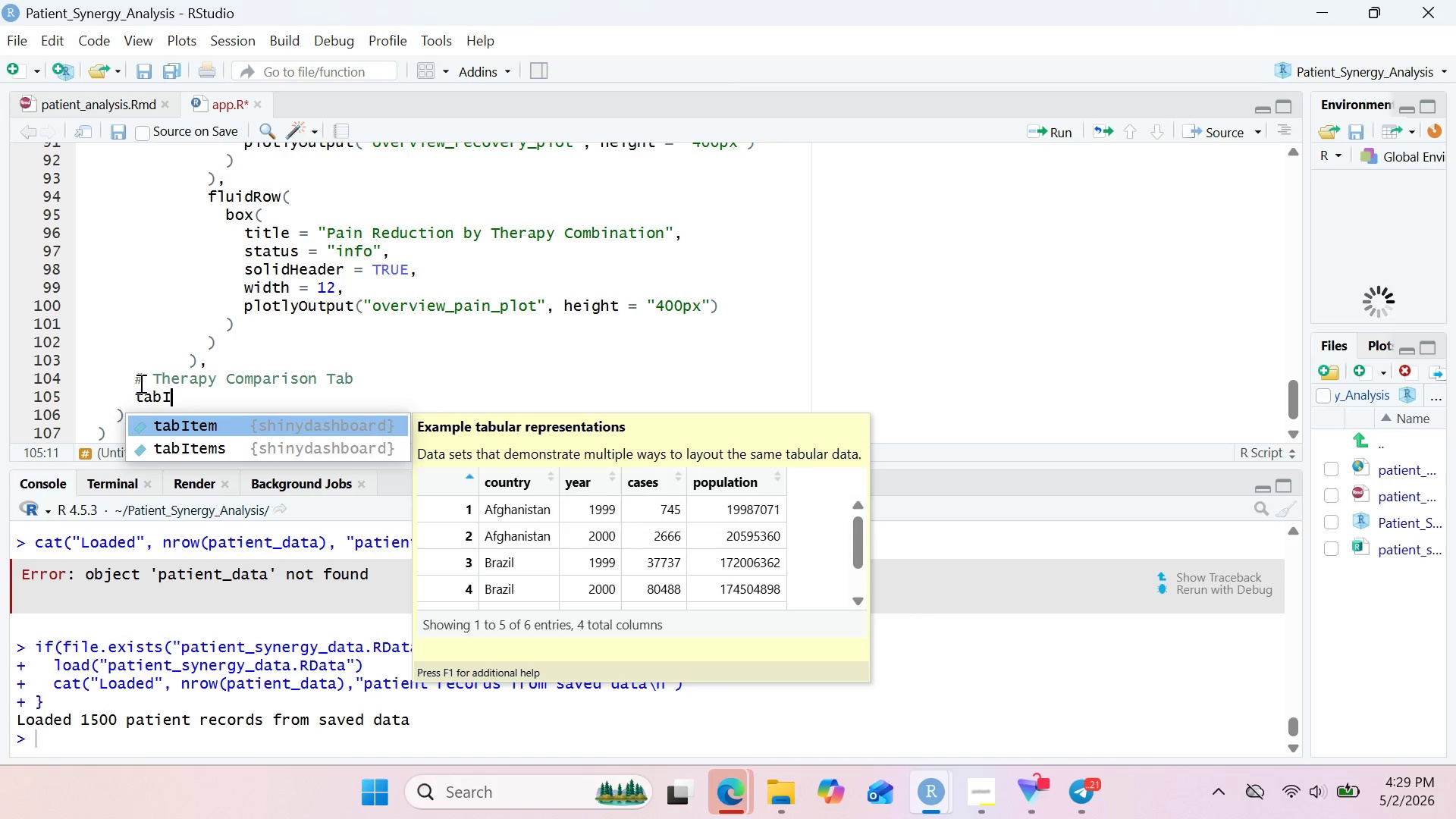 
key(Enter)
 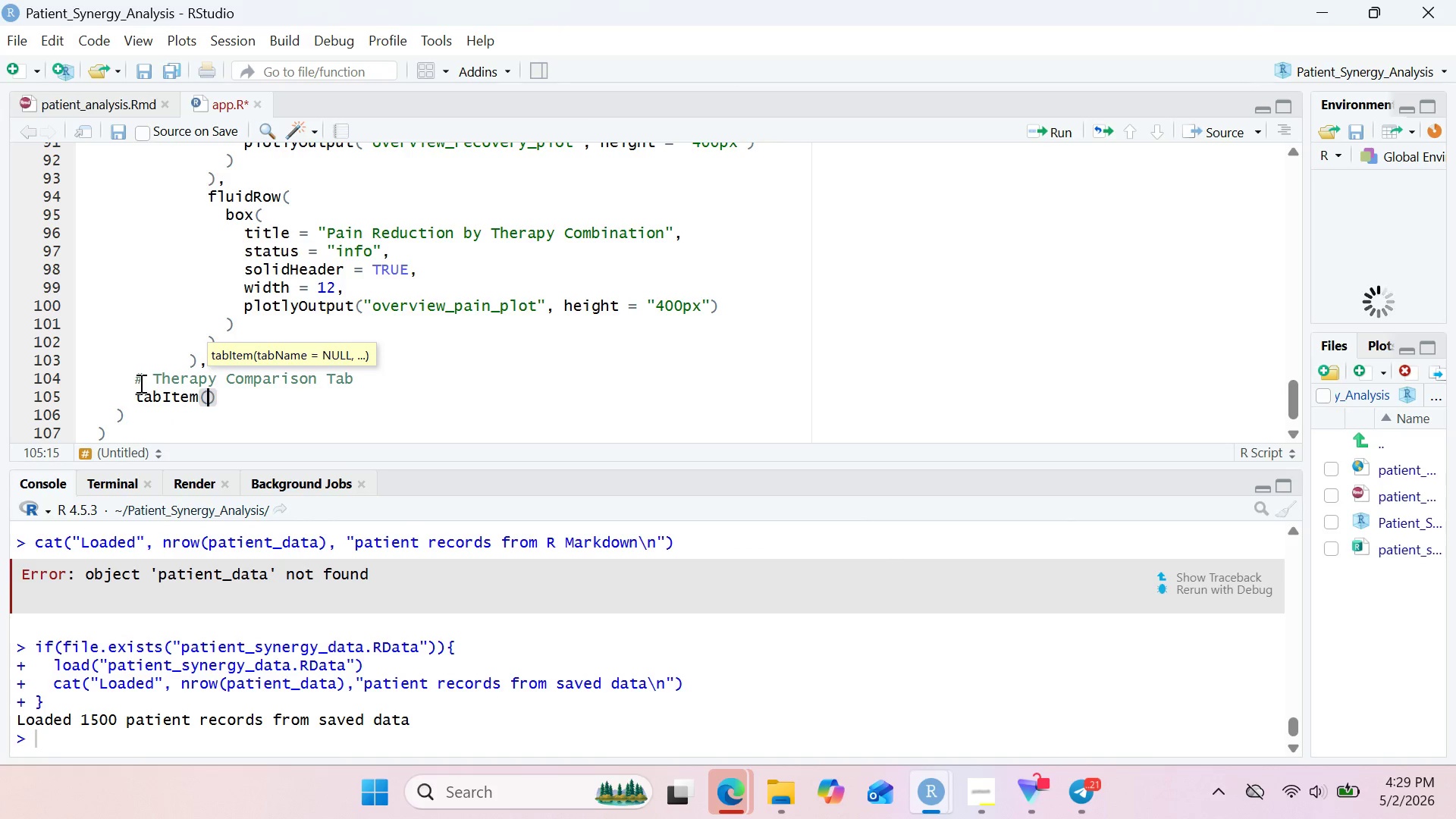 
type(tabN)
 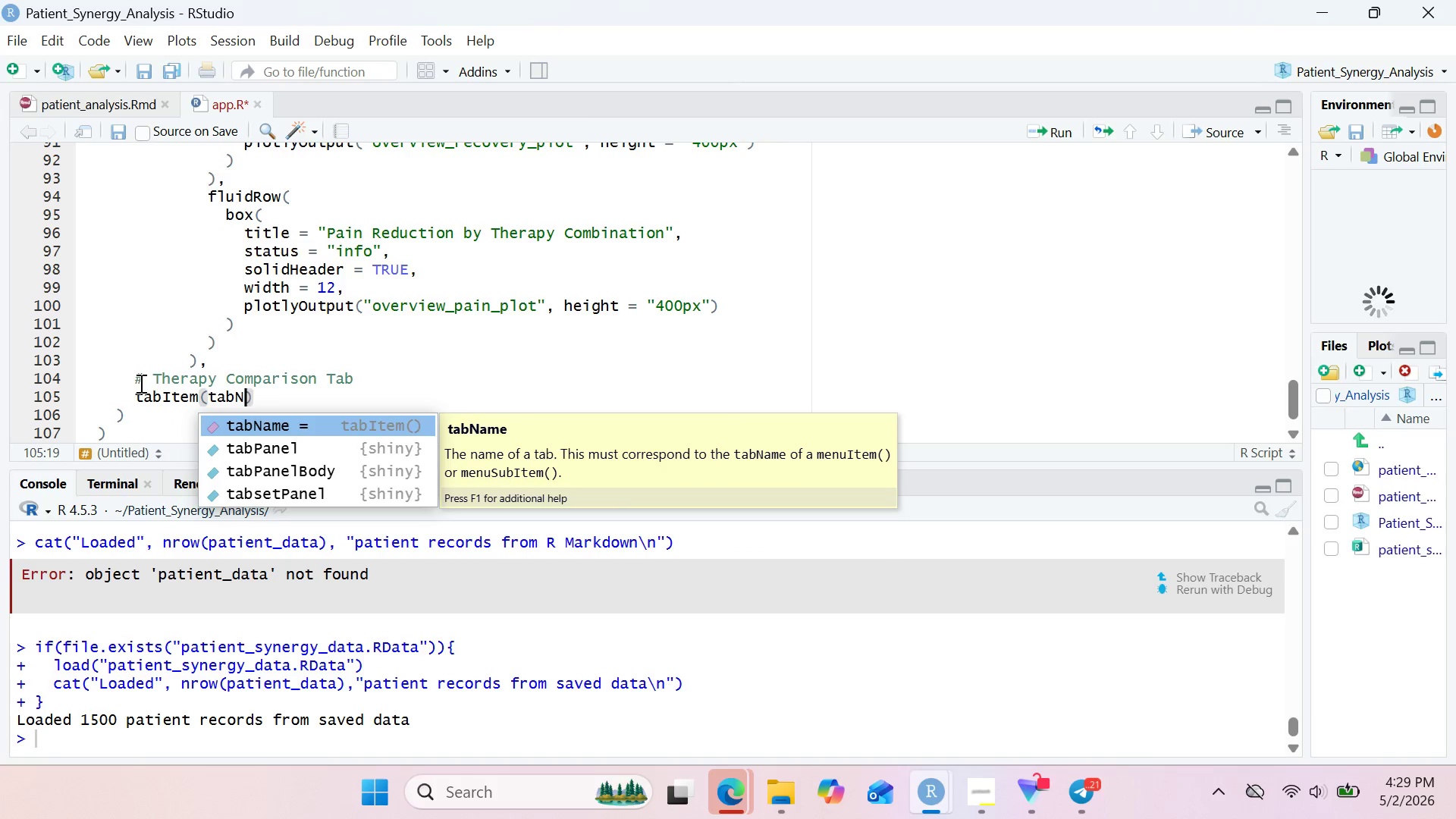 
key(Shift+Enter)
 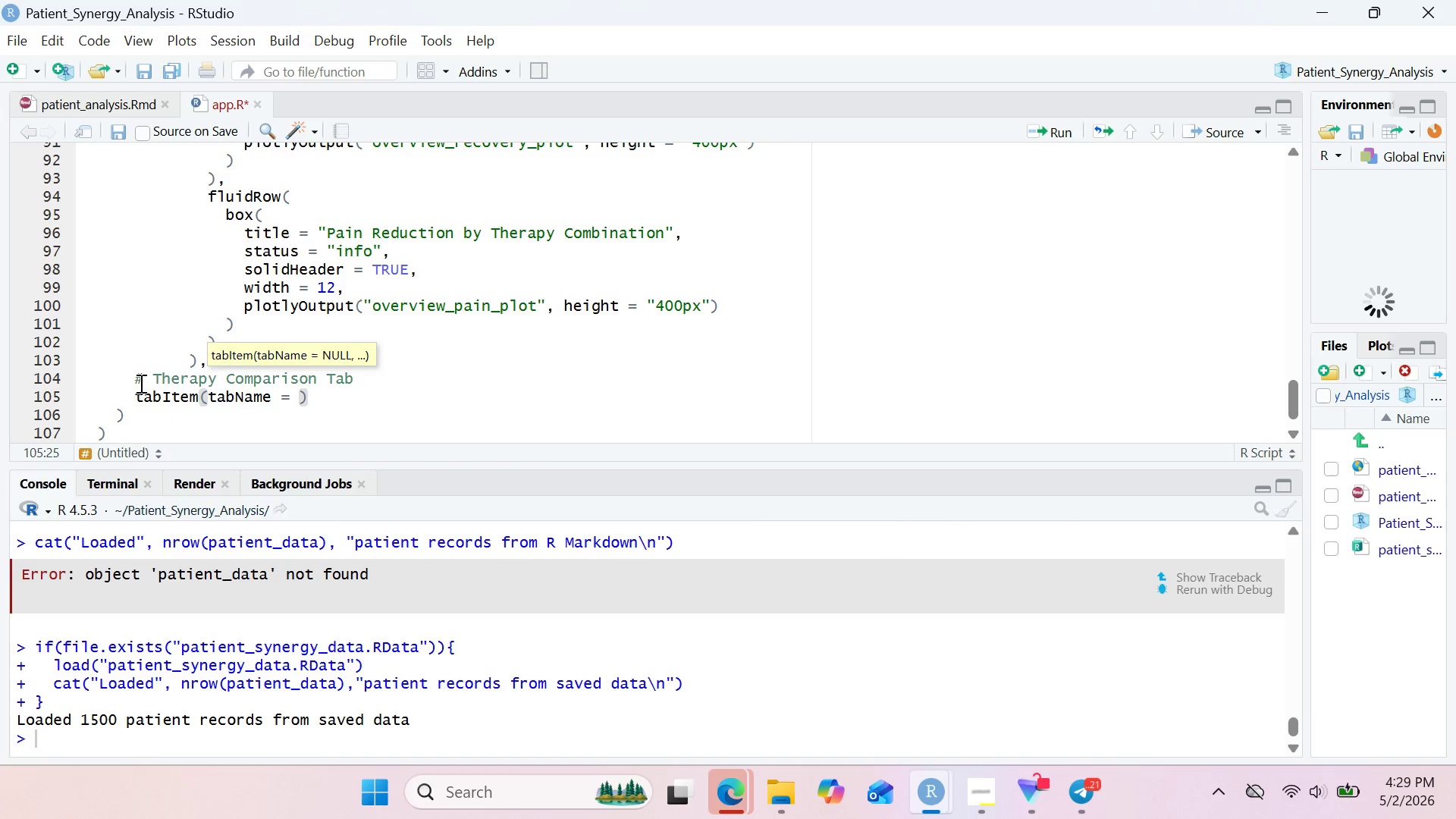 
type("comparison)
 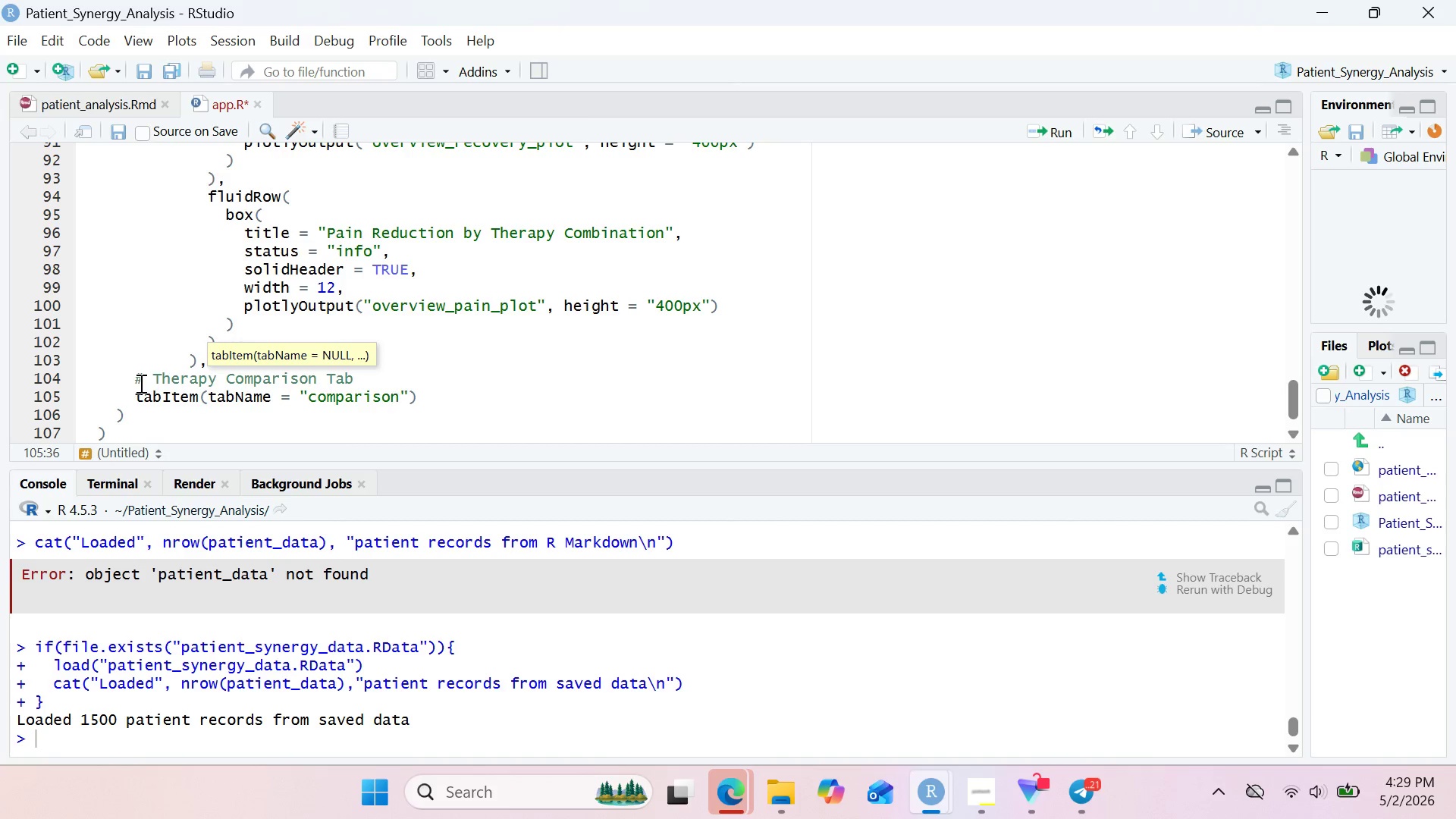 
key(ArrowRight)
 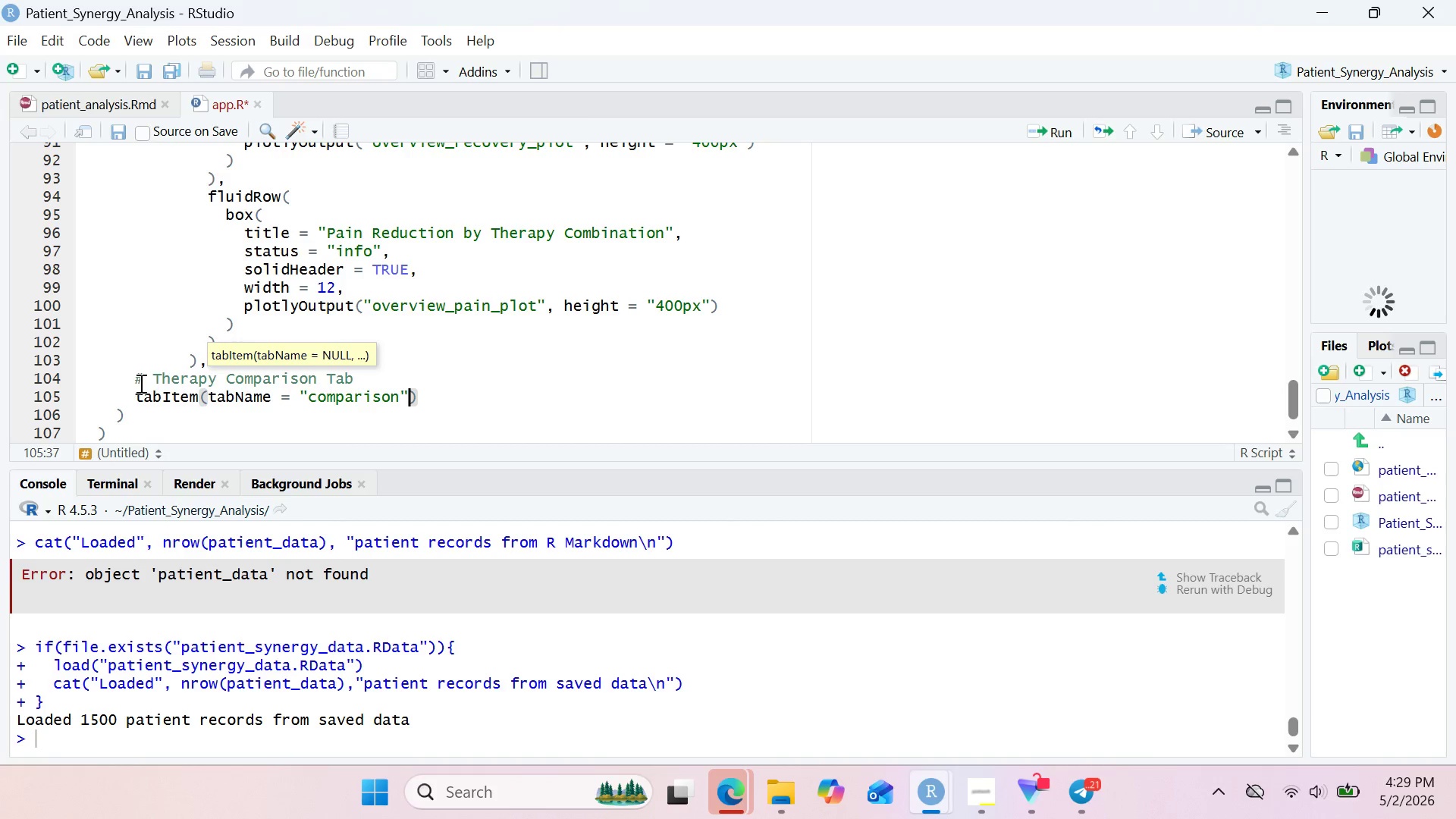 
key(Comma)
 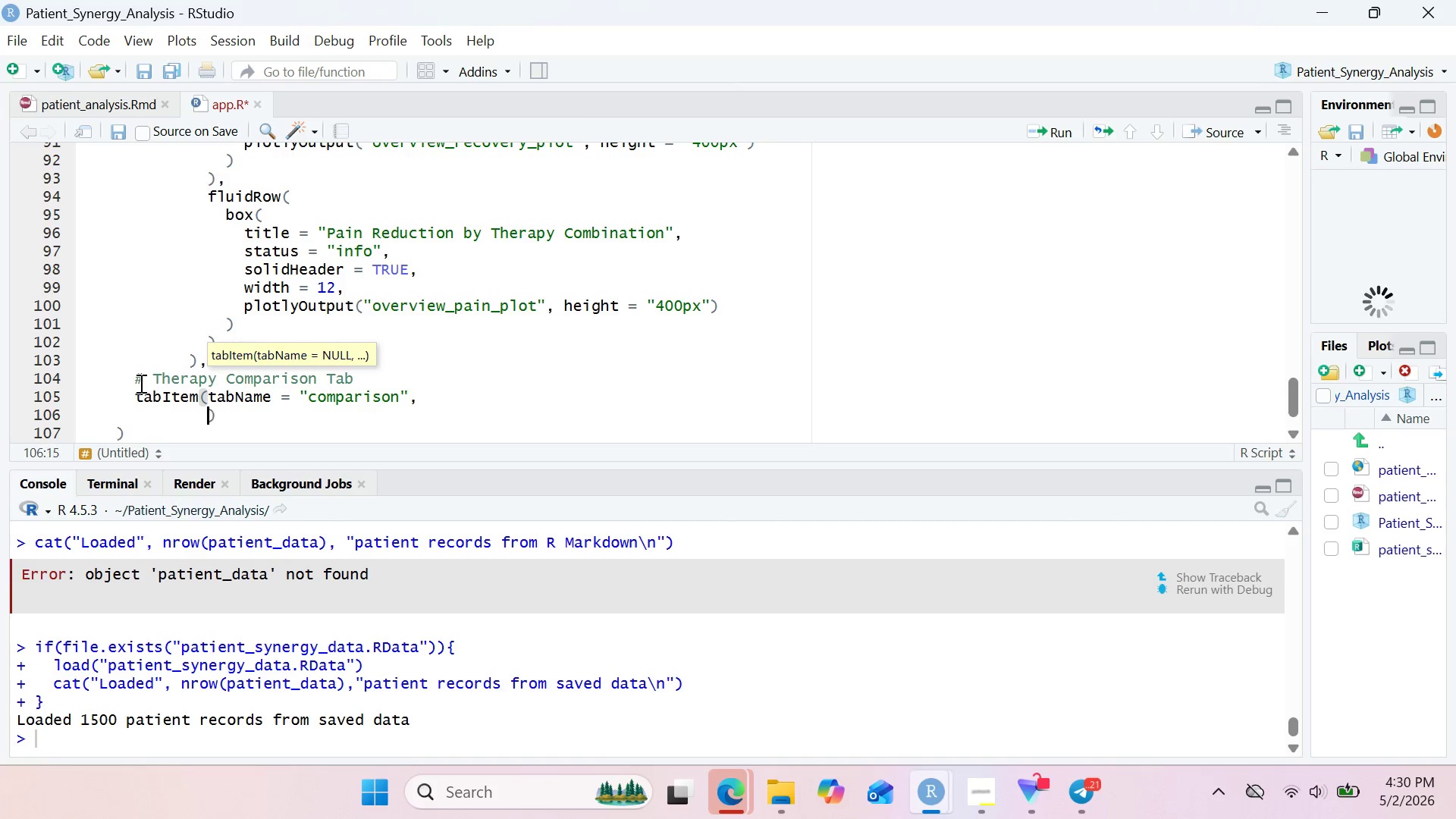 
key(Enter)
 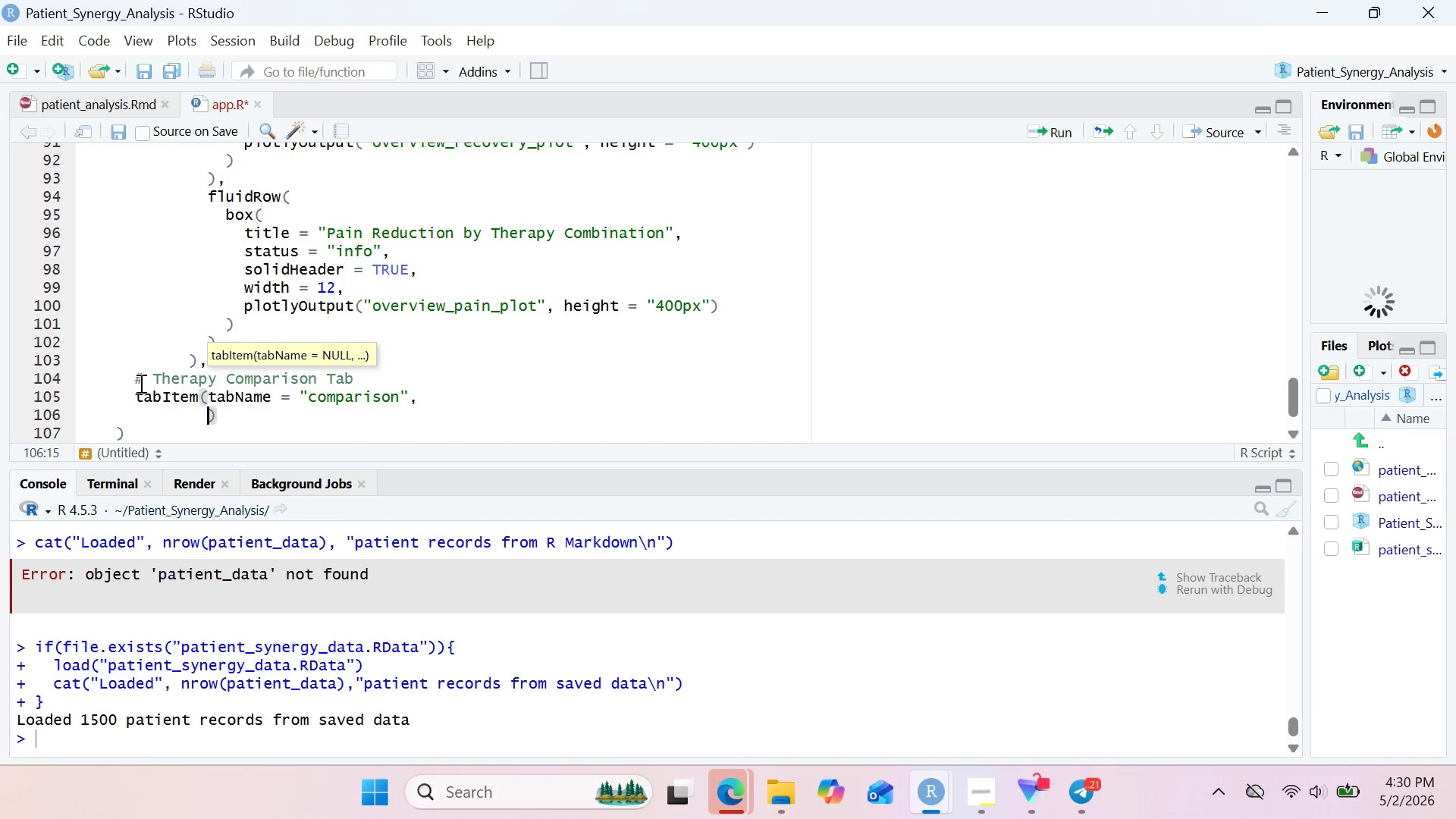 
type(fluidRow()
 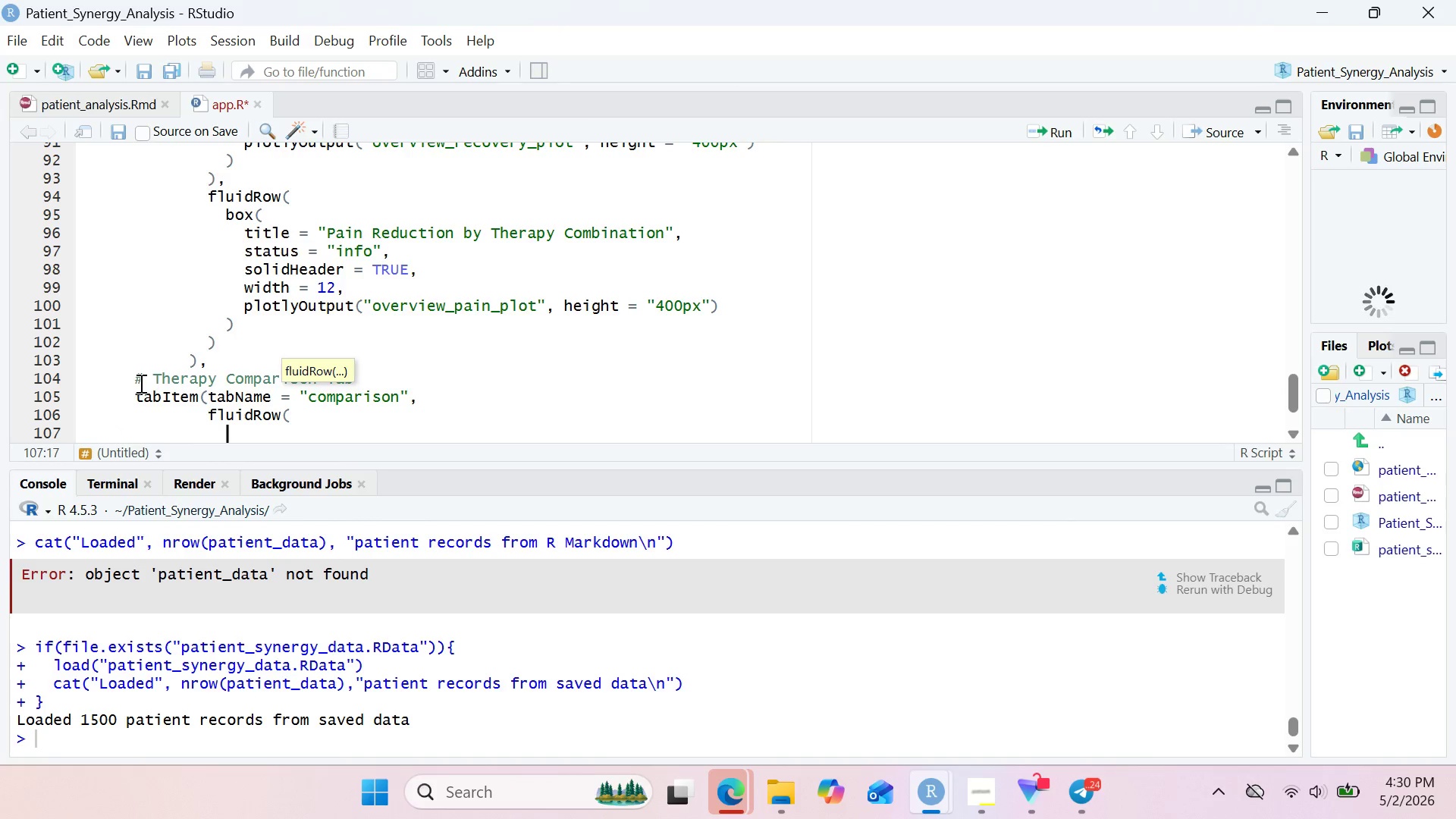 
 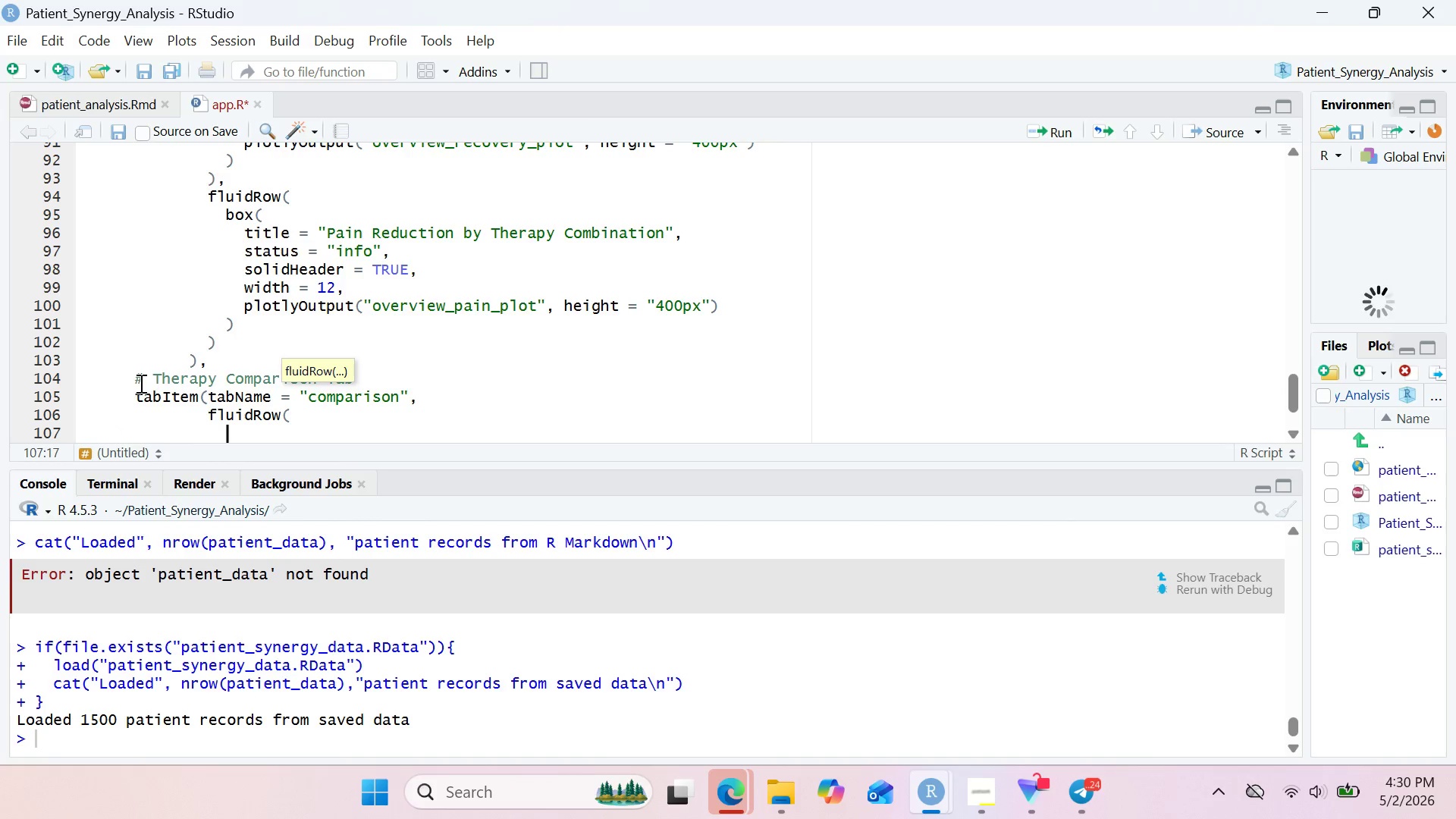 
key(Enter)
 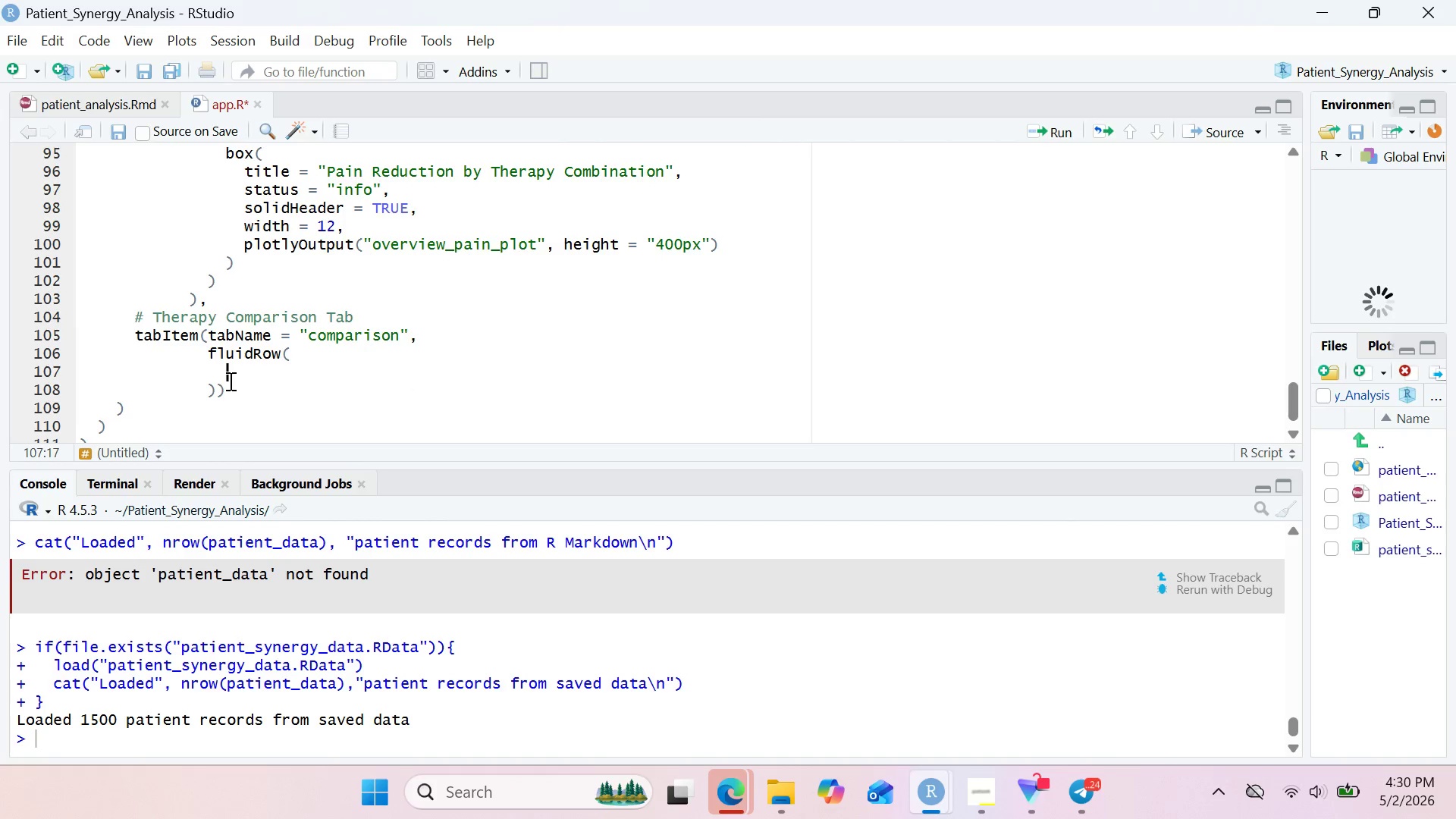 
wait(6.16)
 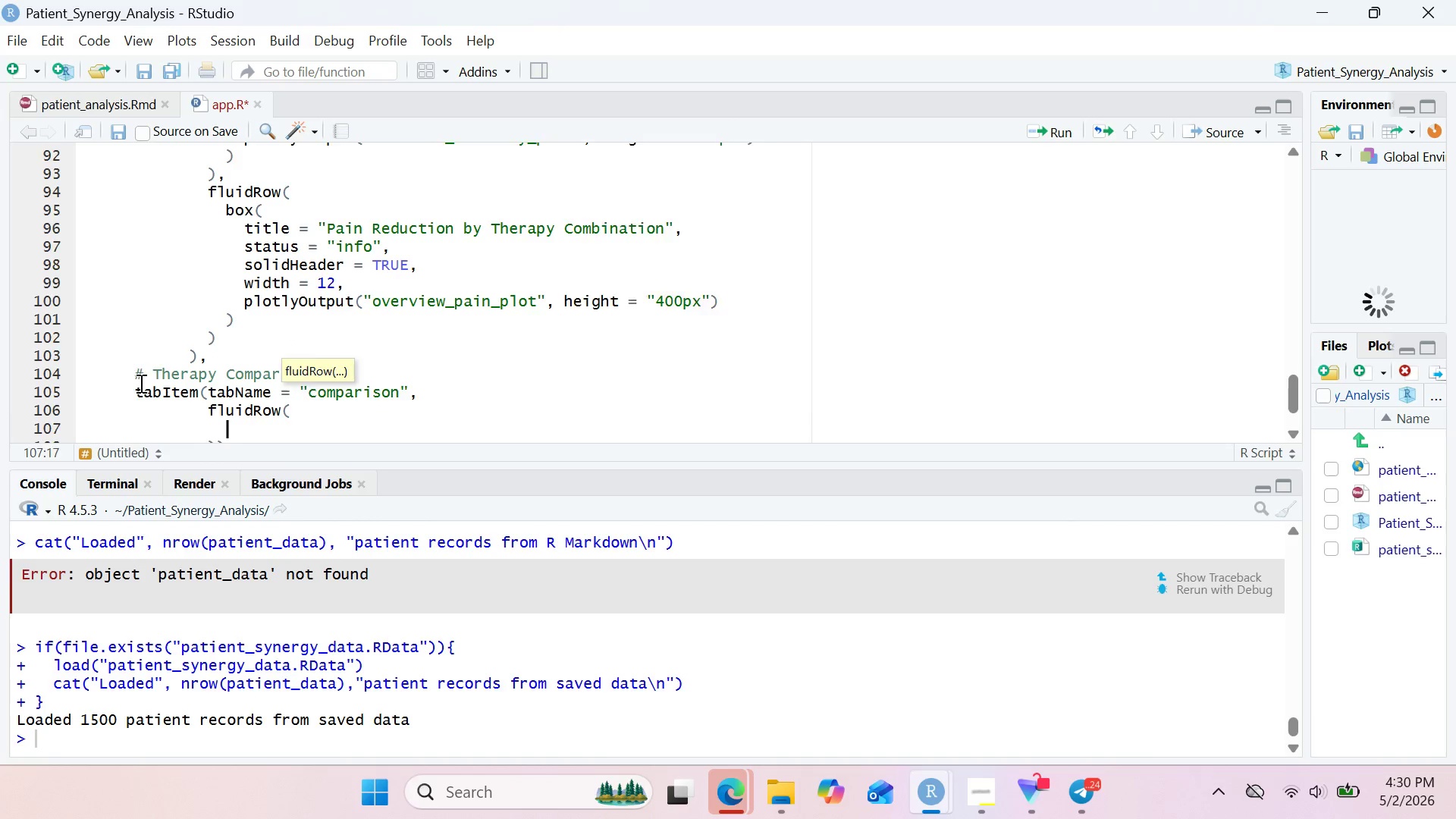 
left_click([220, 394])
 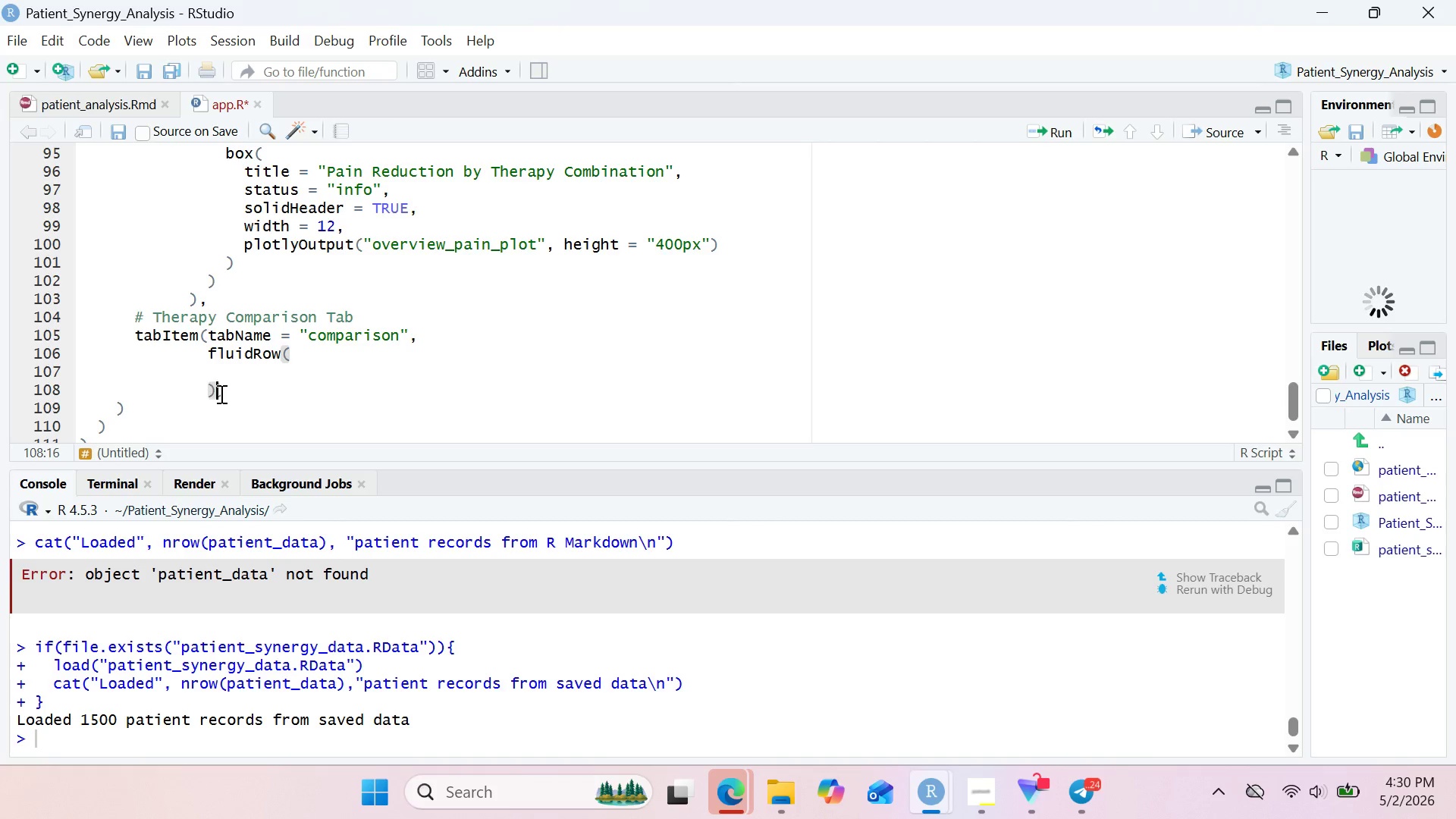 
left_click([220, 394])
 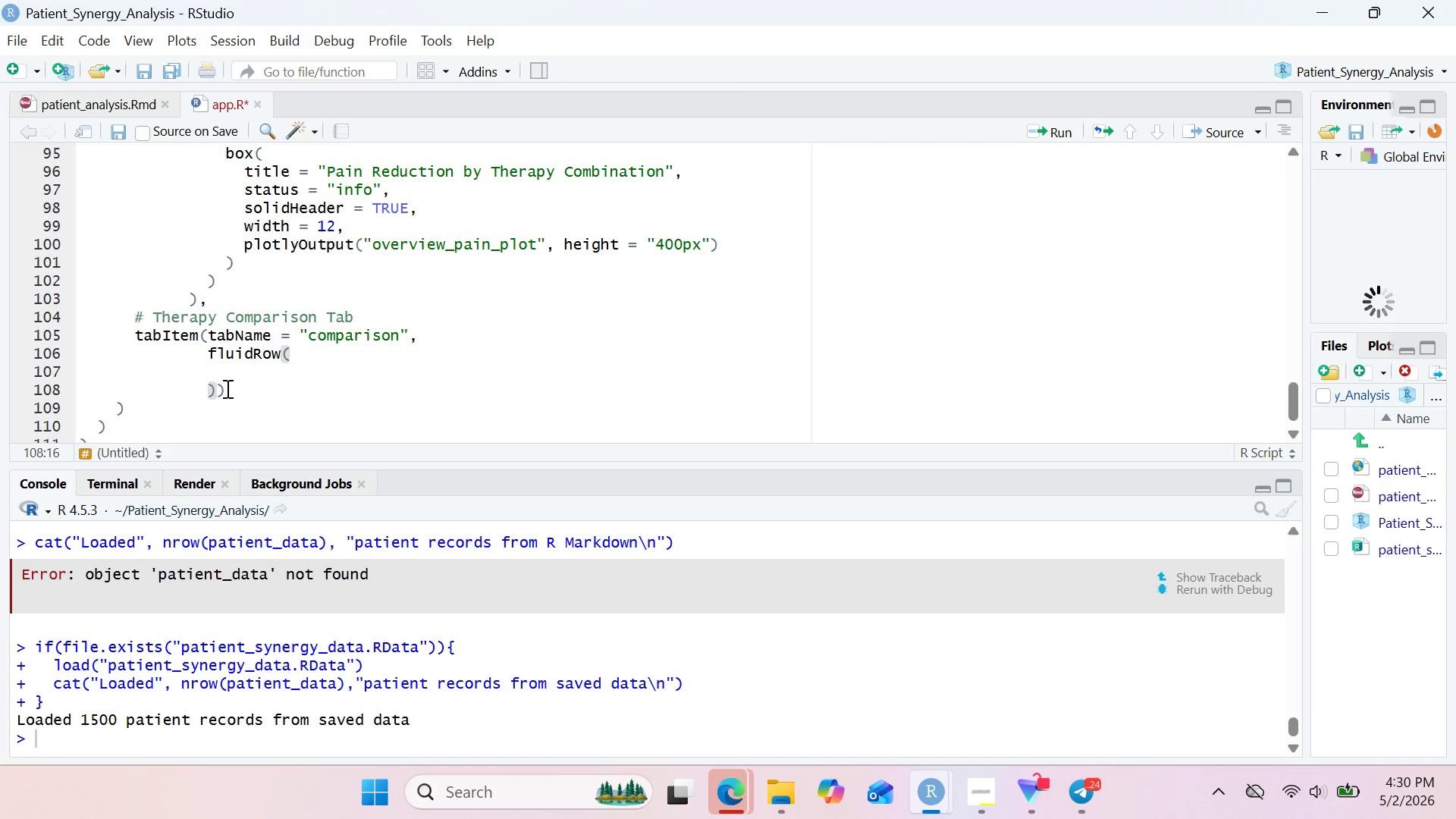 
left_click([226, 388])
 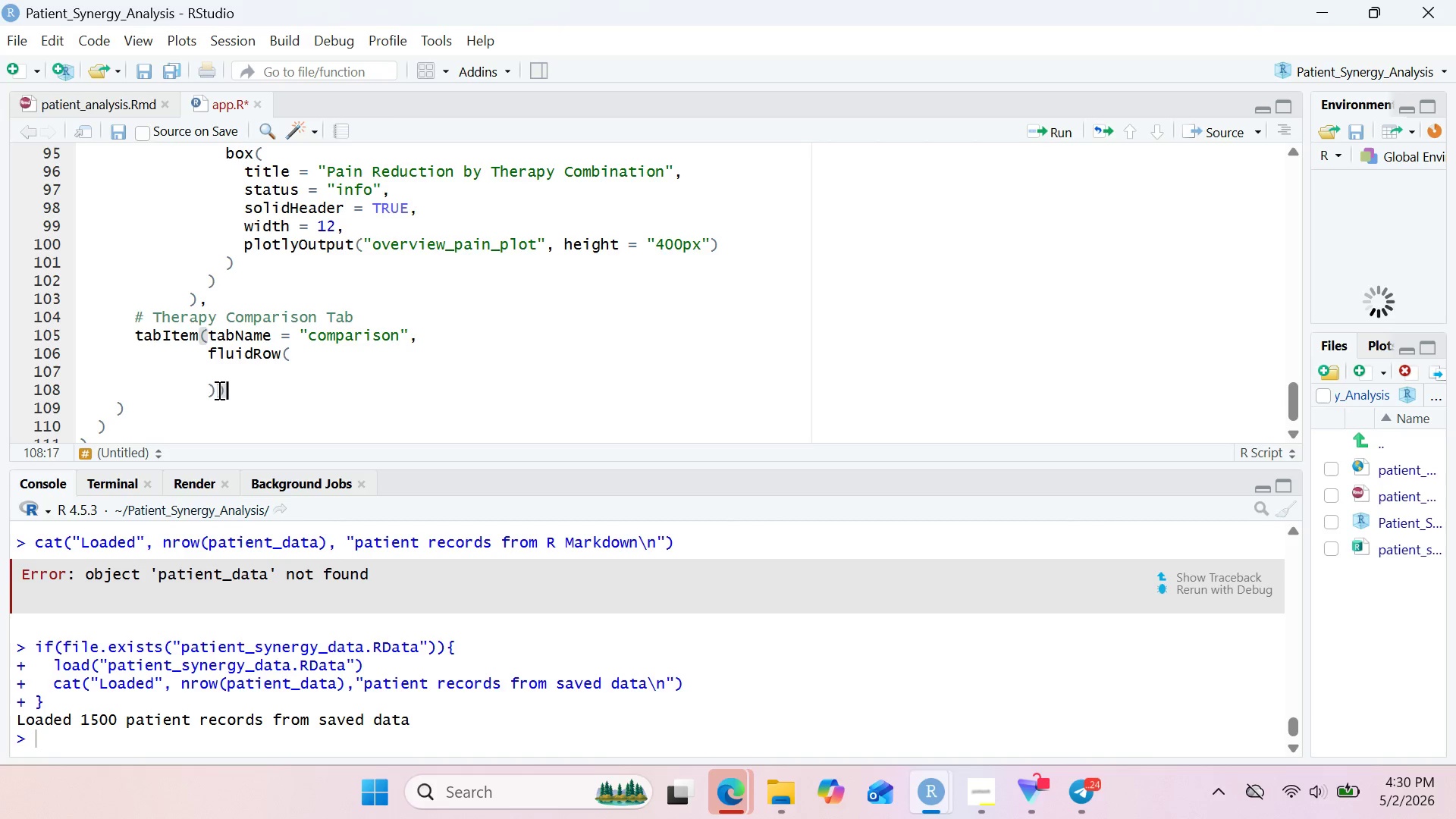 
left_click([218, 390])
 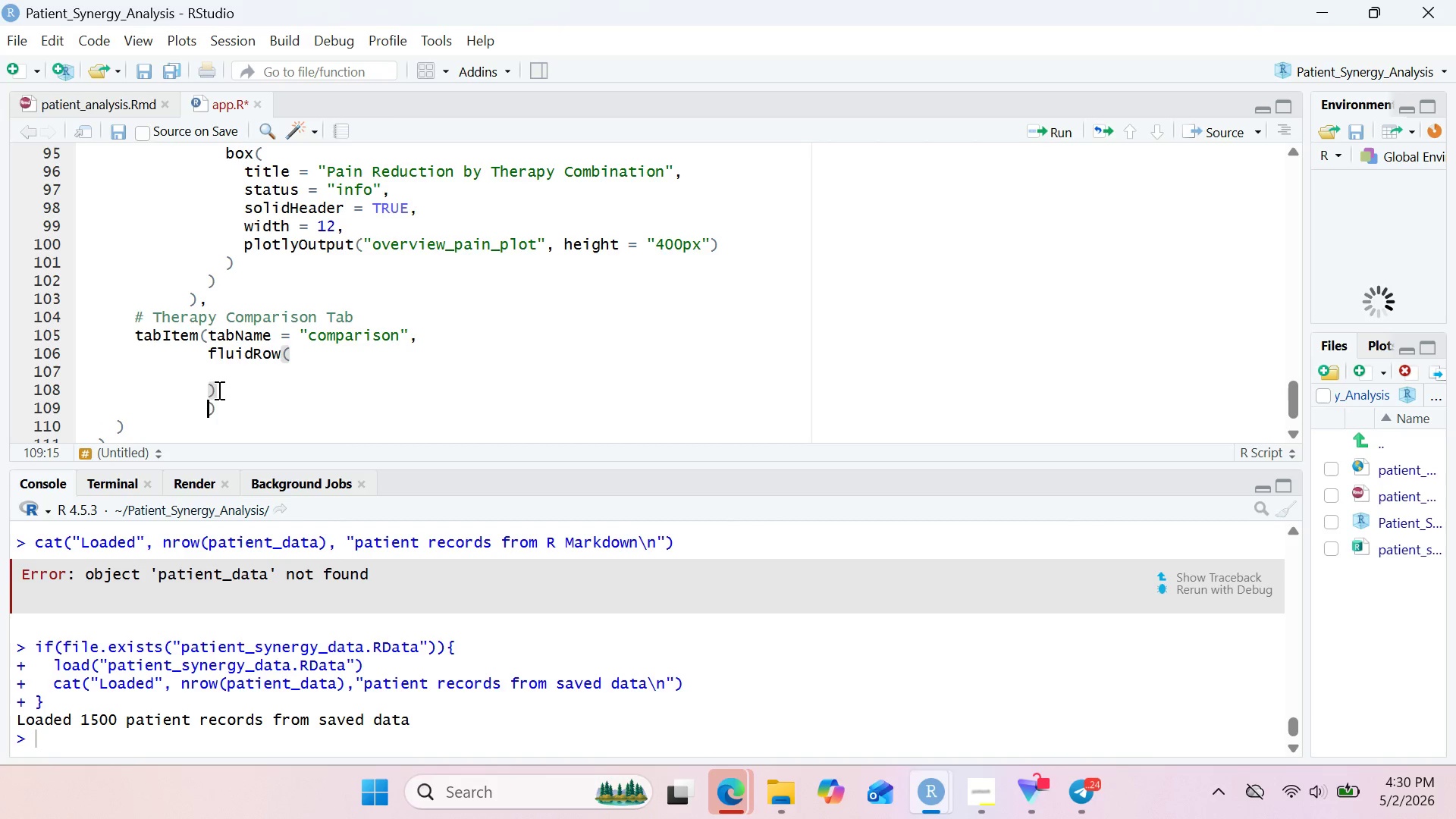 
key(Enter)
 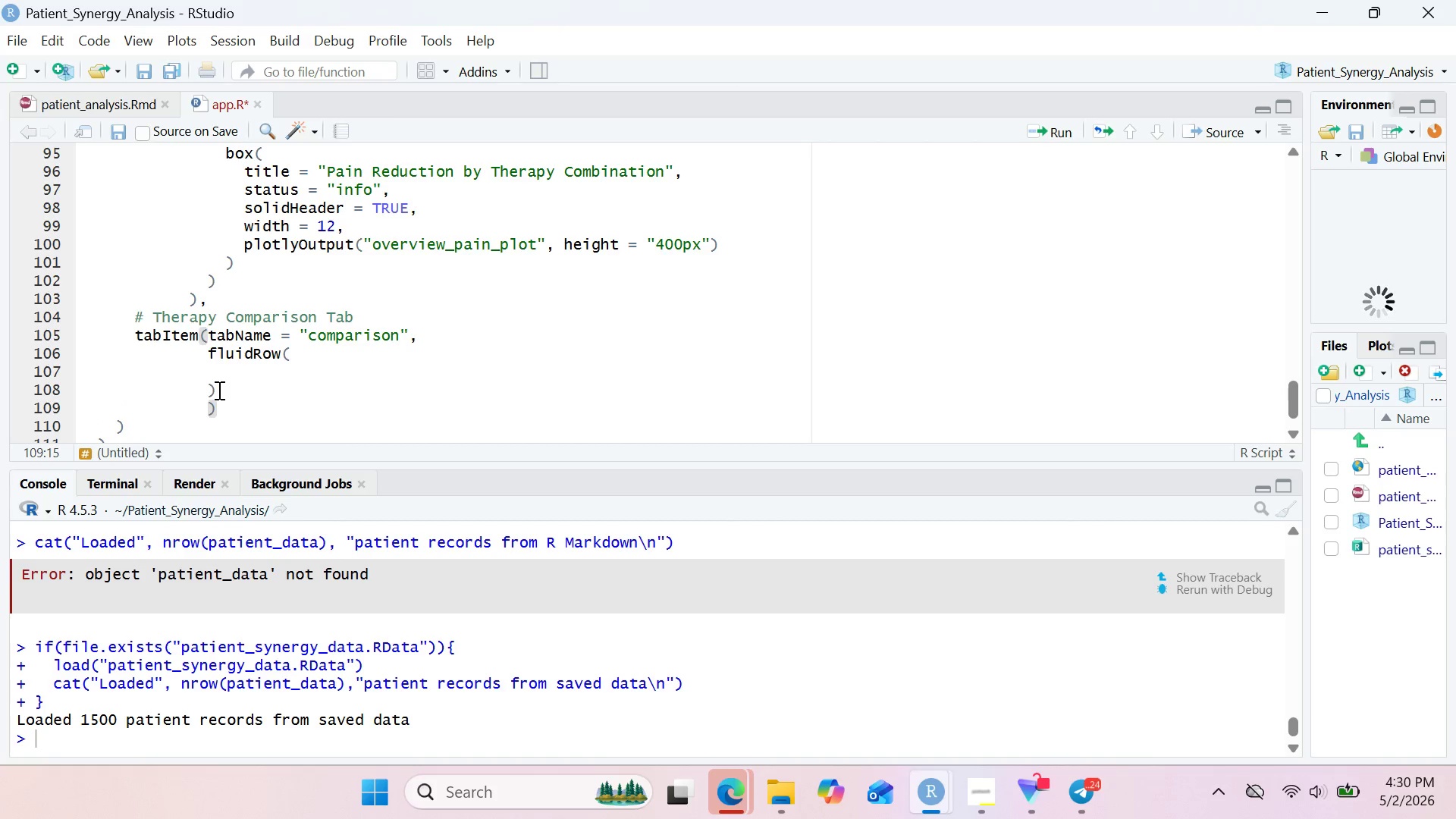 
key(Backspace)
 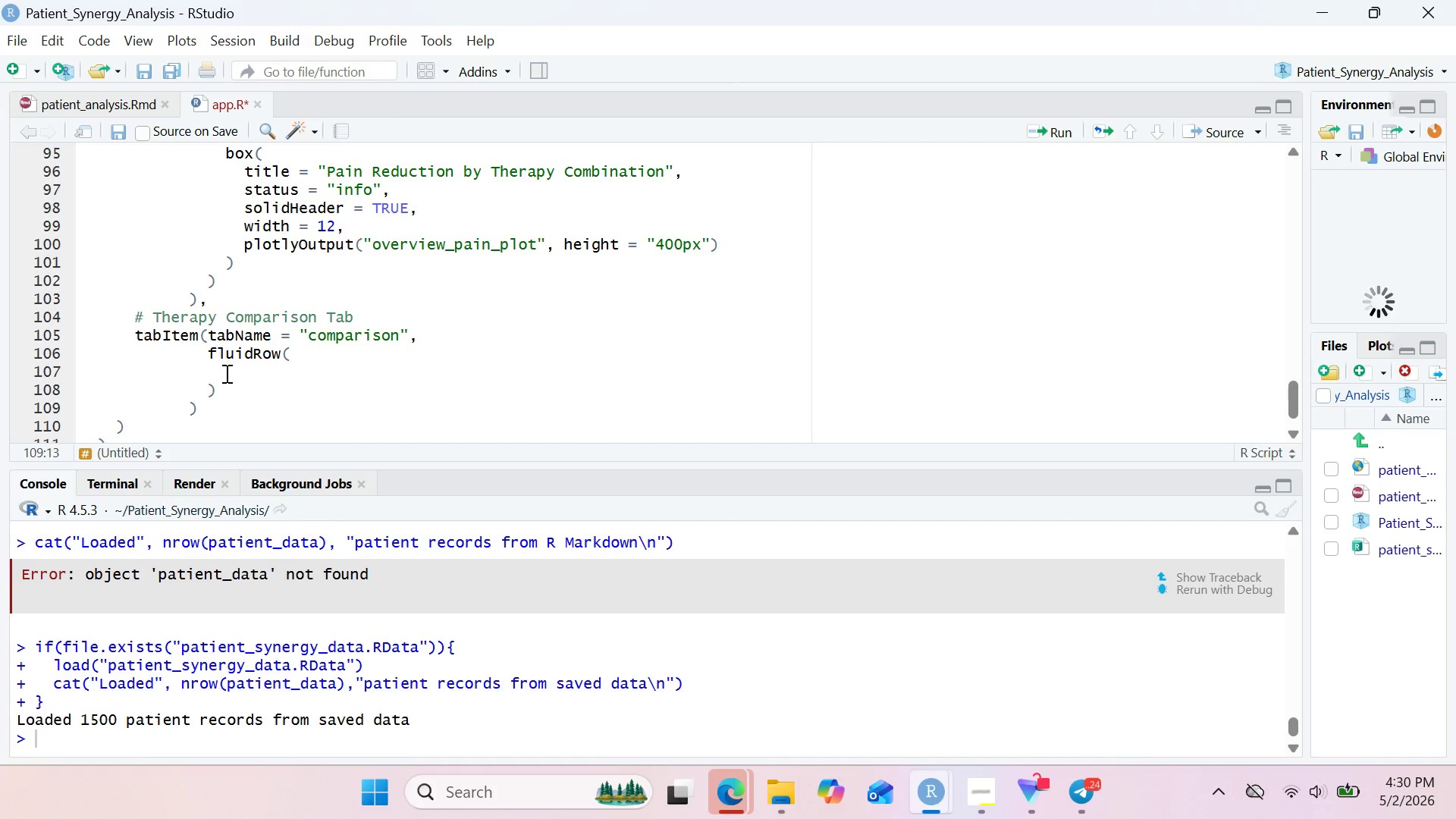 
left_click([226, 372])
 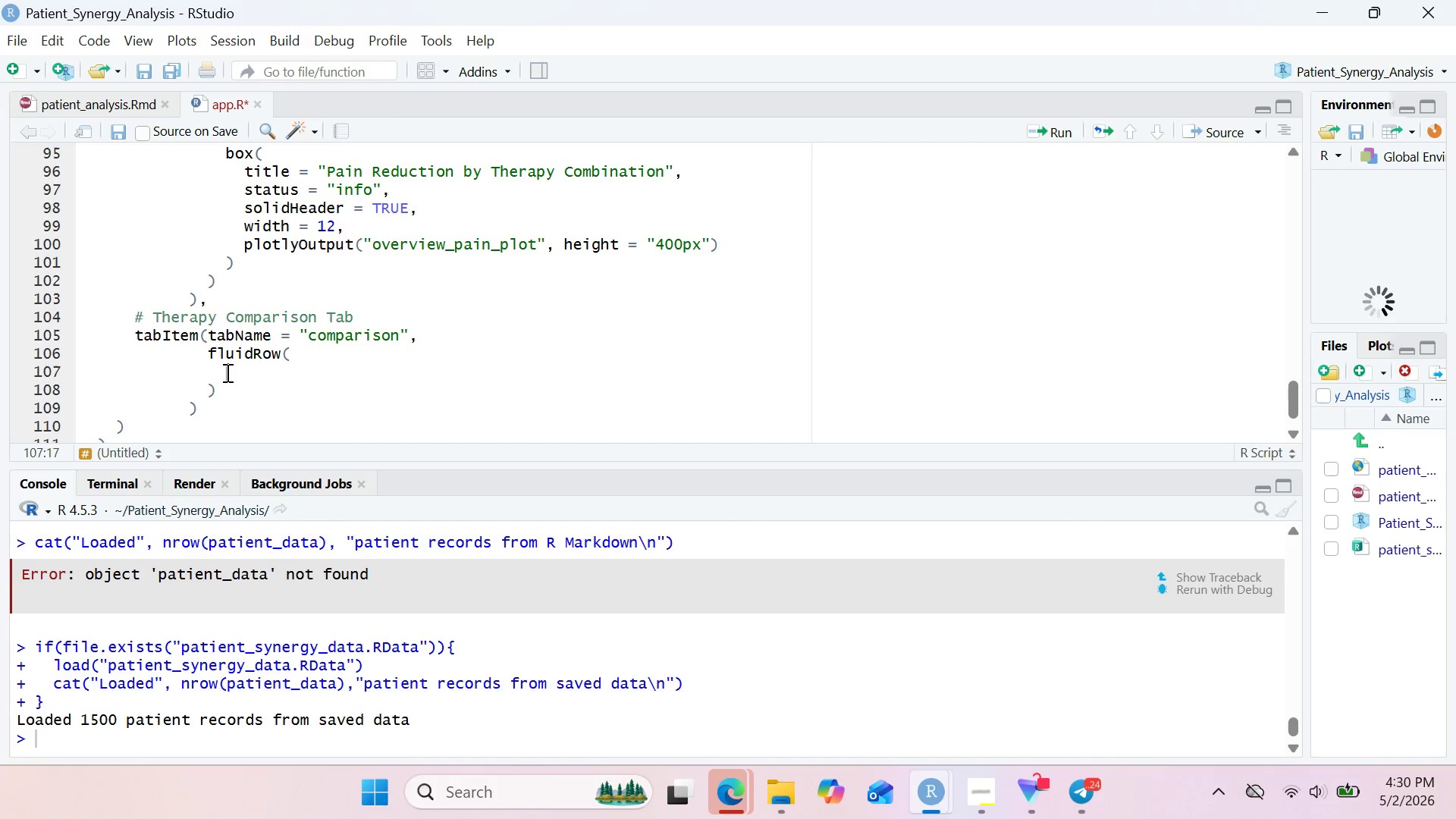 
left_click([226, 372])
 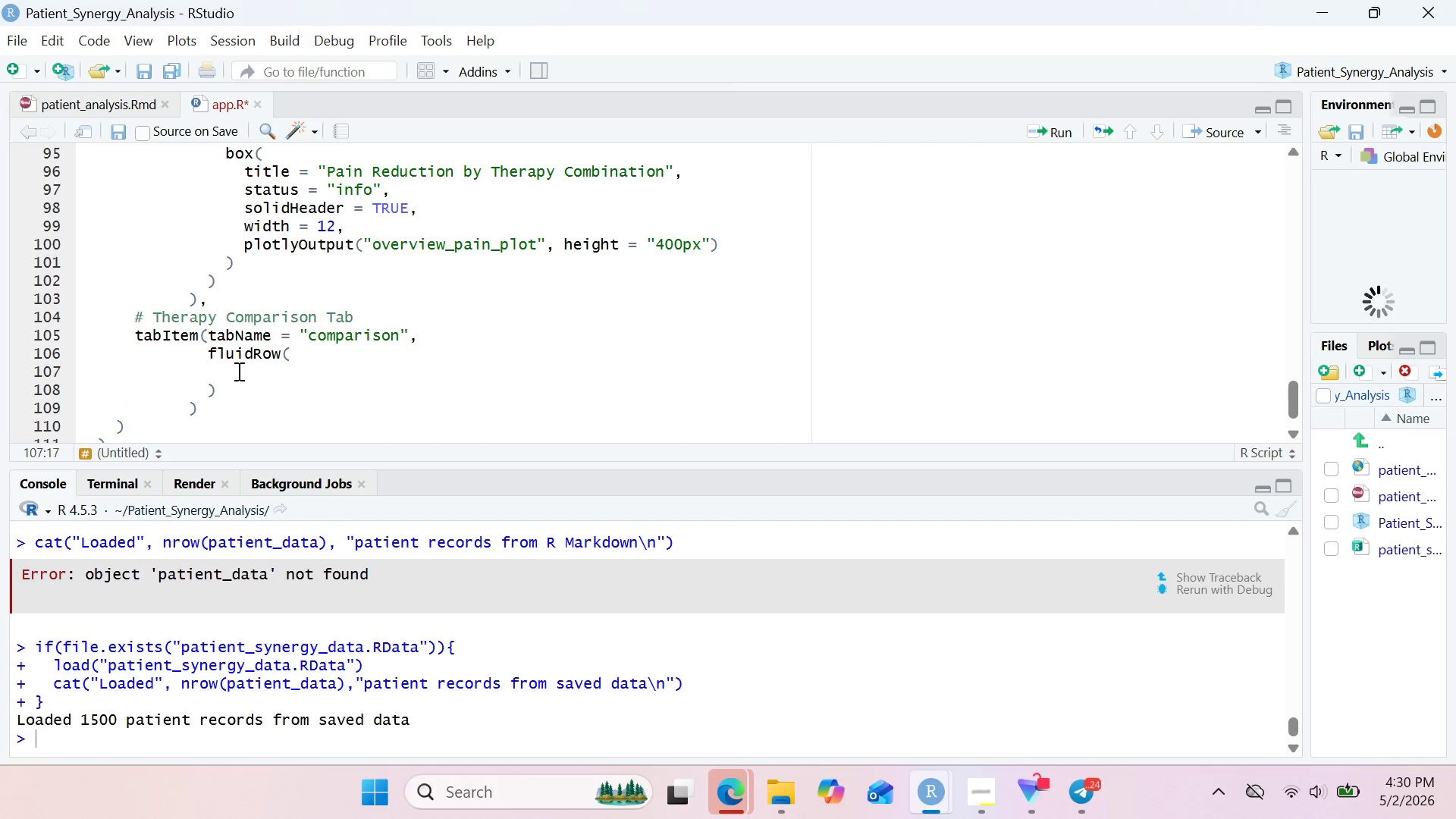 
type(box()
 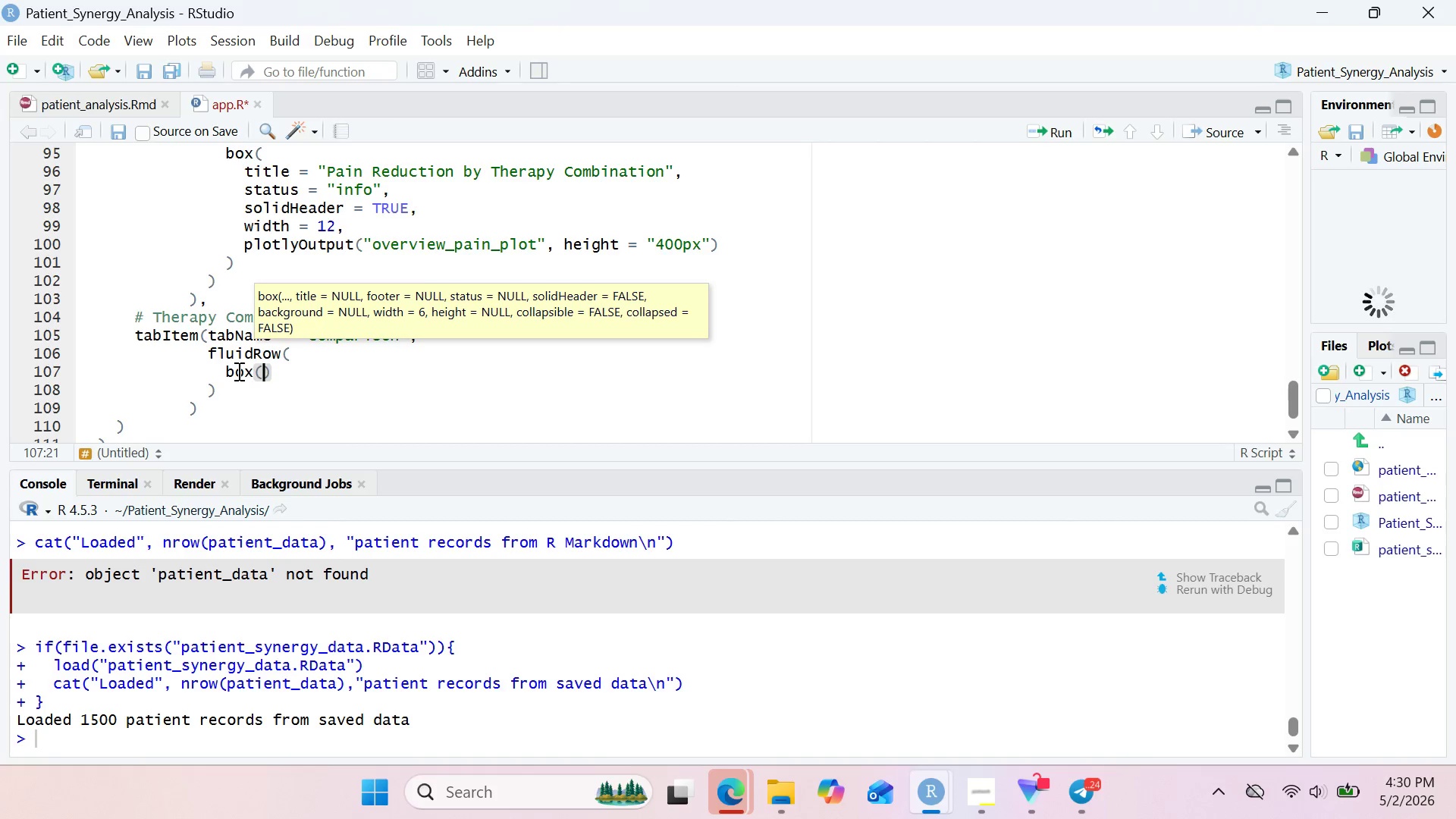 
key(Enter)
 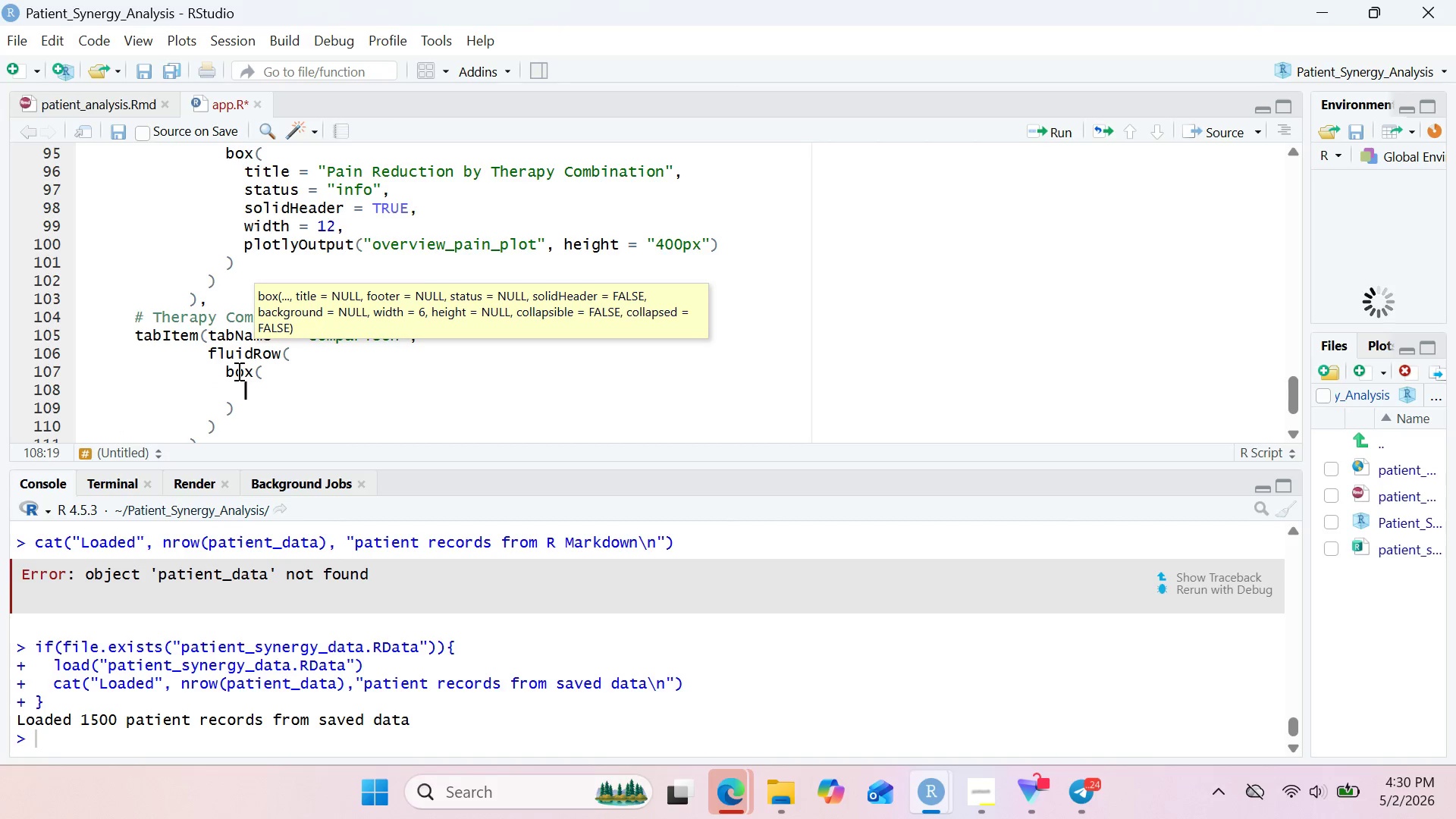 
type(title)
 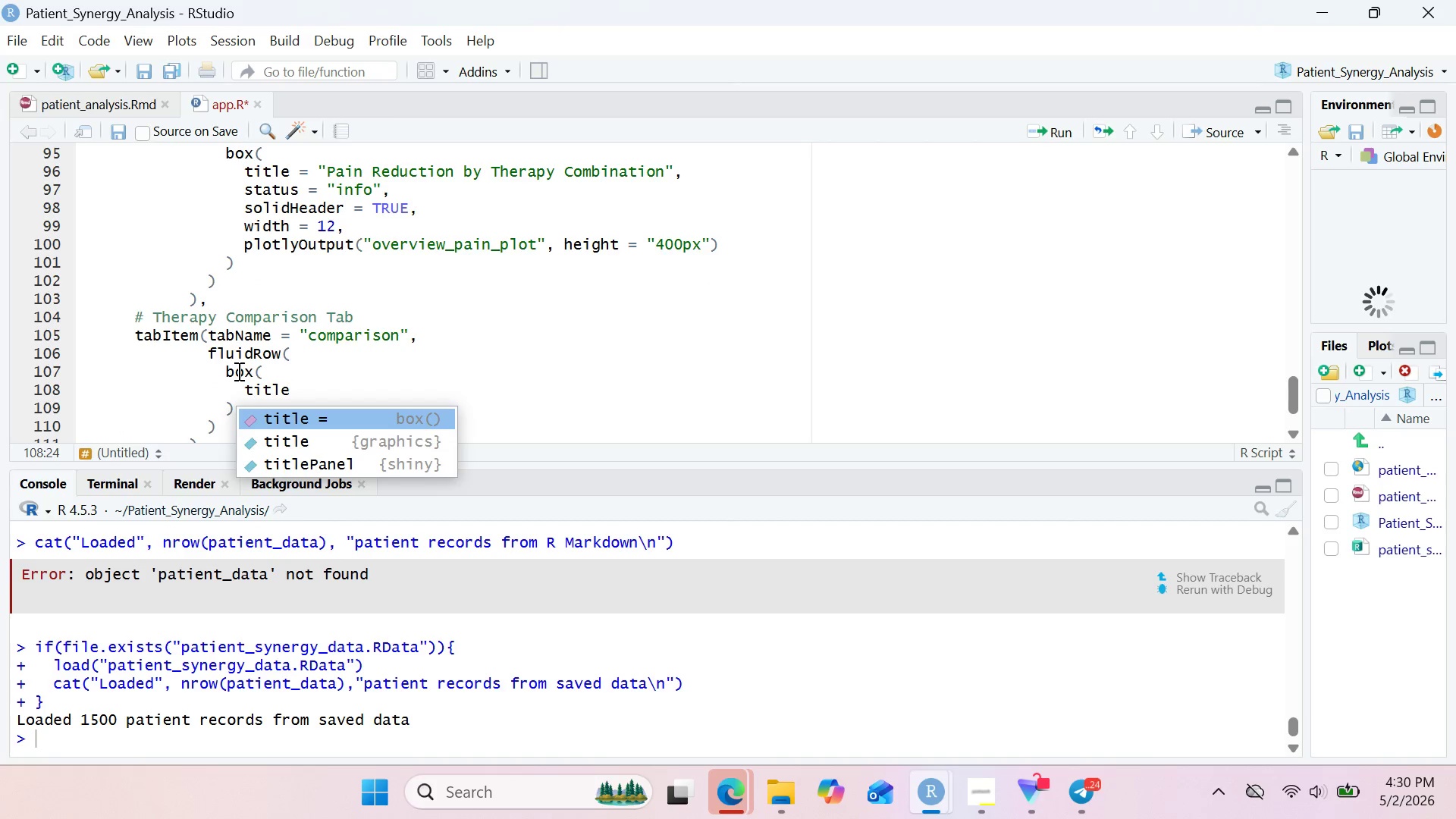 
key(Enter)
 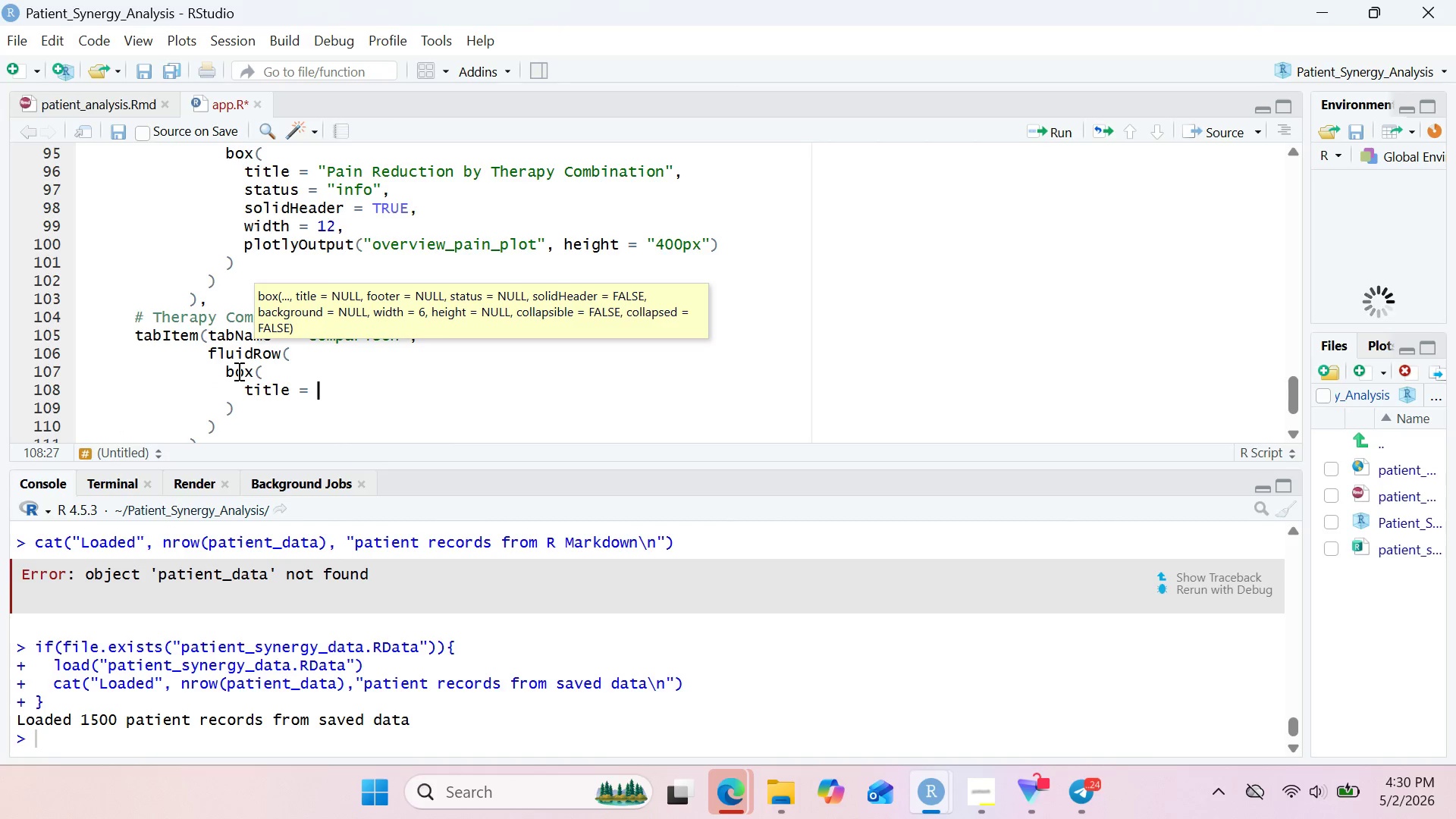 
type("Comparison Settings)
 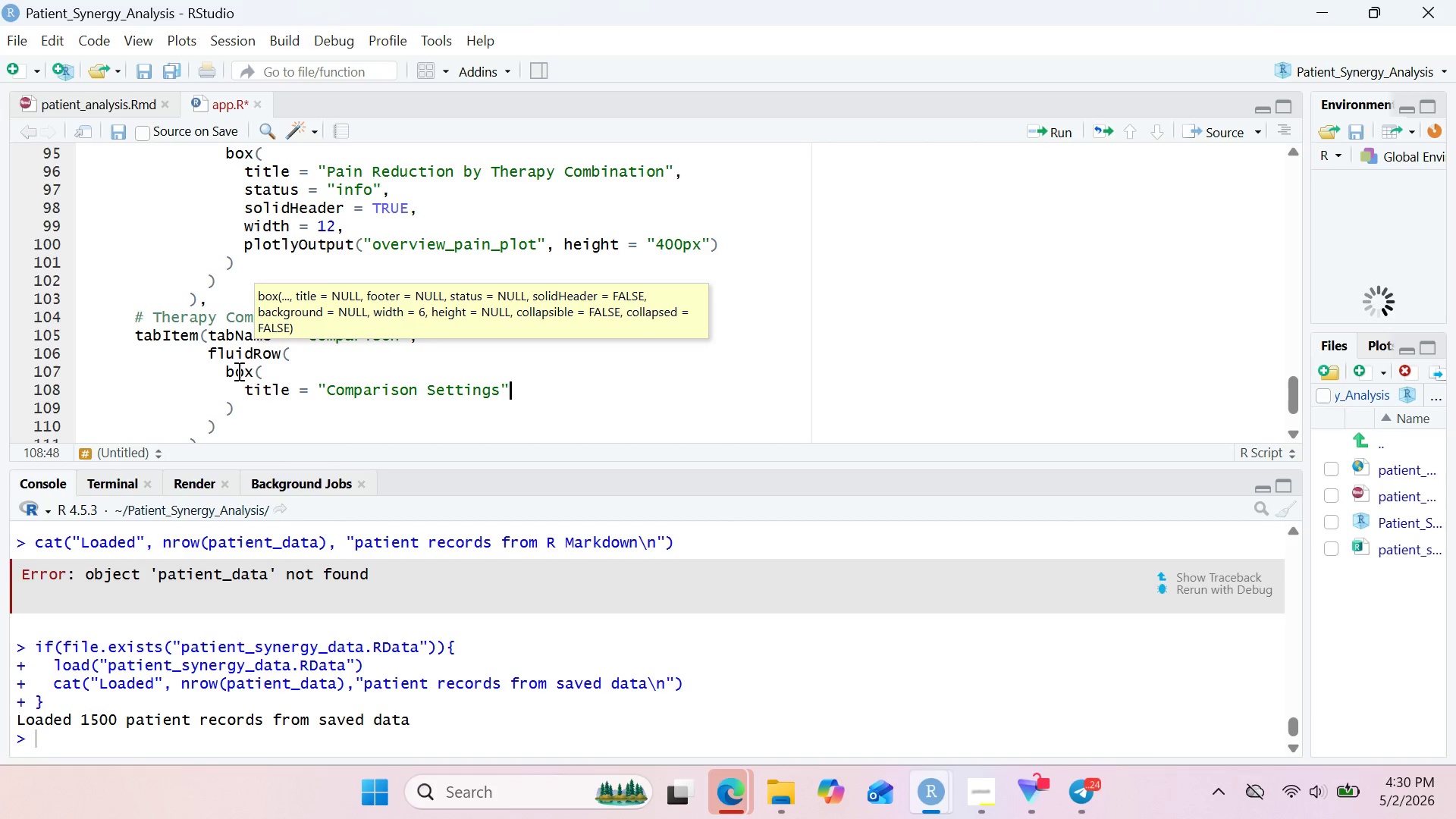 
 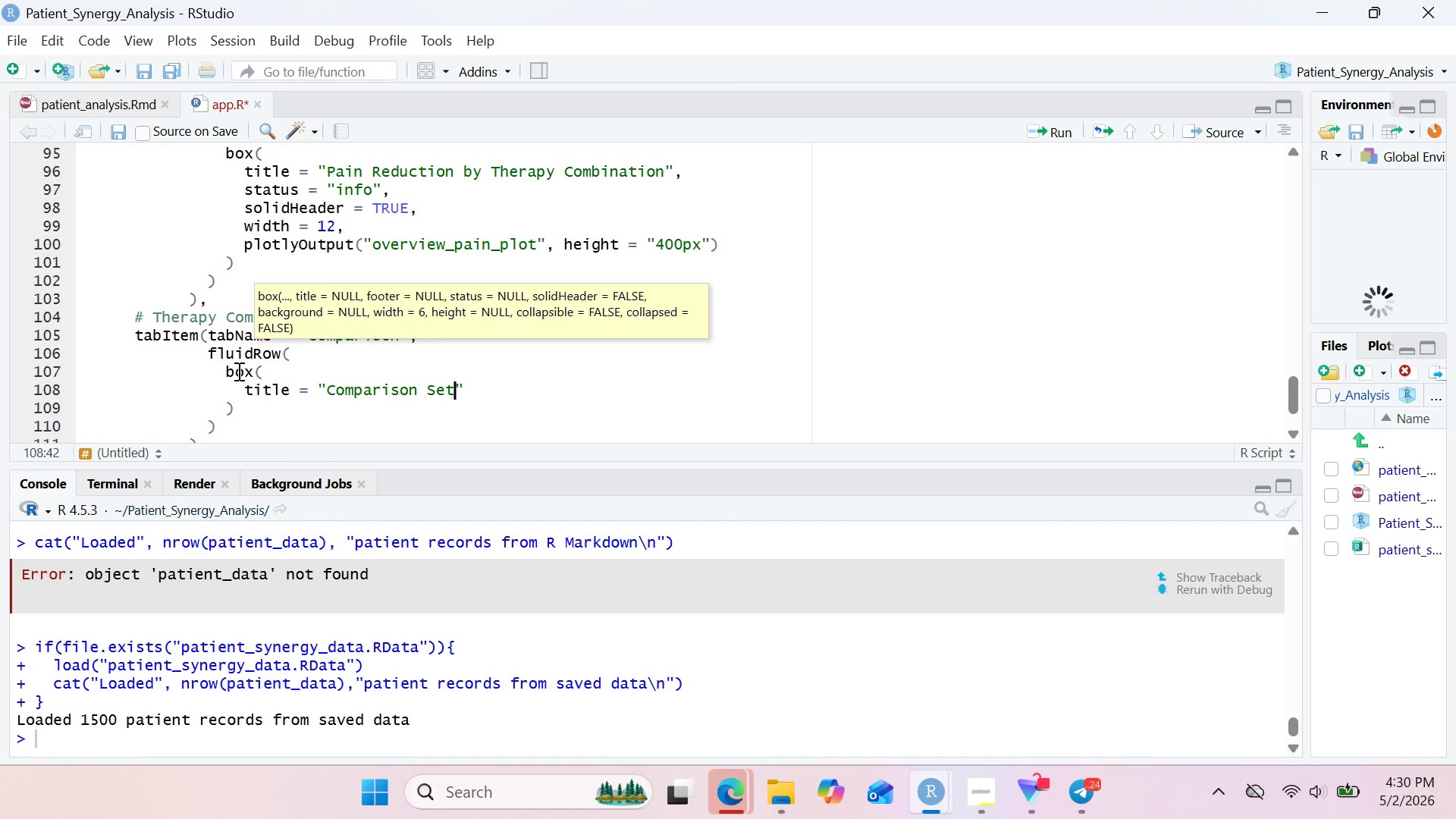 
key(ArrowRight)
 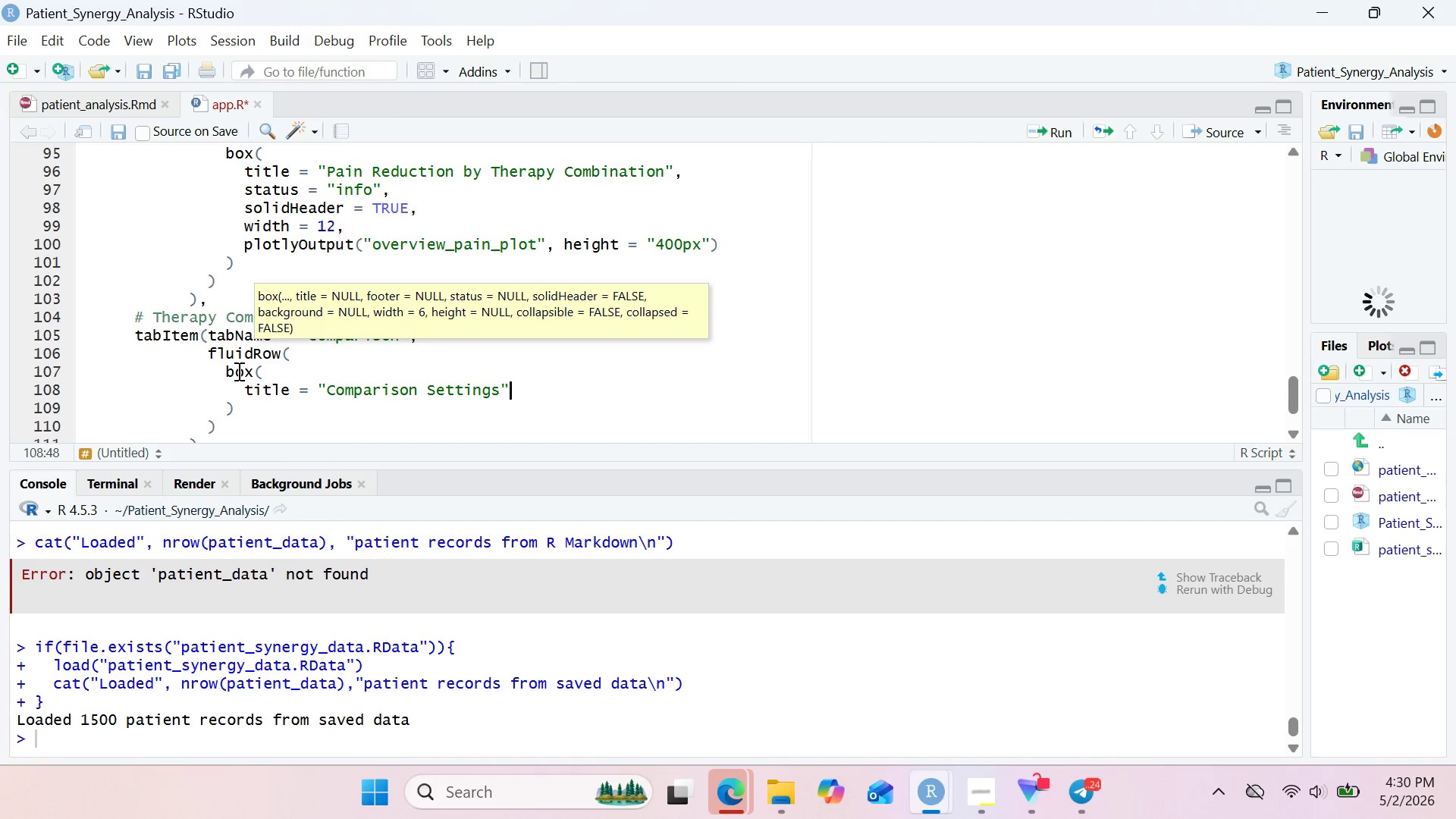 
key(Comma)
 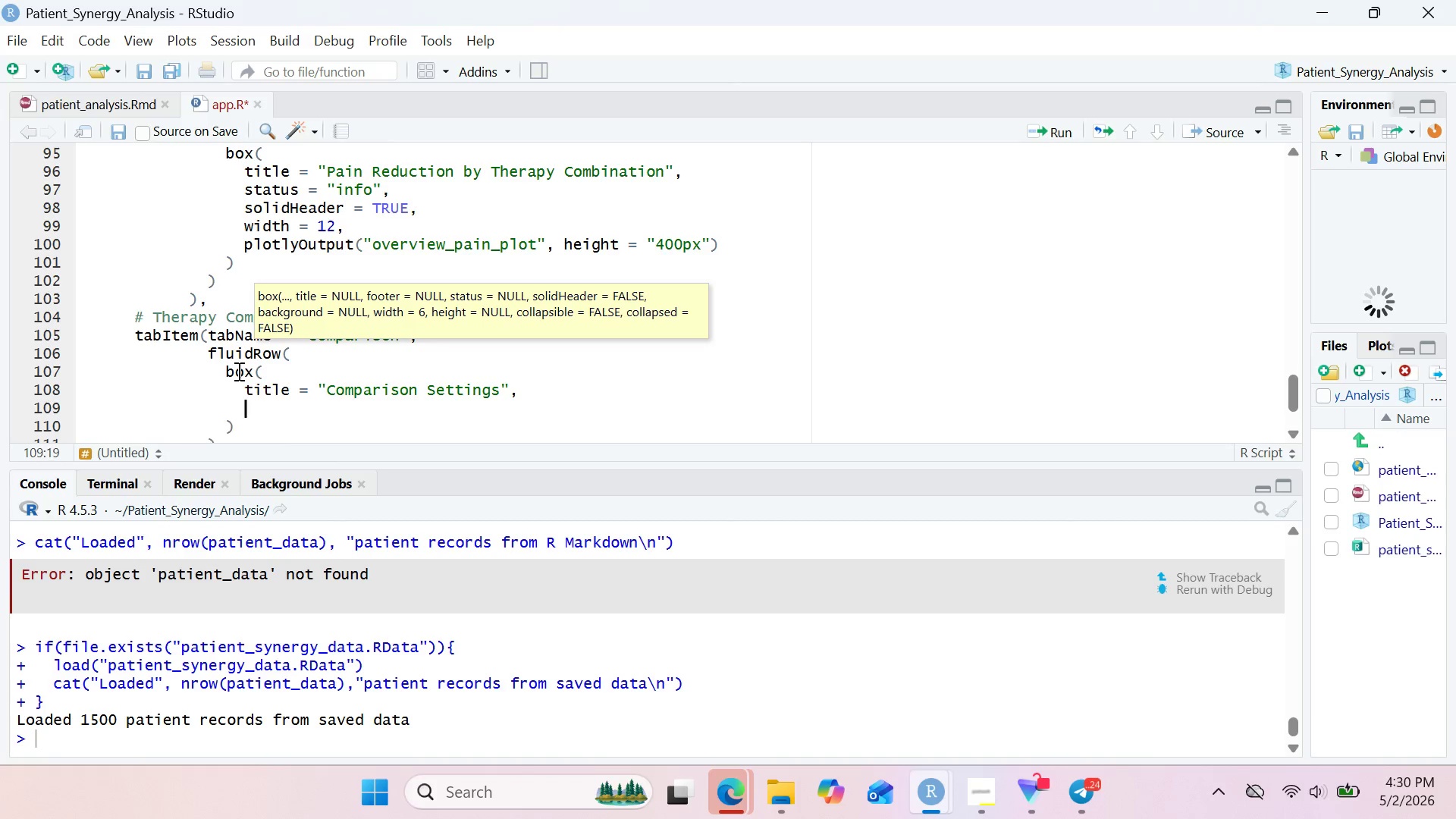 
key(Enter)
 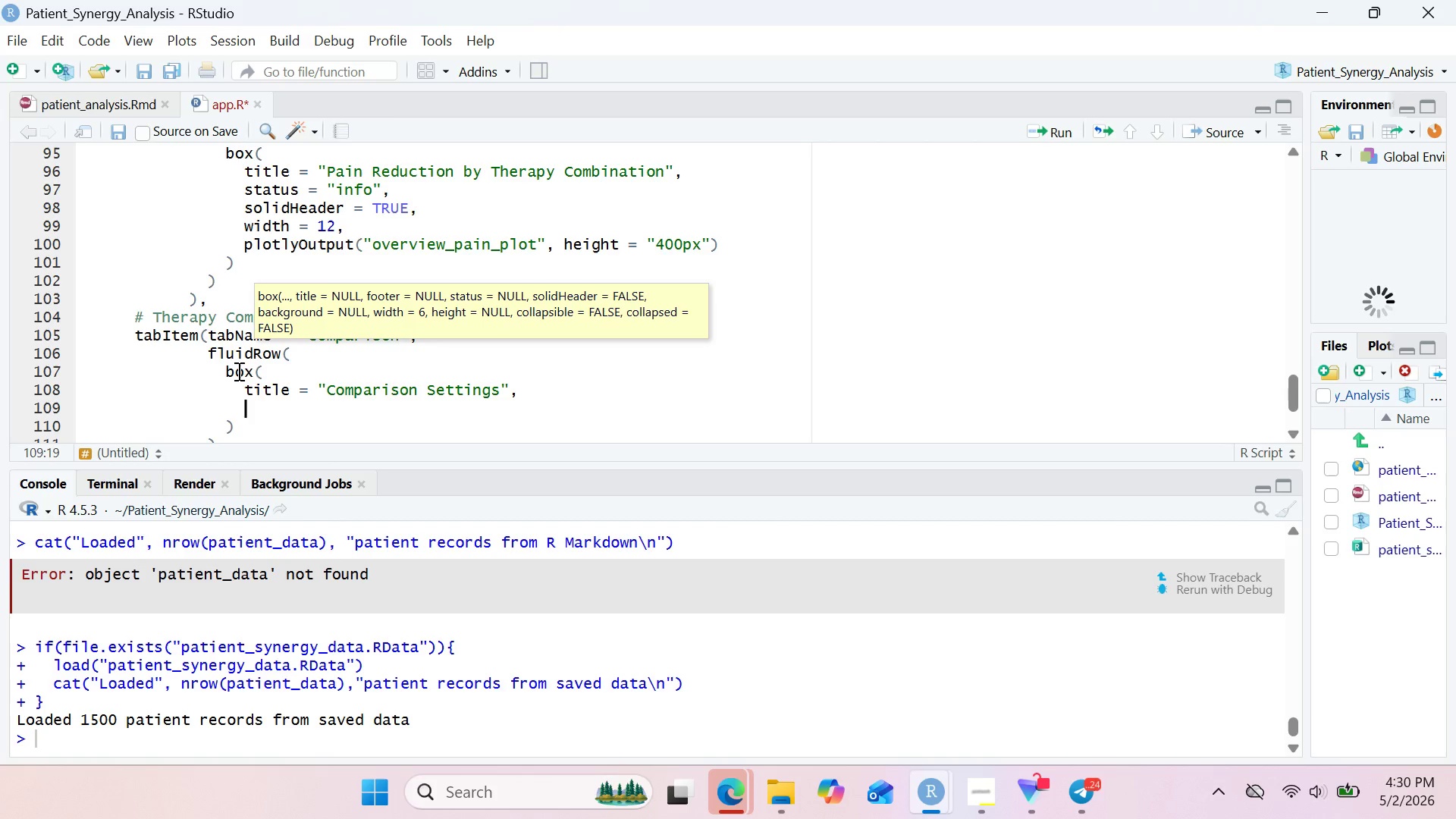 
type(status = 'warning)
 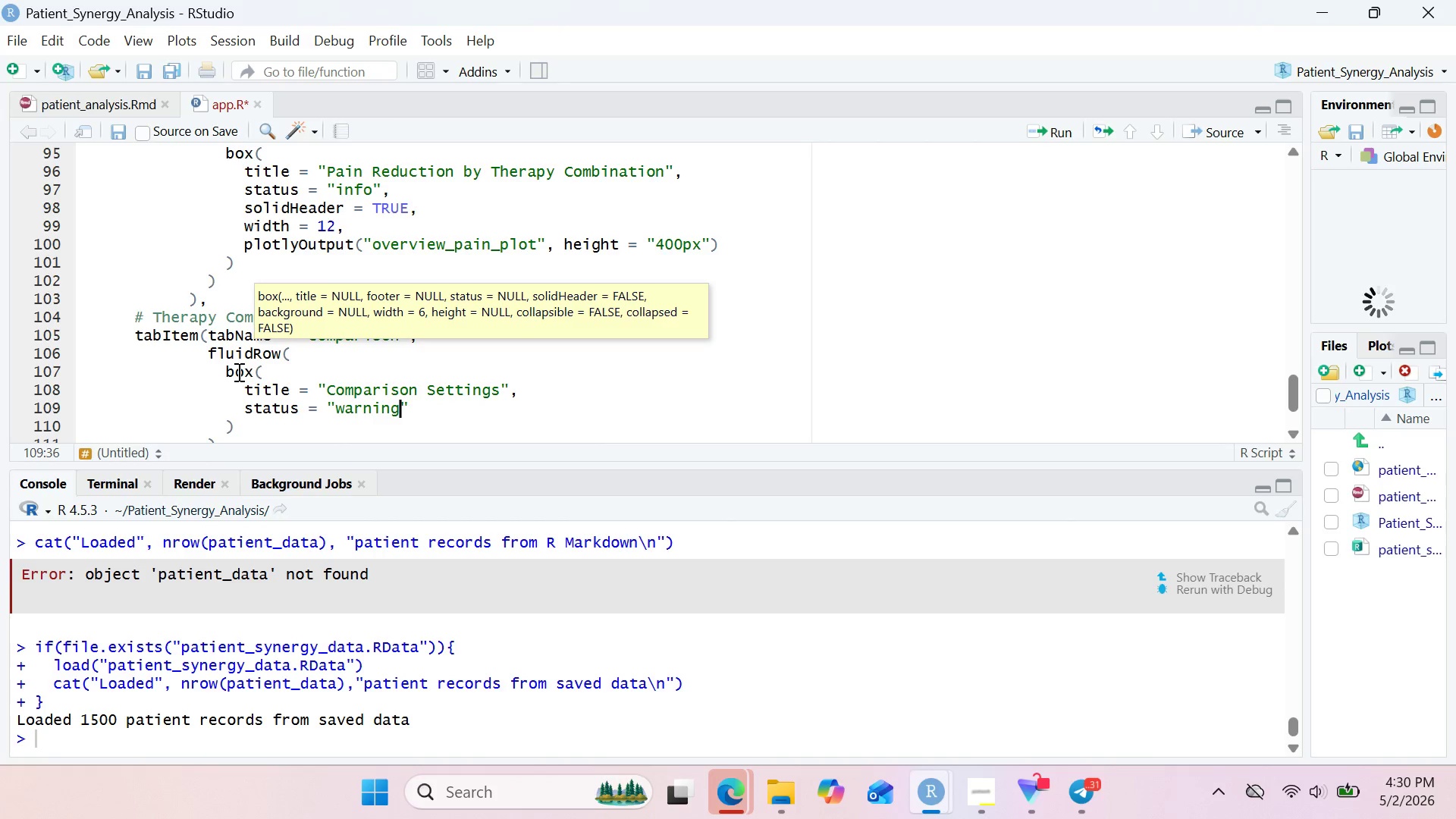 
key(ArrowRight)
 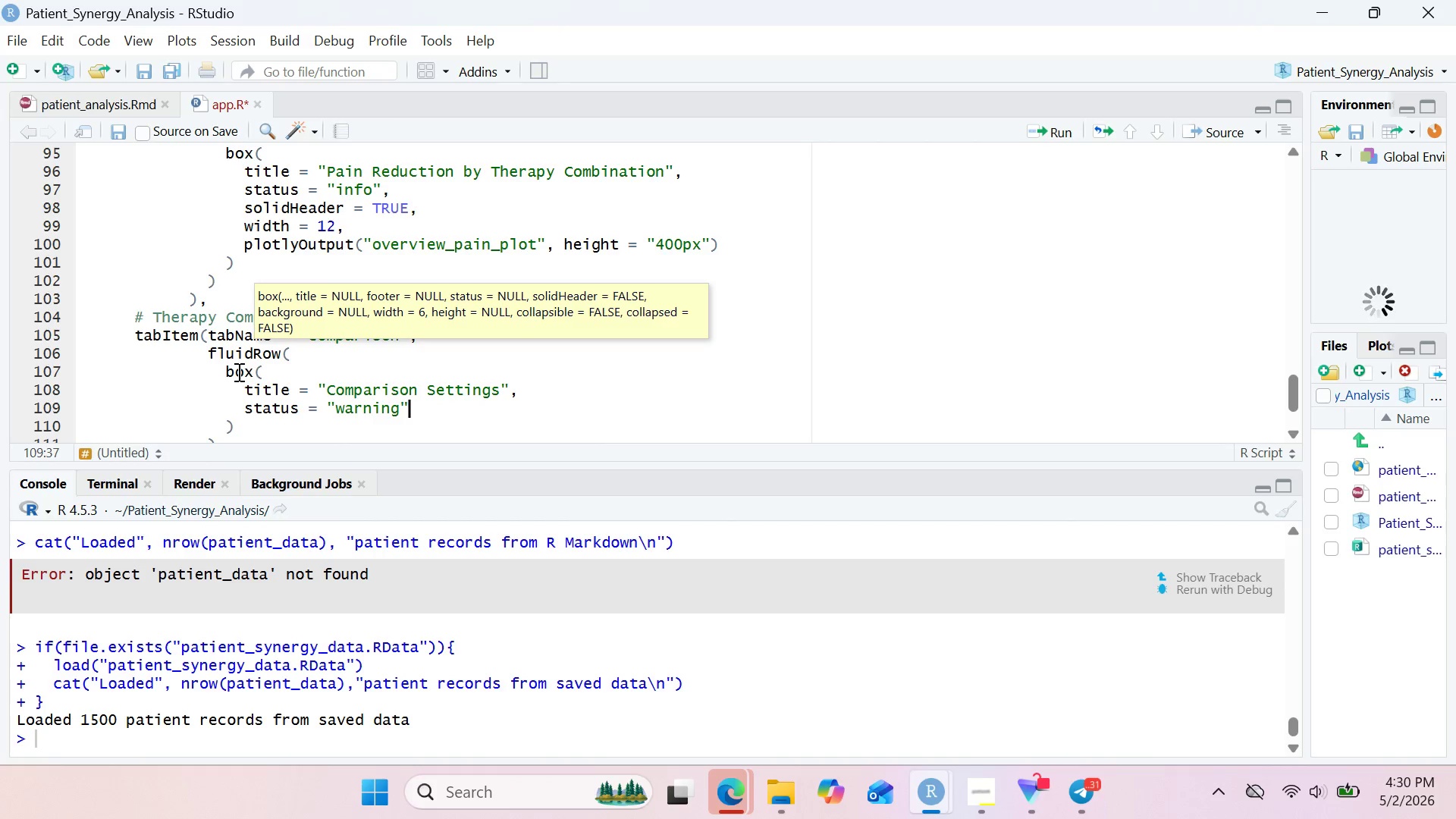 
key(Comma)
 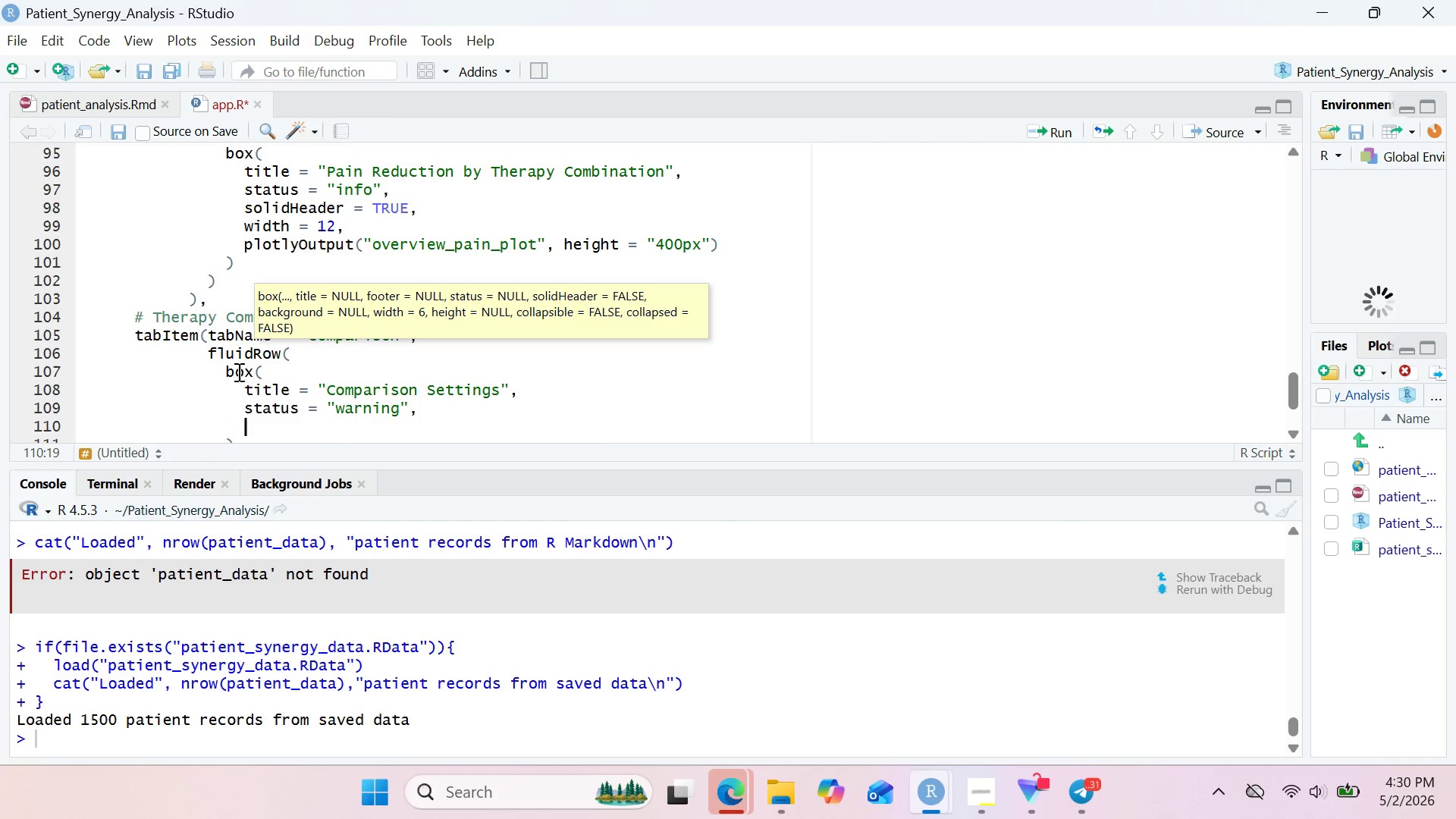 
key(Enter)
 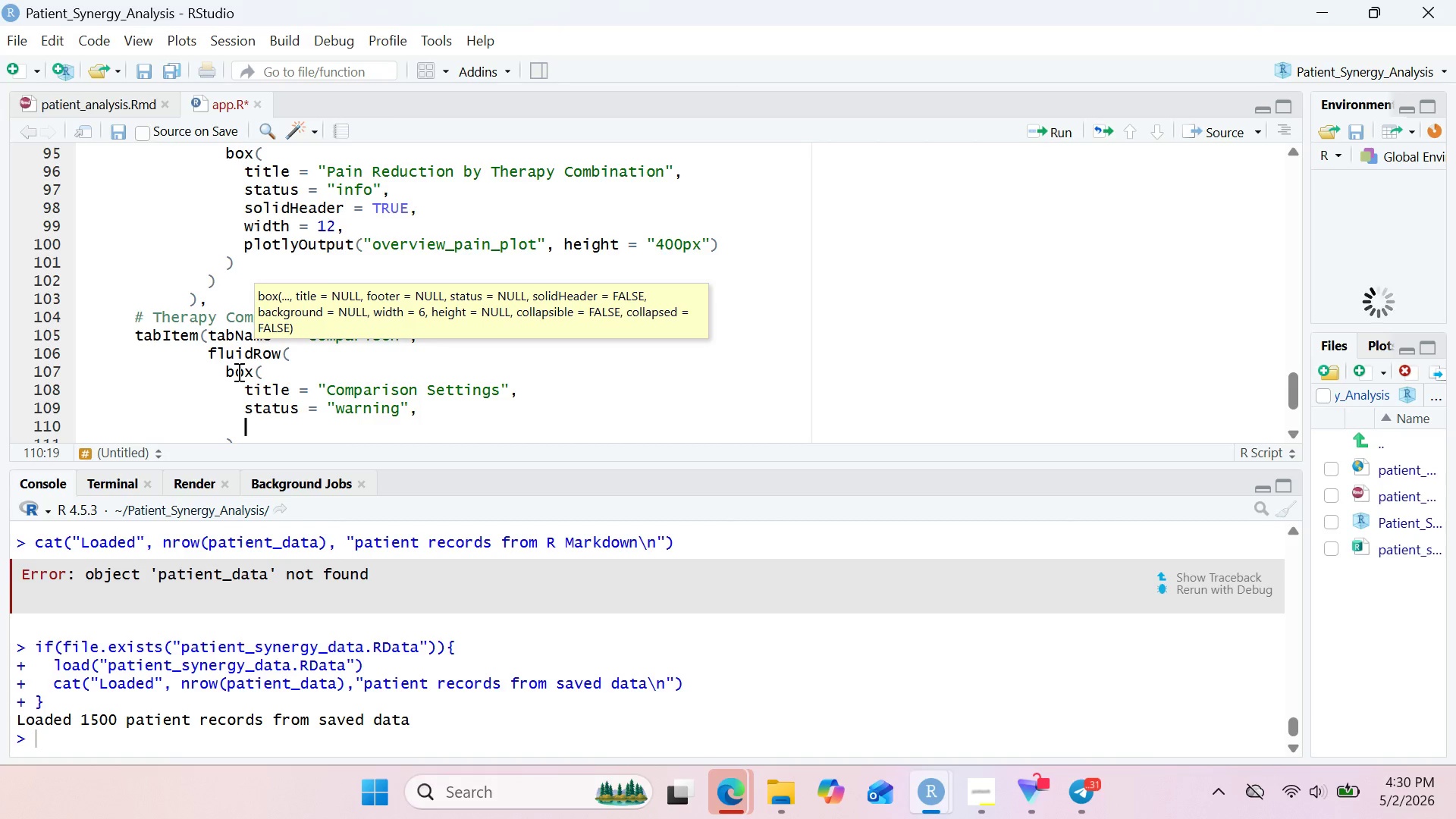 
type(solideHeader = TRUW)
key(Backspace)
type(E,)
 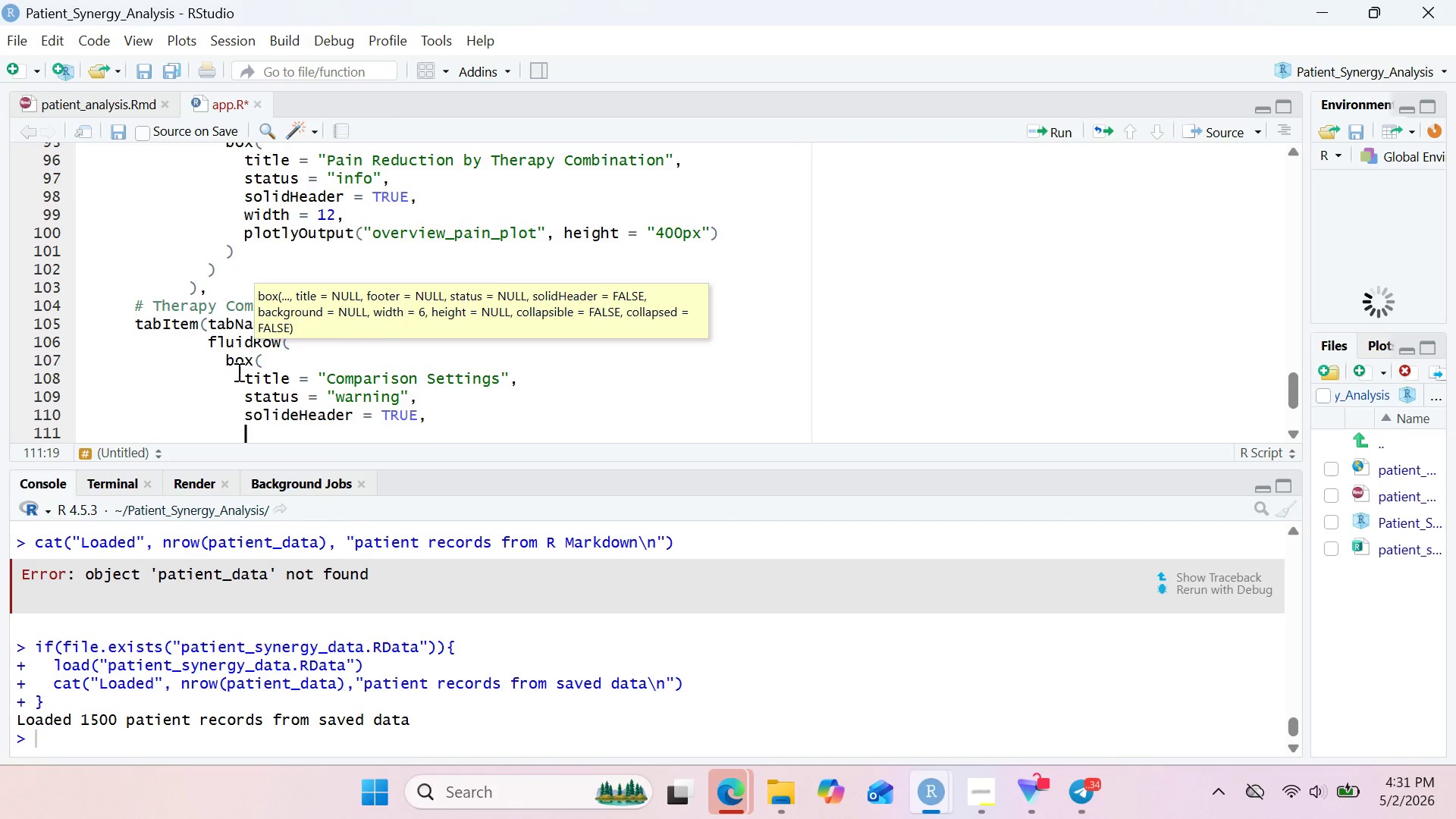 
 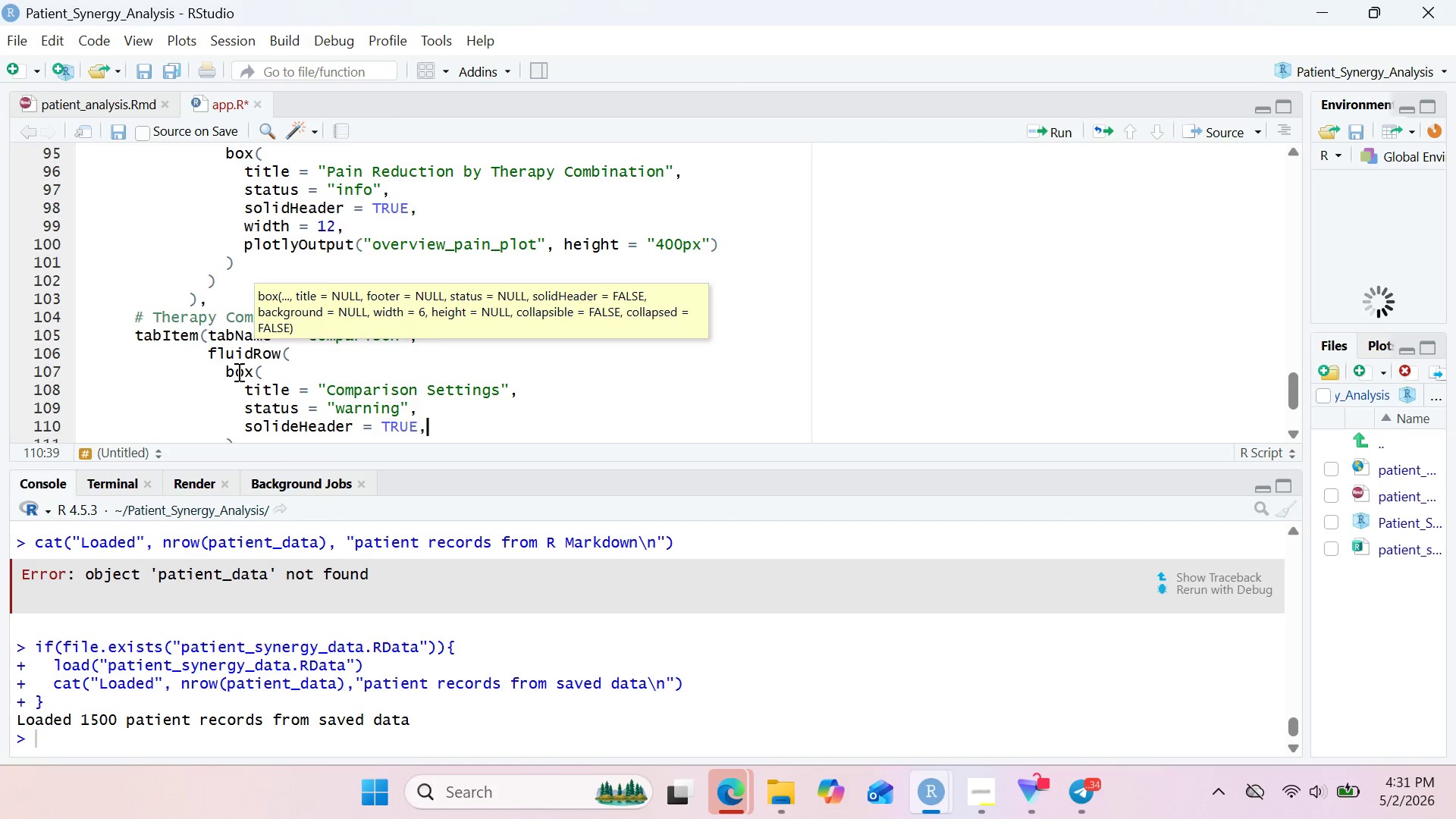 
key(Enter)
 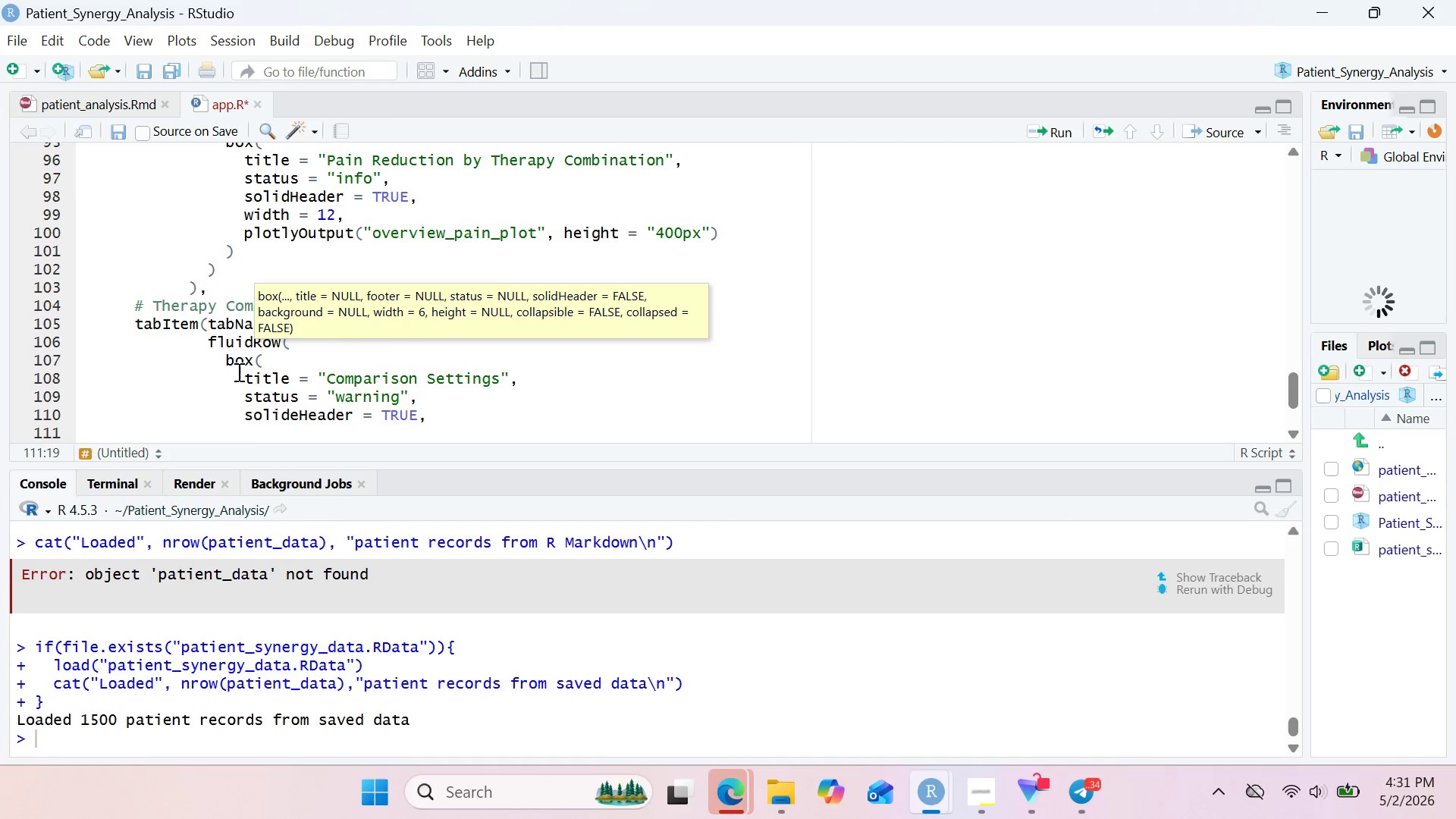 
type(width = 3,)
 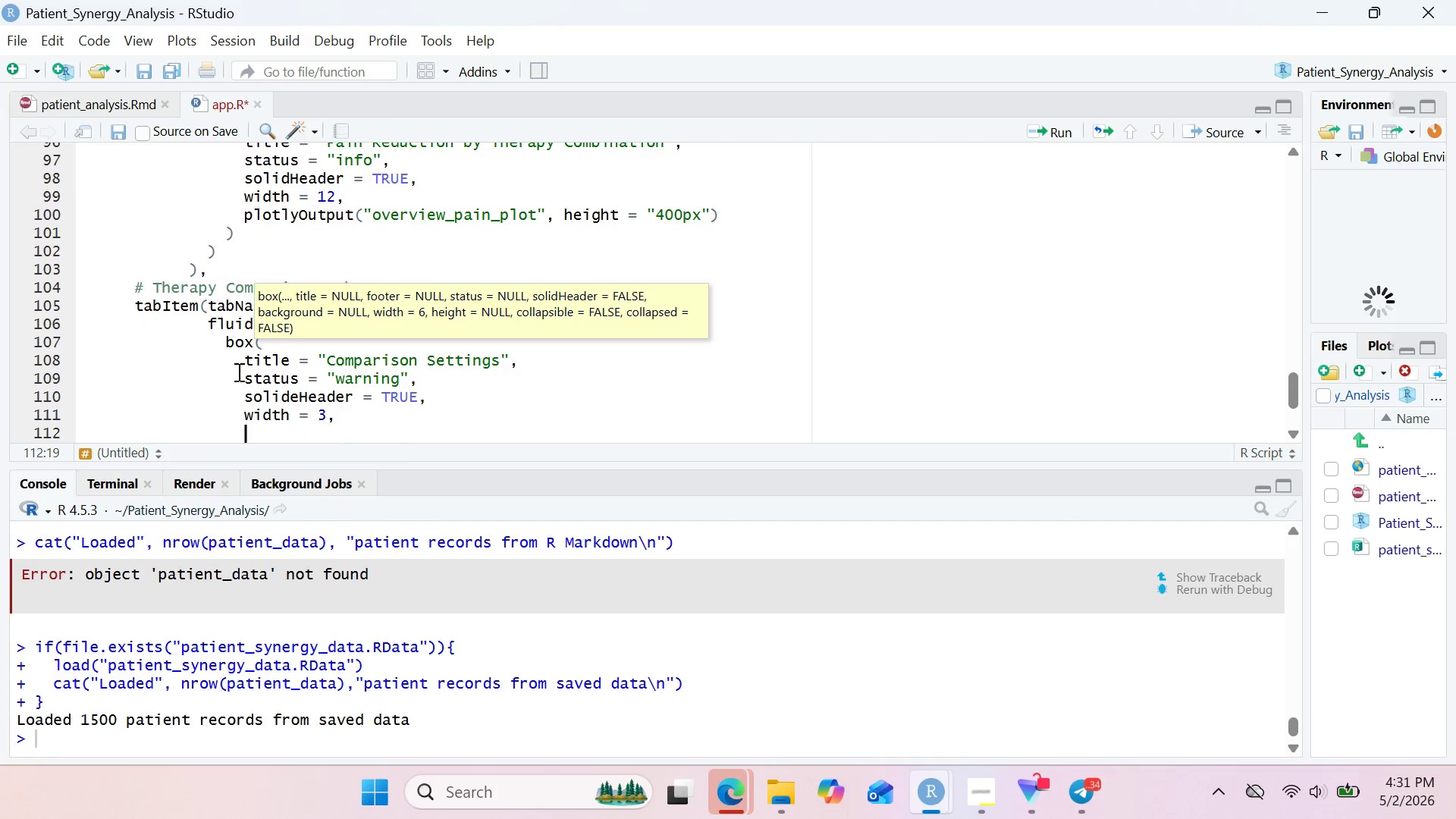 
key(Enter)
 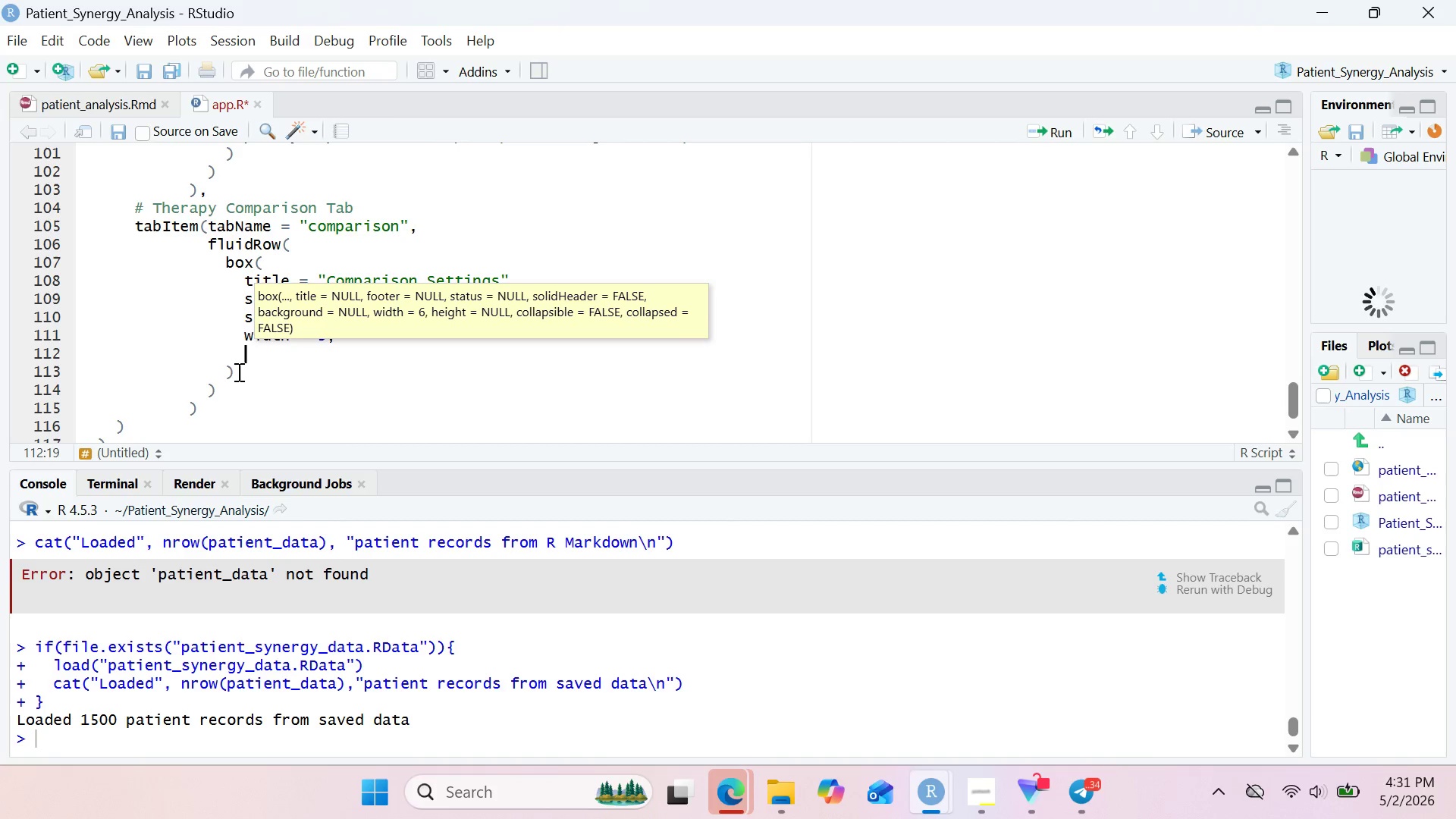 
wait(6.78)
 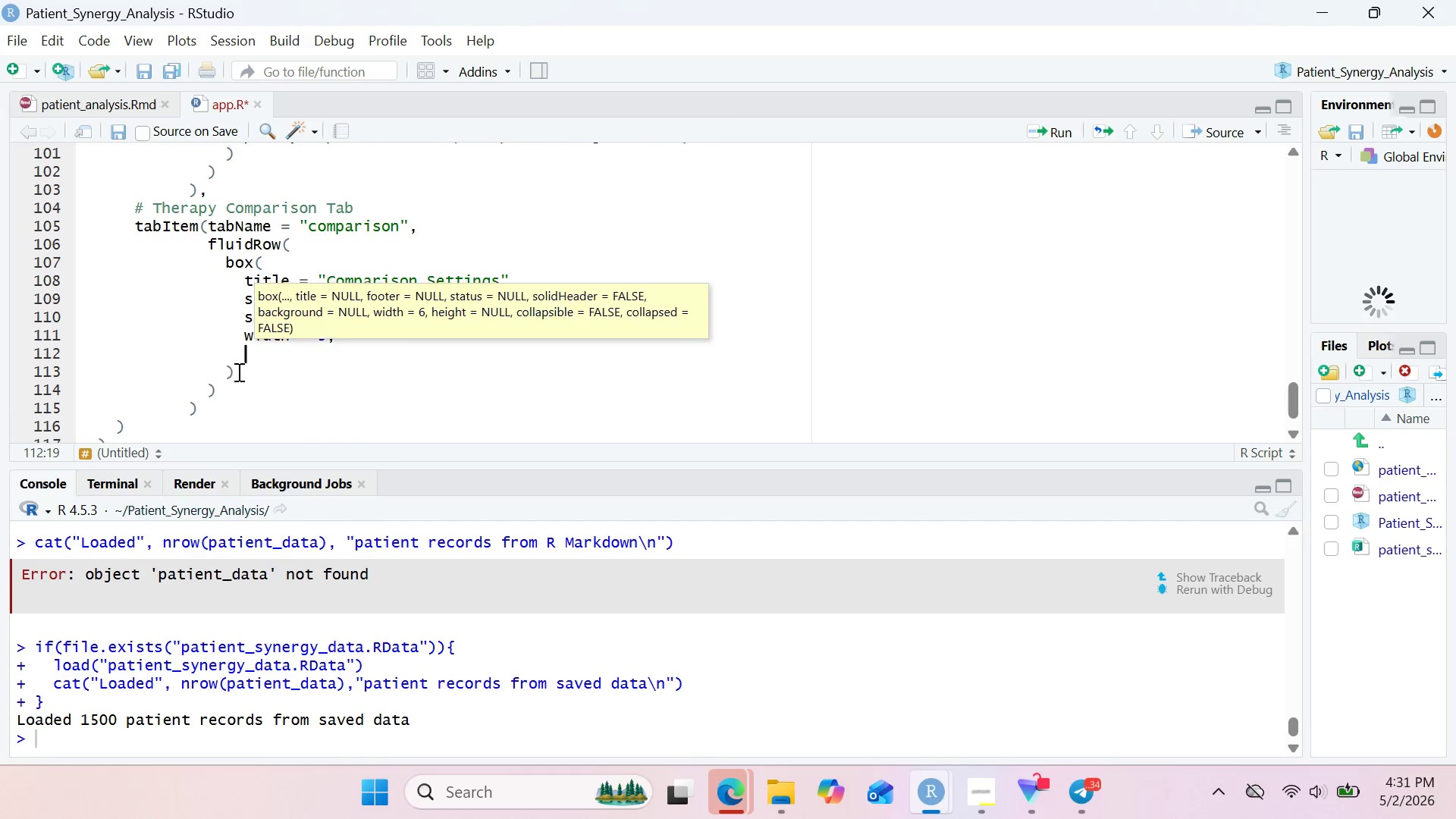 
type(selectInput("outcome_var)
 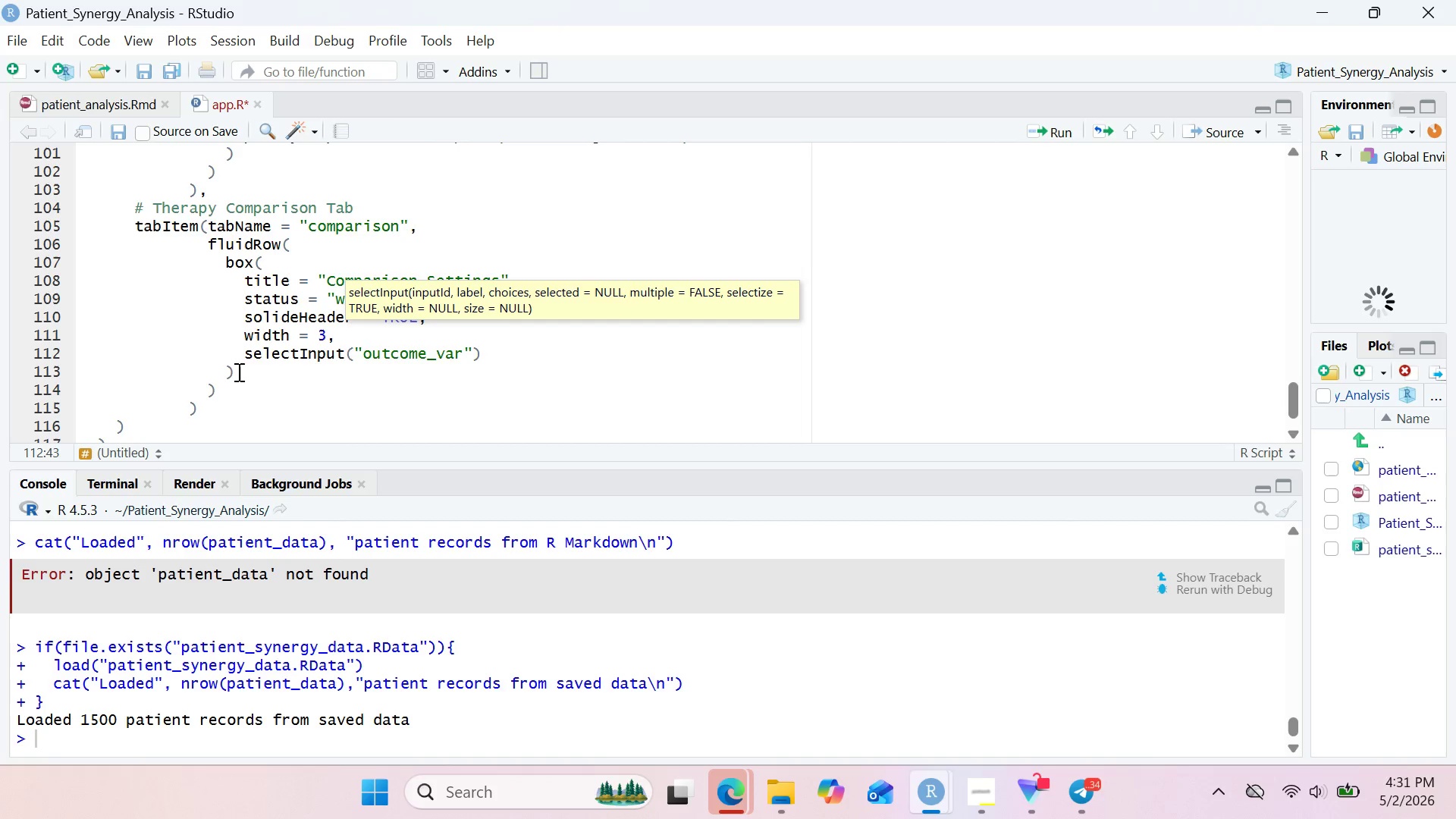 
key(ArrowRight)
 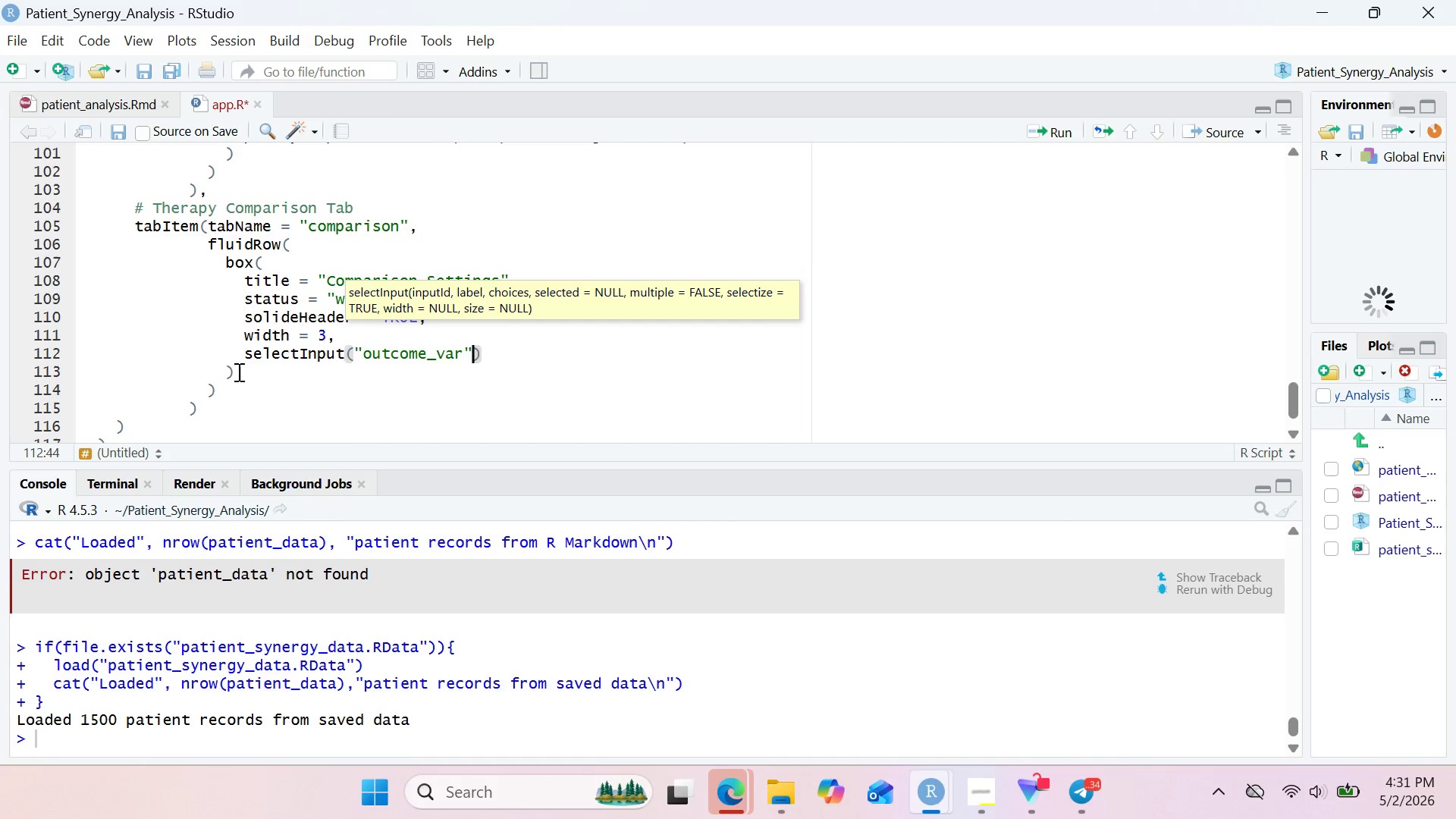 
type(, 'Select Outcome Measure:)
 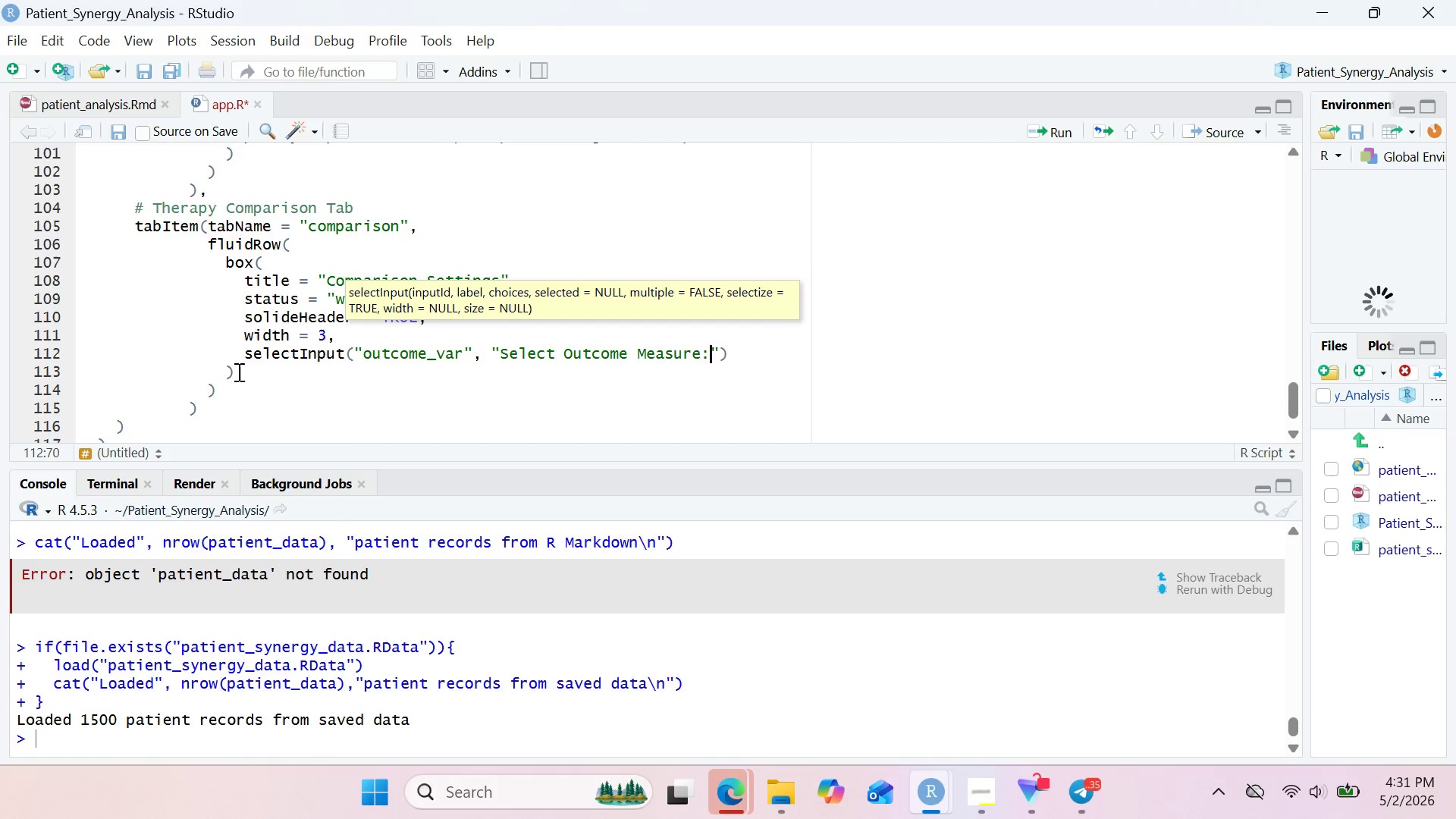 
key(Shift+ArrowRight)
 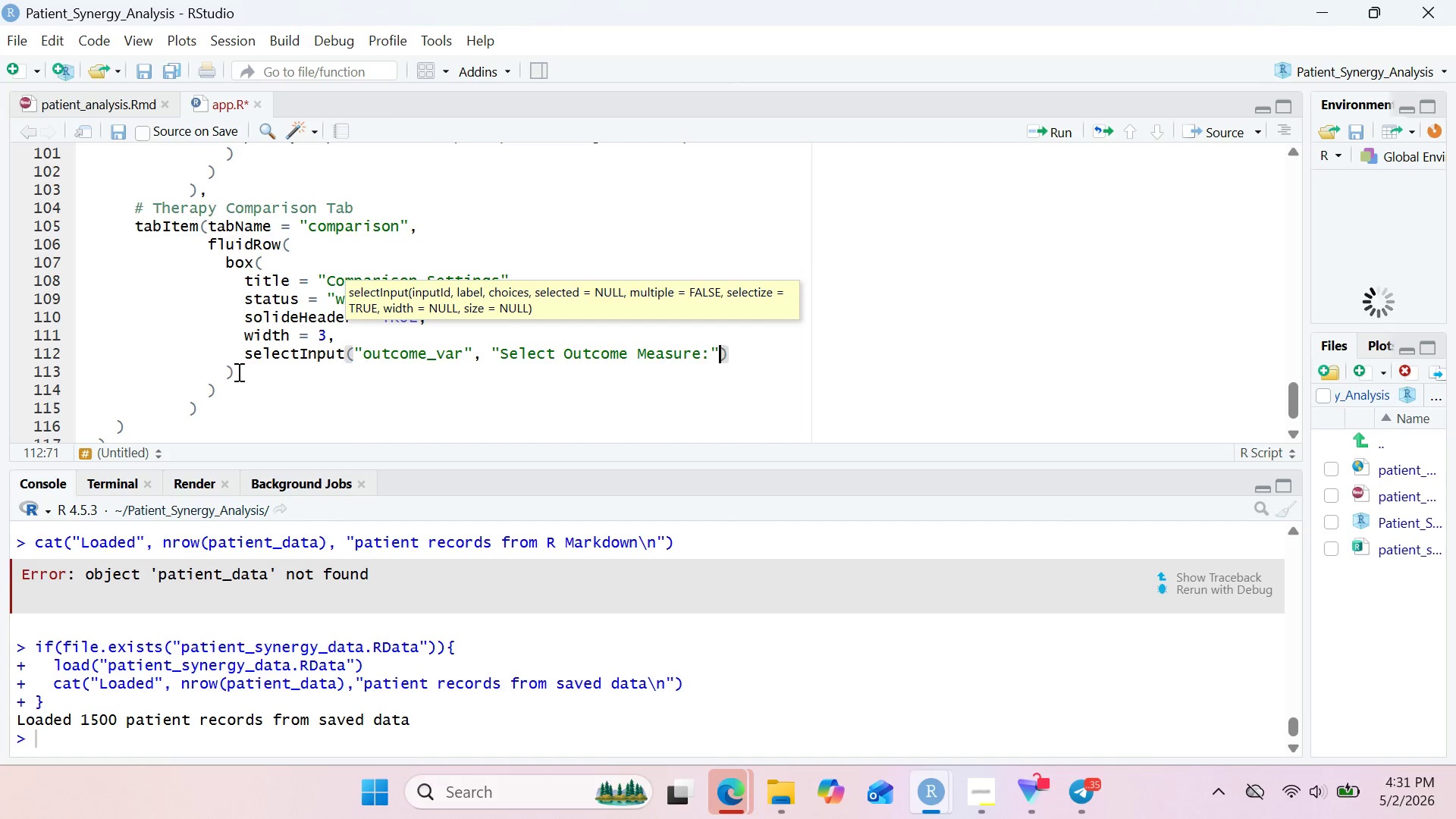 
key(Shift+Period)
 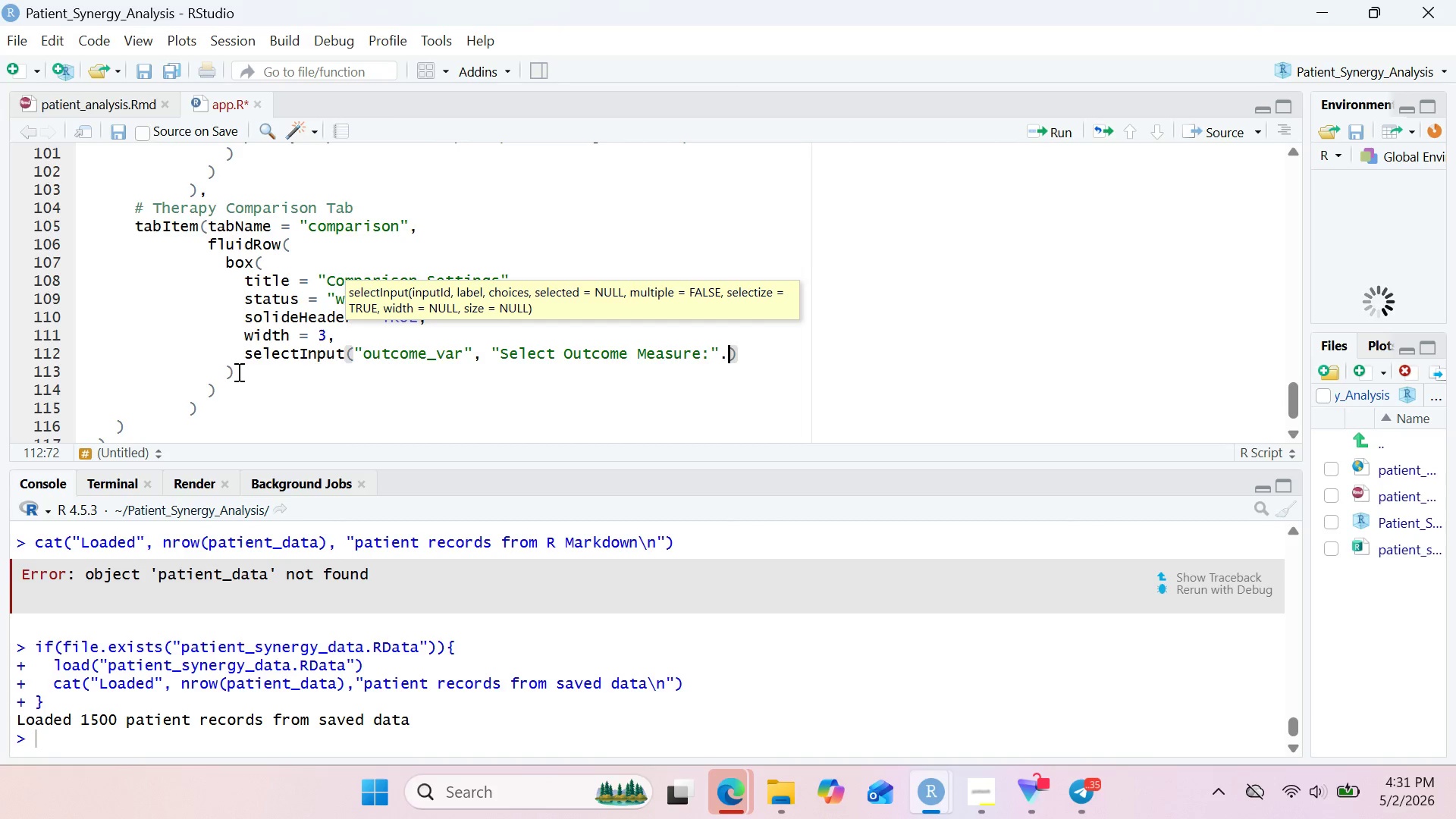 
key(Backspace)
 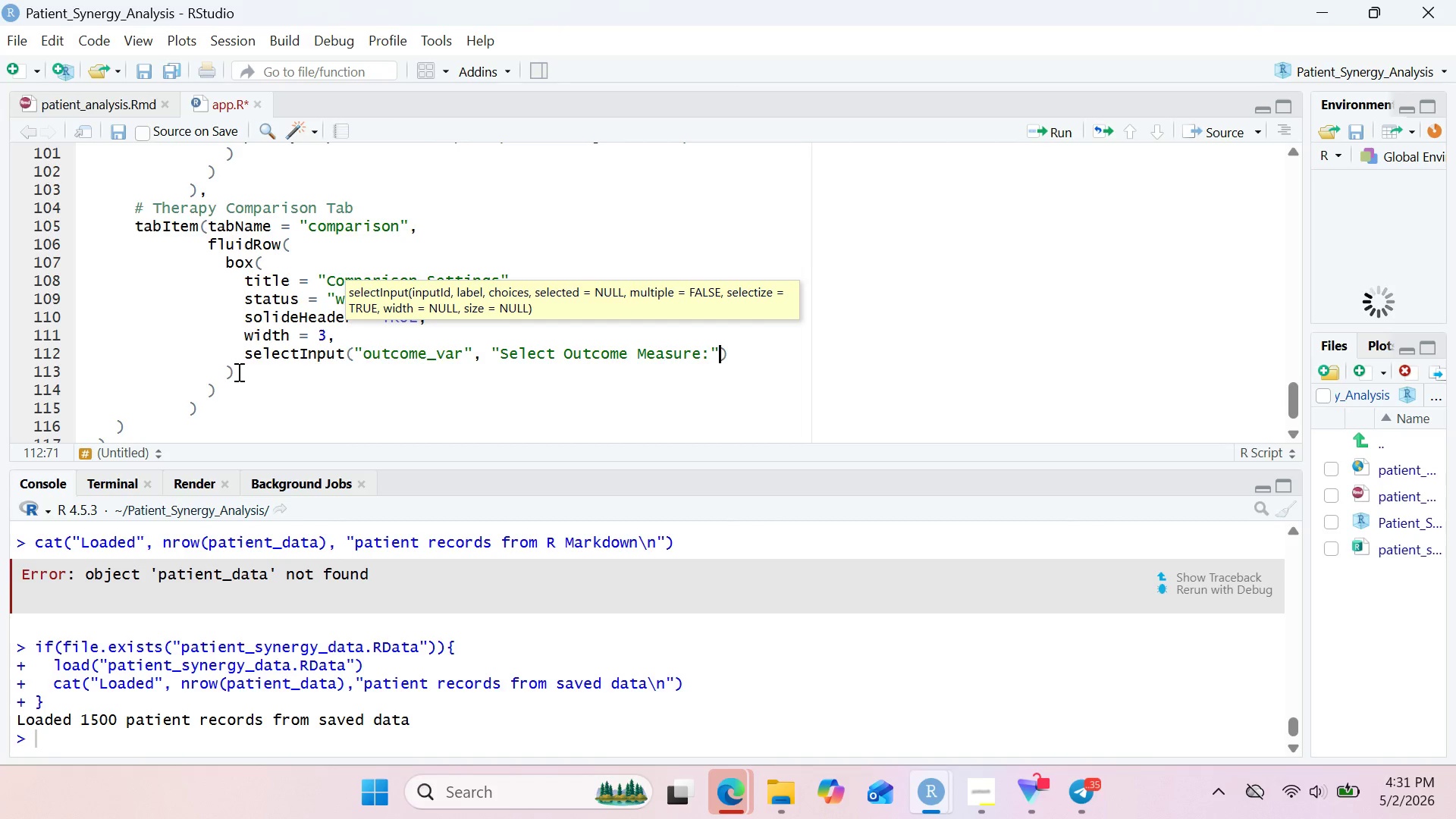 
key(Comma)
 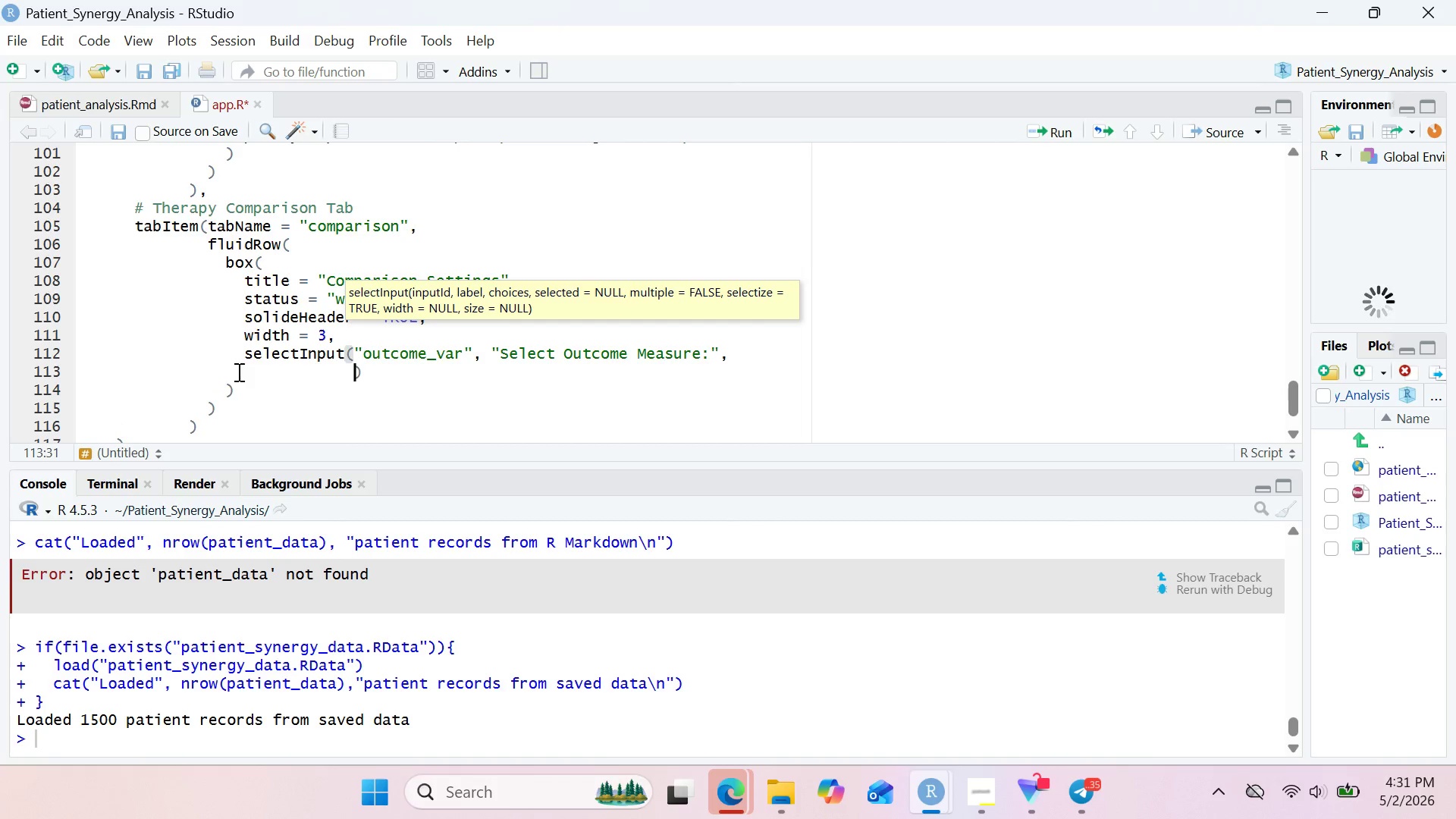 
key(Enter)
 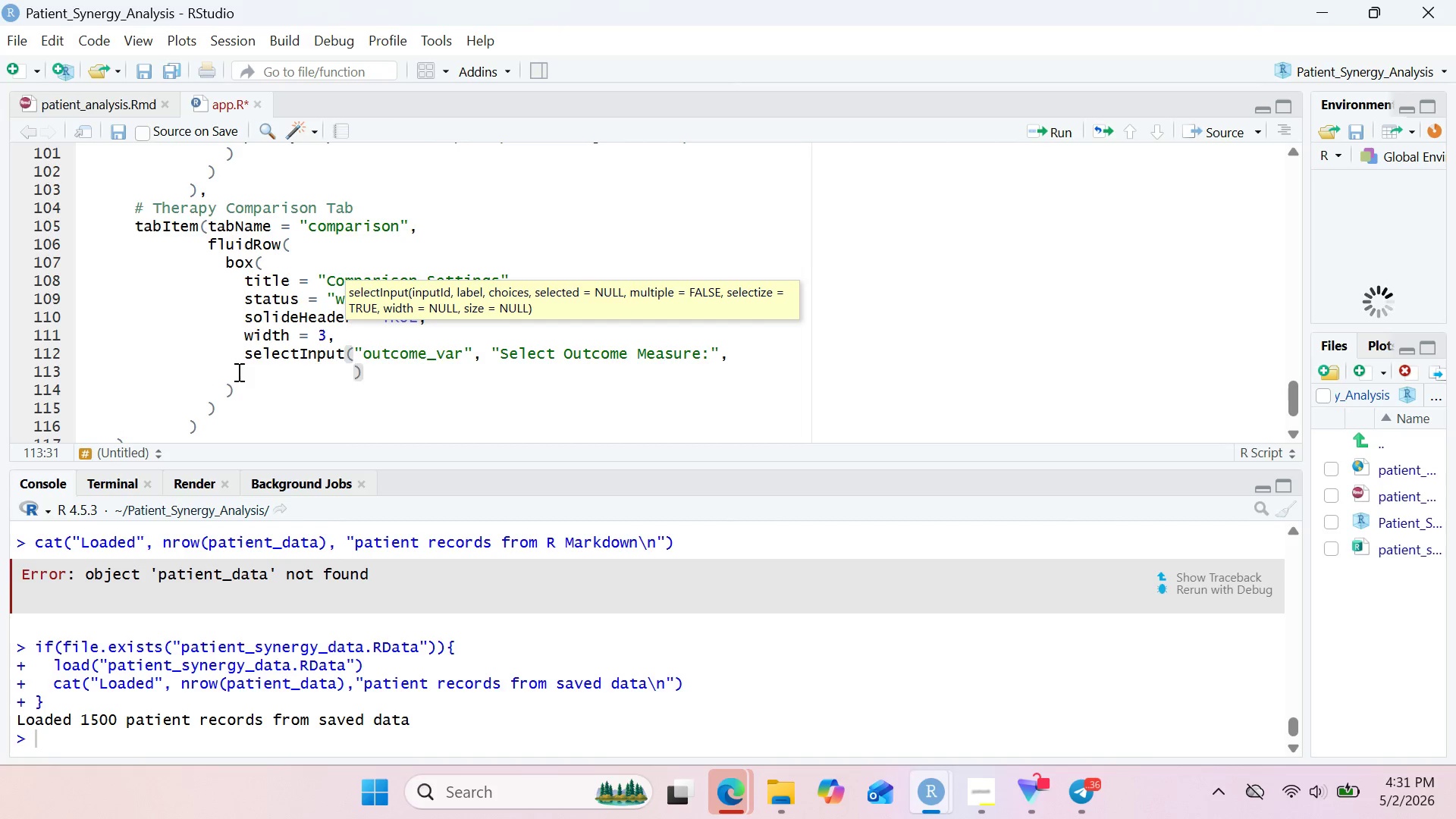 
type(choices = c("Satisfaction Score)
 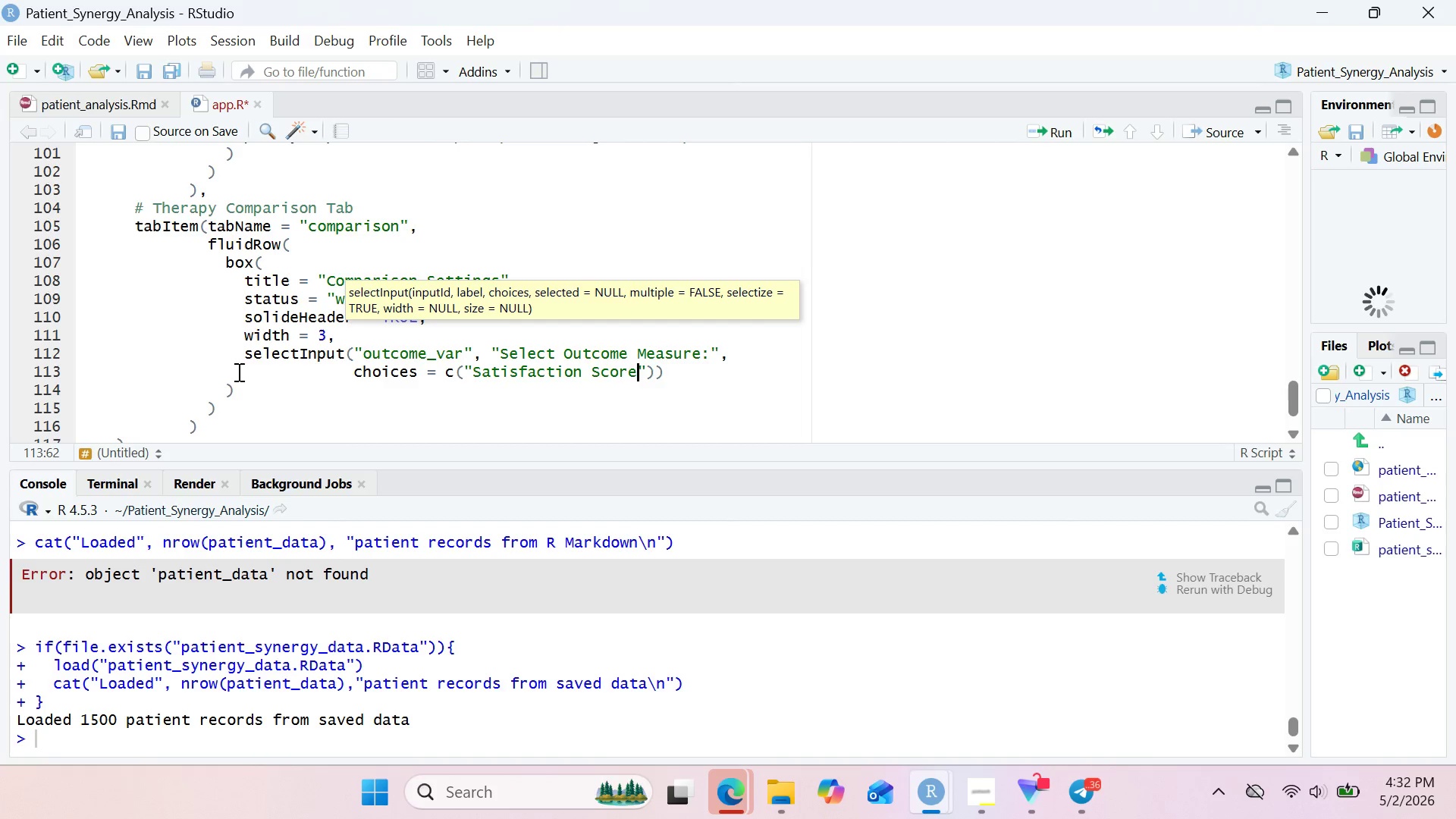 
key(ArrowRight)
 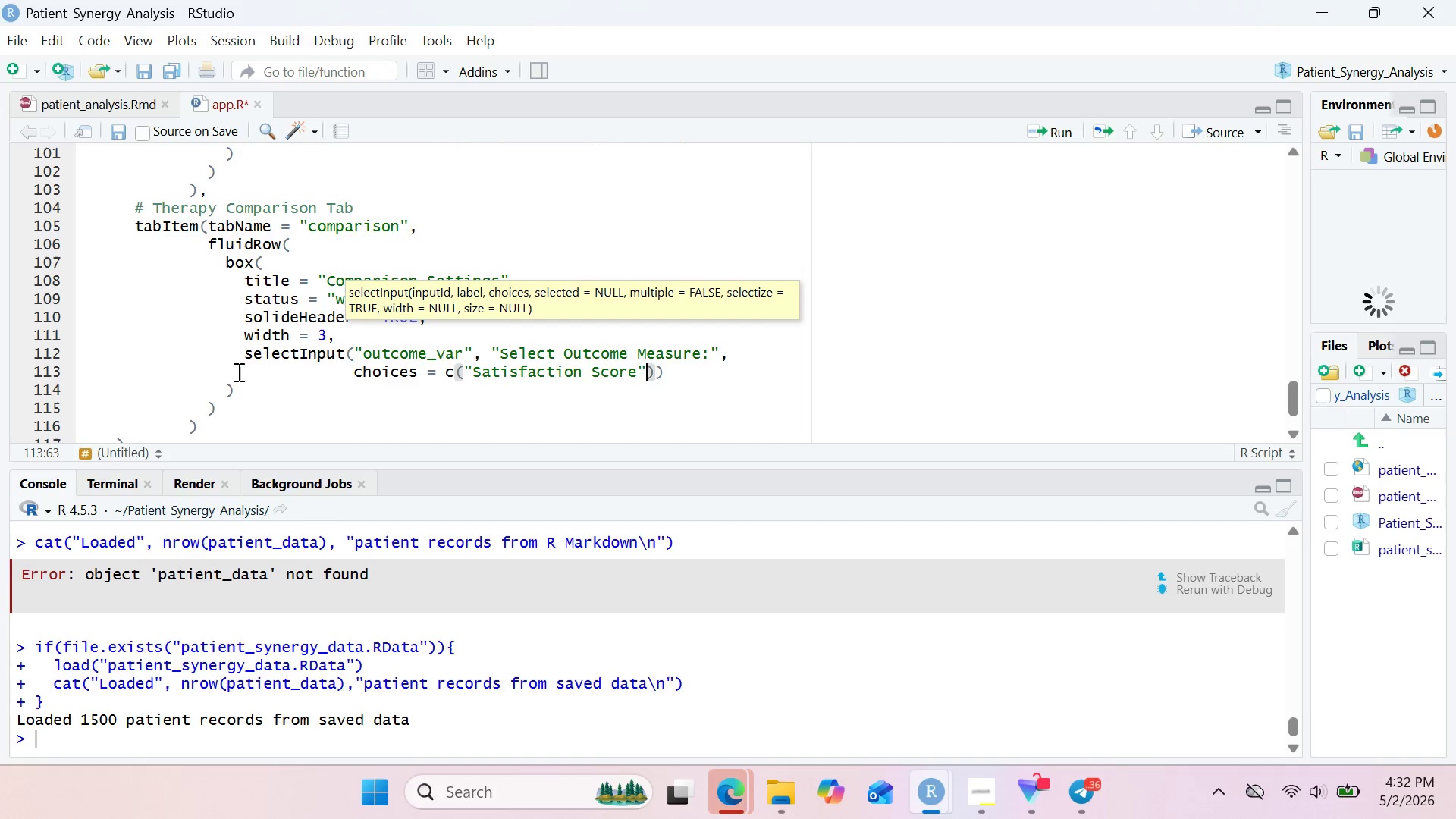 
type( = "satisfaction)
 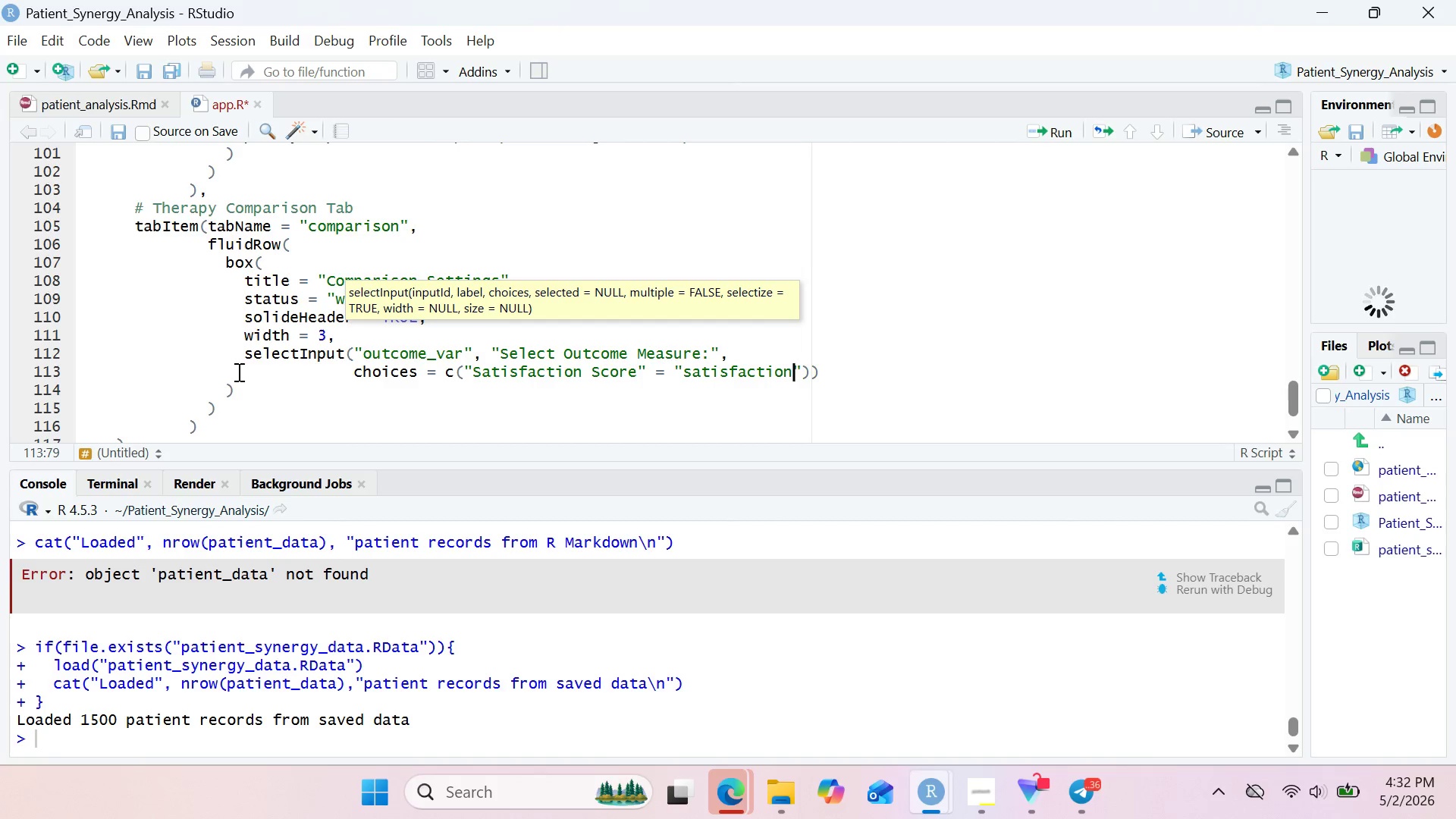 
key(ArrowRight)
 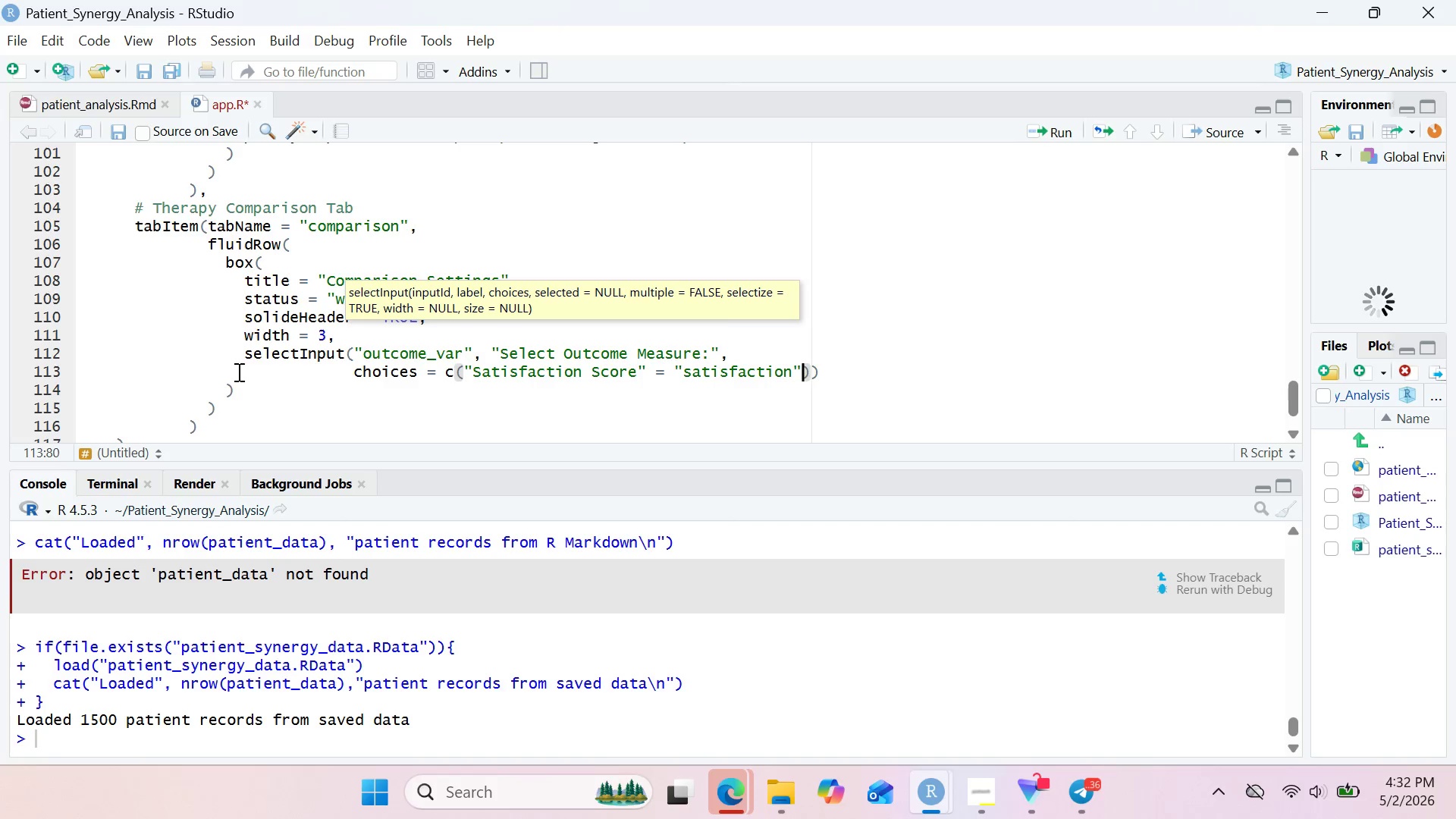 
key(Comma)
 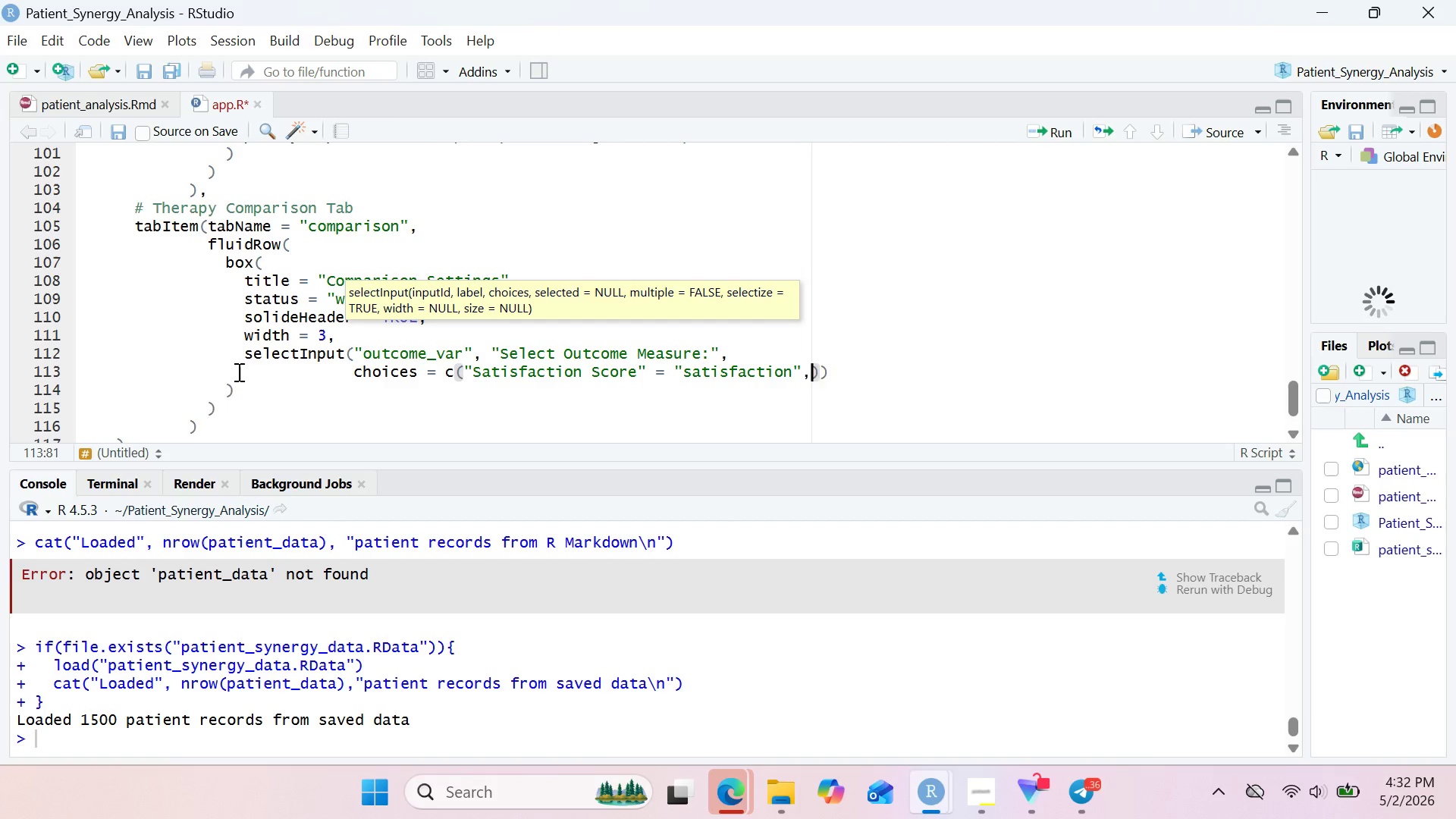 
key(Enter)
 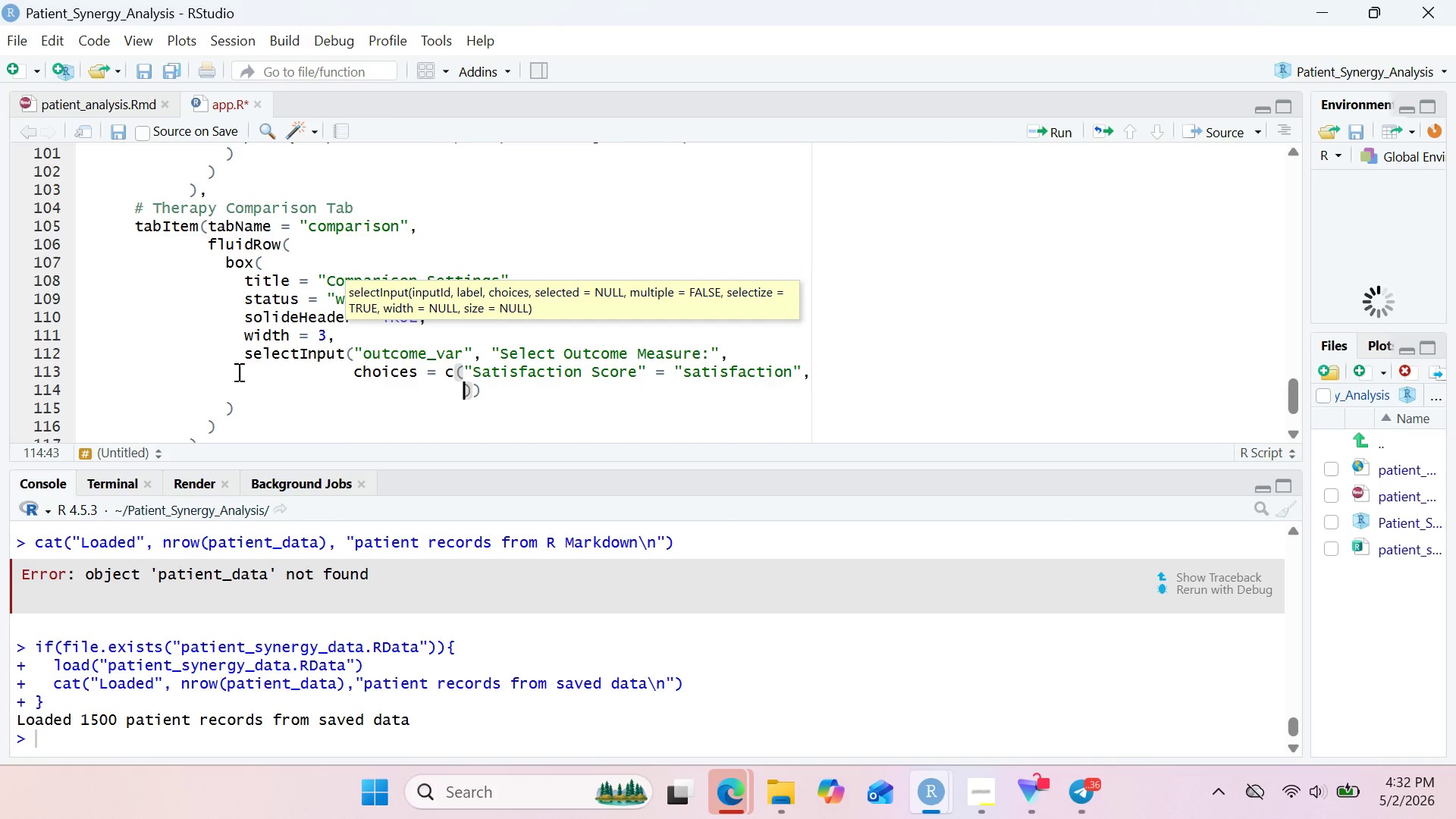 
type("Recovery Speed)
 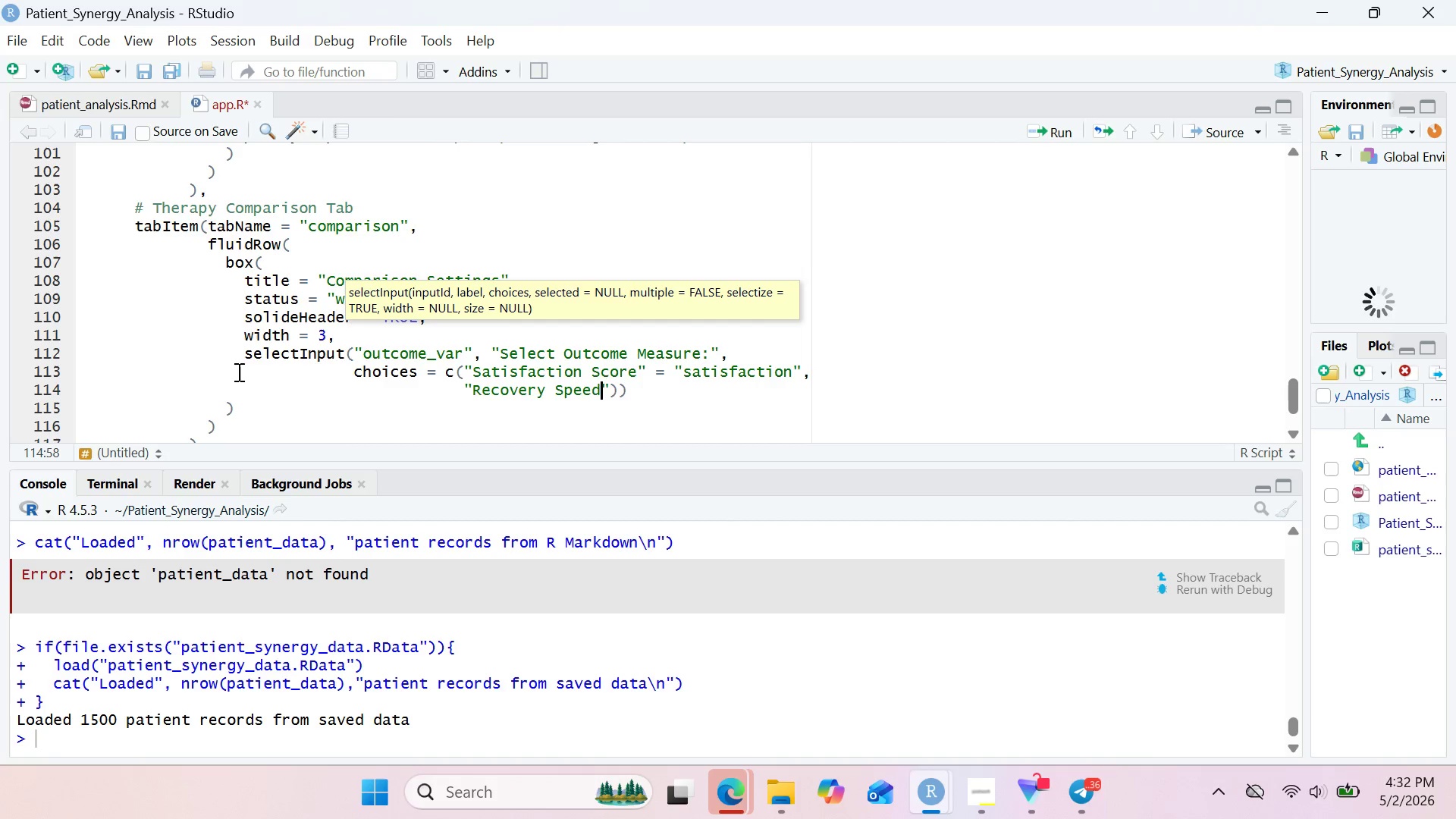 
key(ArrowRight)
 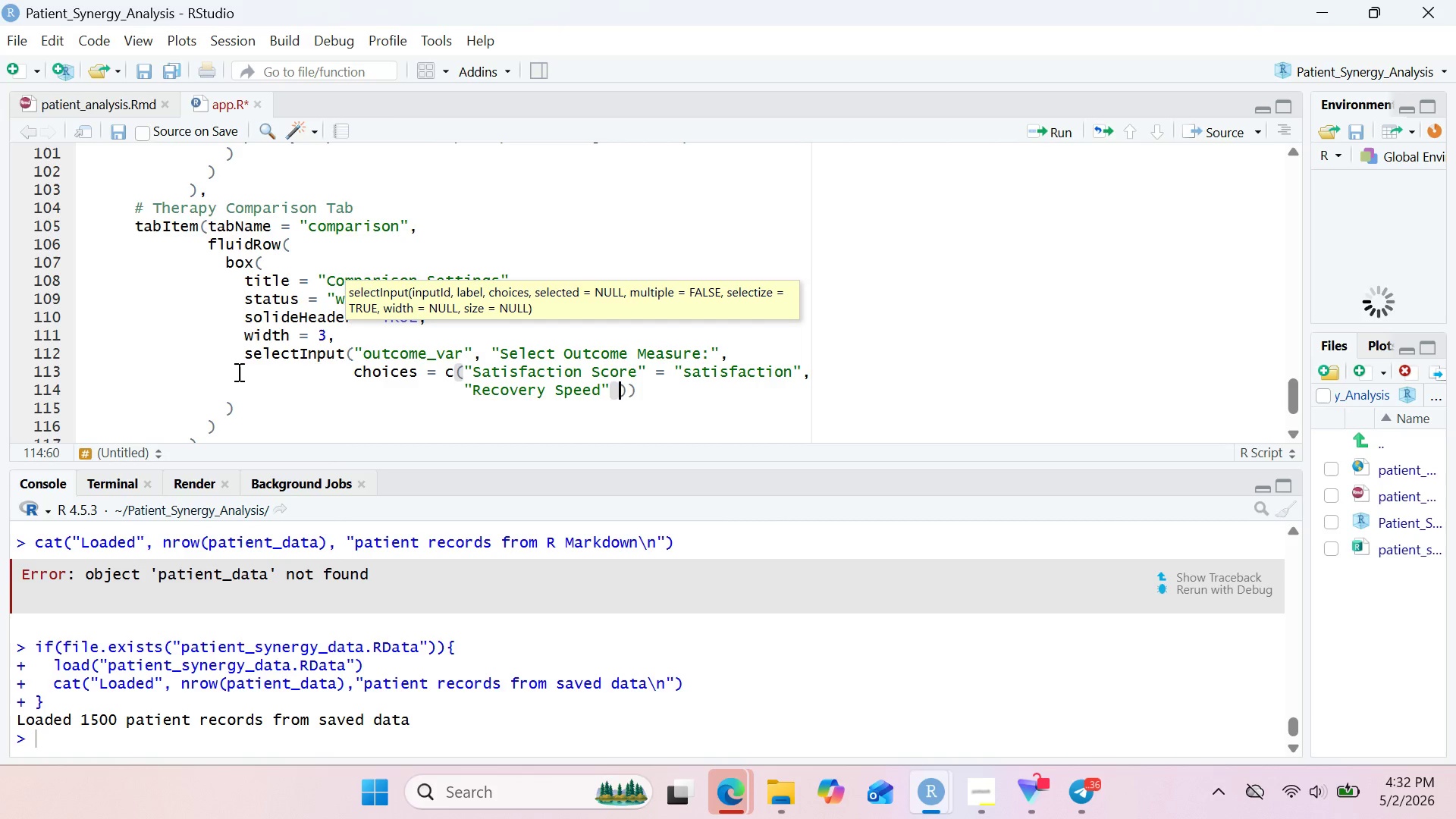 
type( = "recovery_speed)
 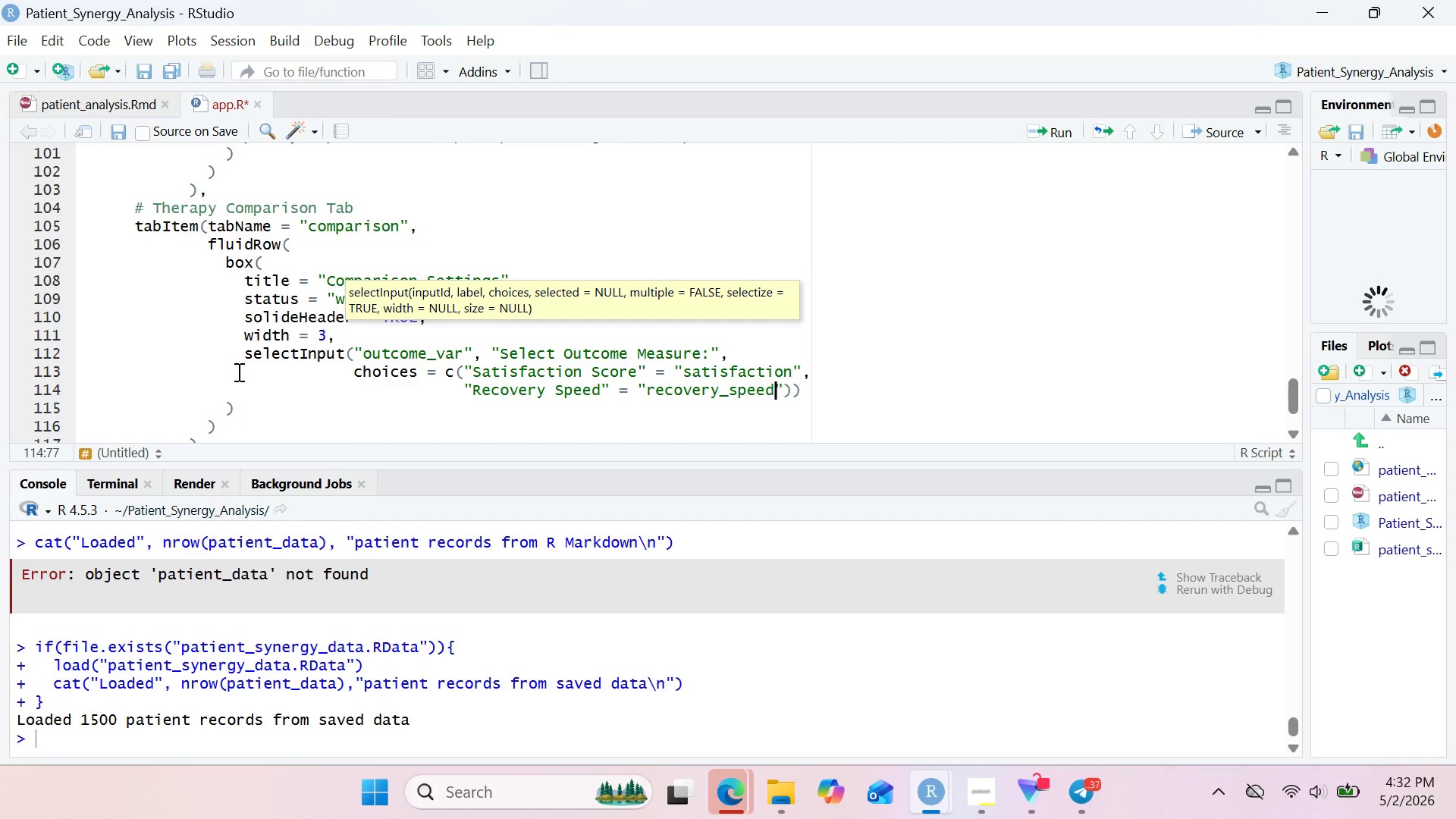 
key(ArrowRight)
 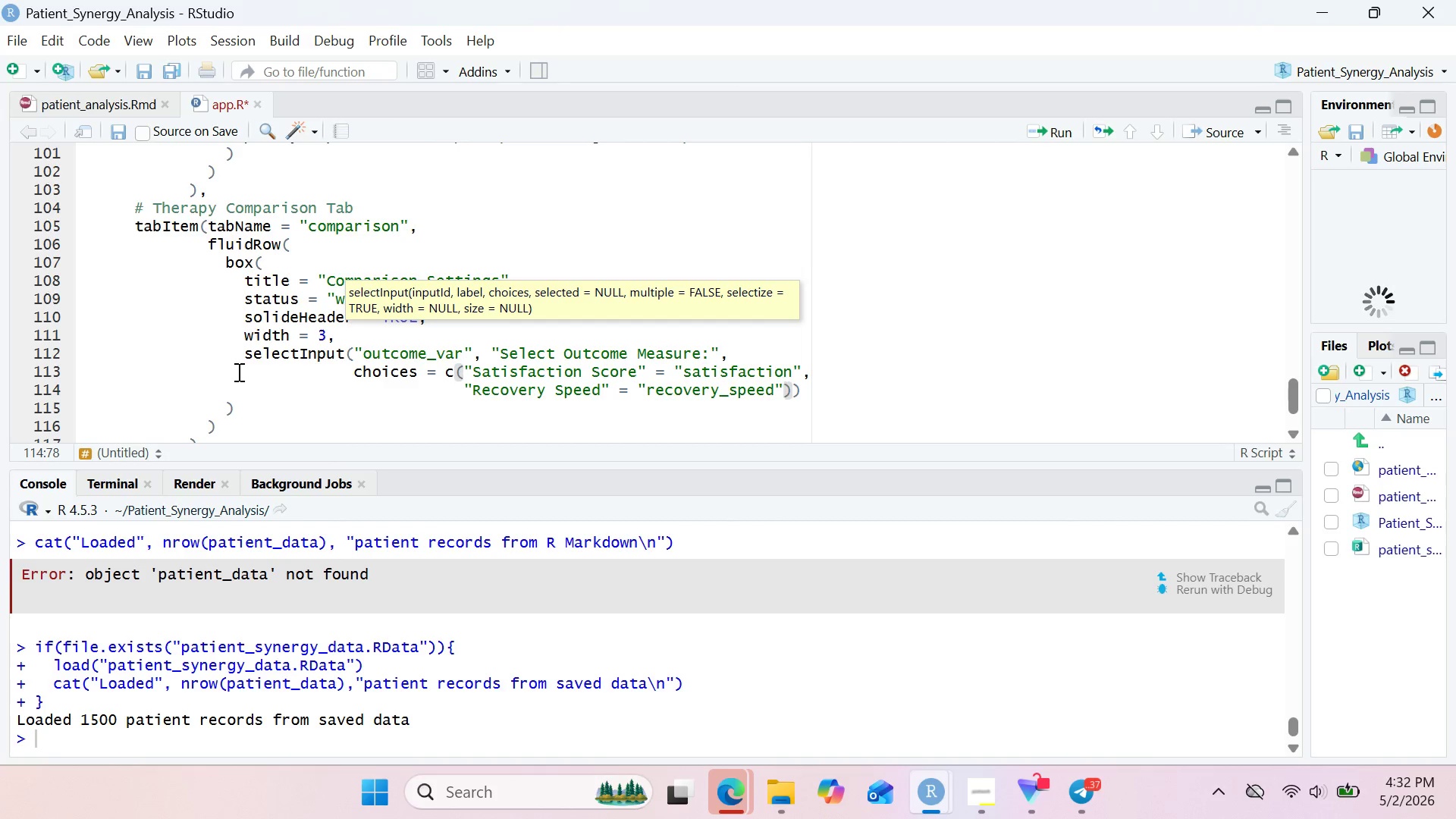 
key(Comma)
 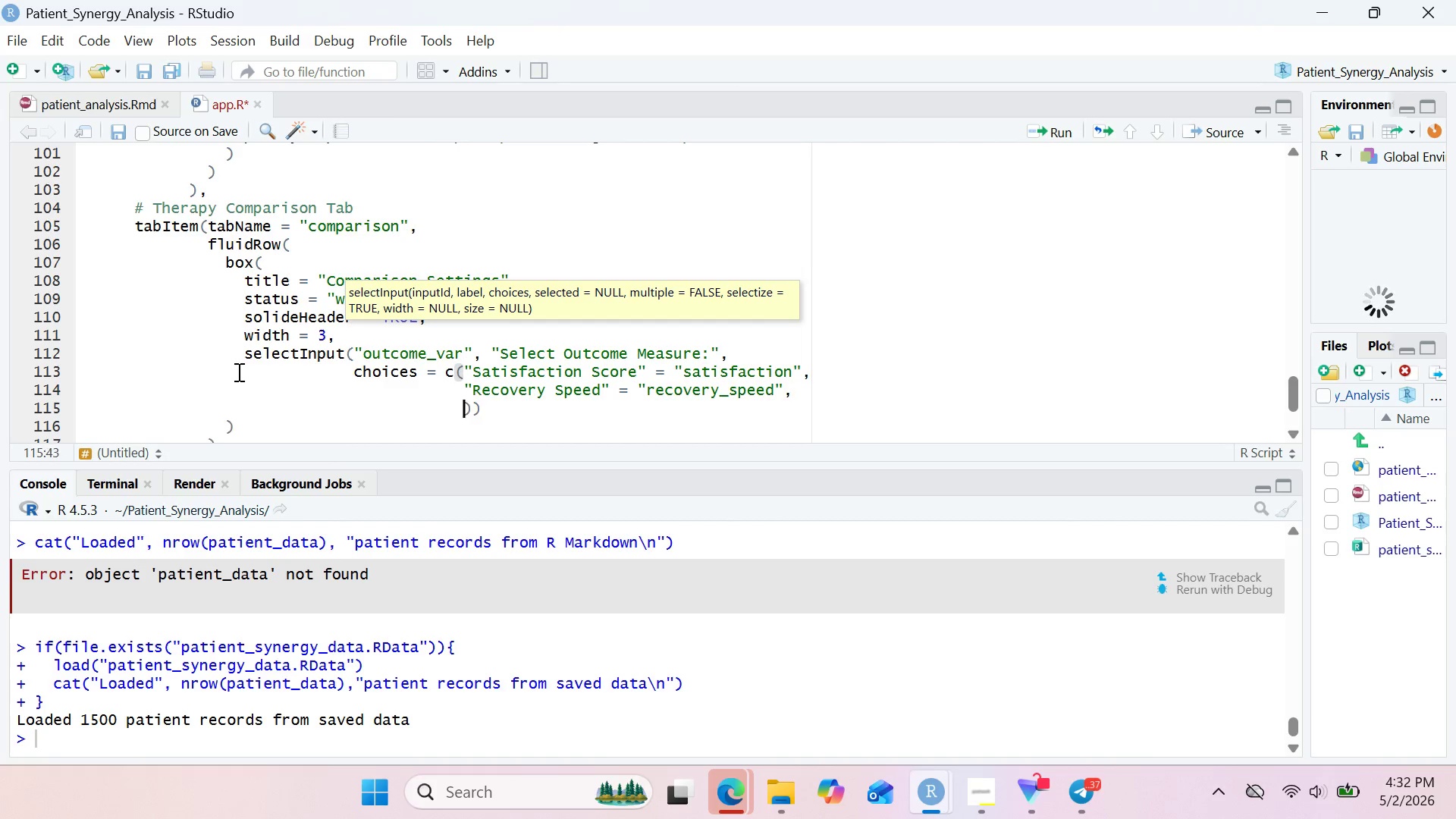 
key(Enter)
 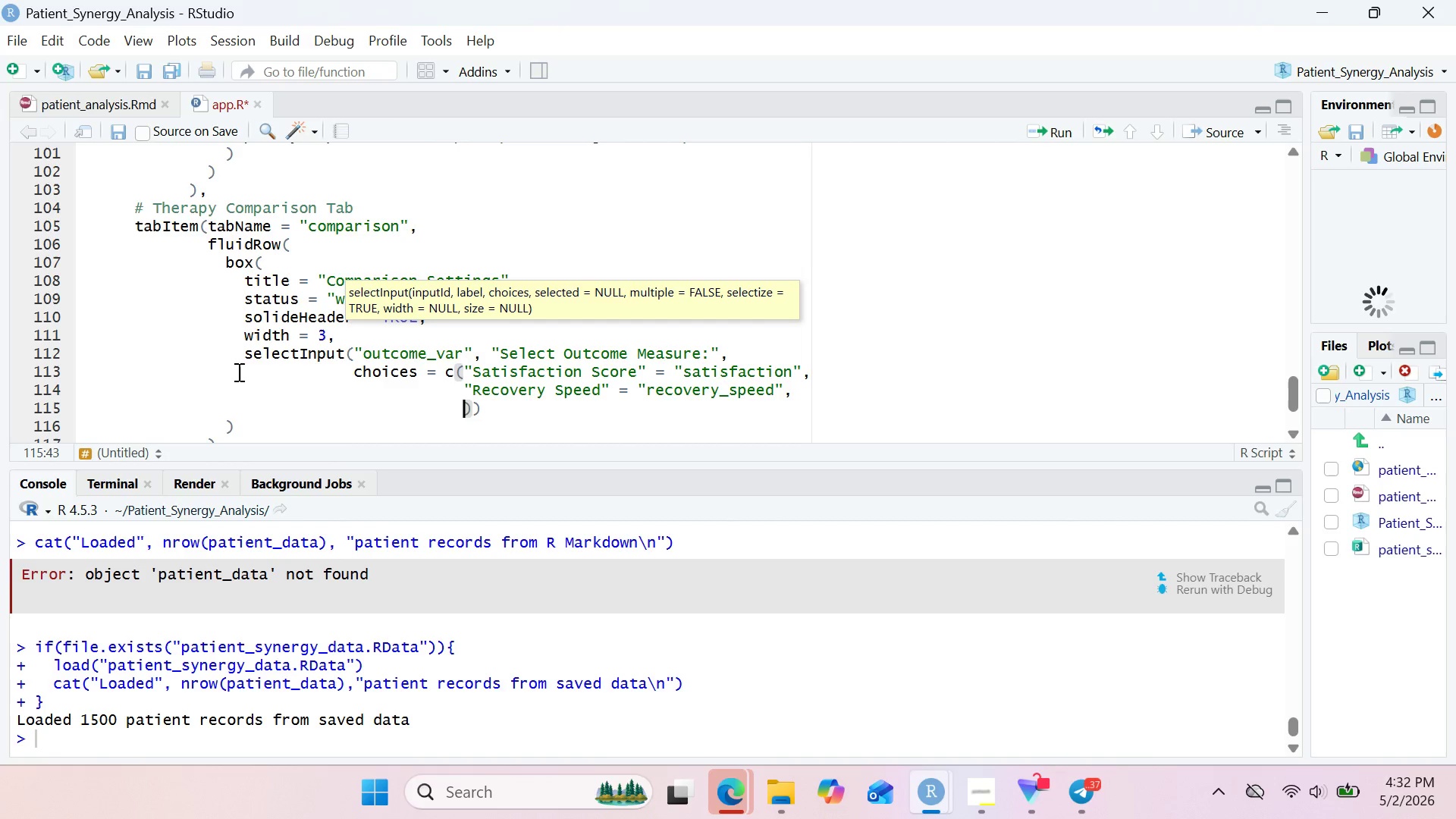 
type("pain Reduction)
 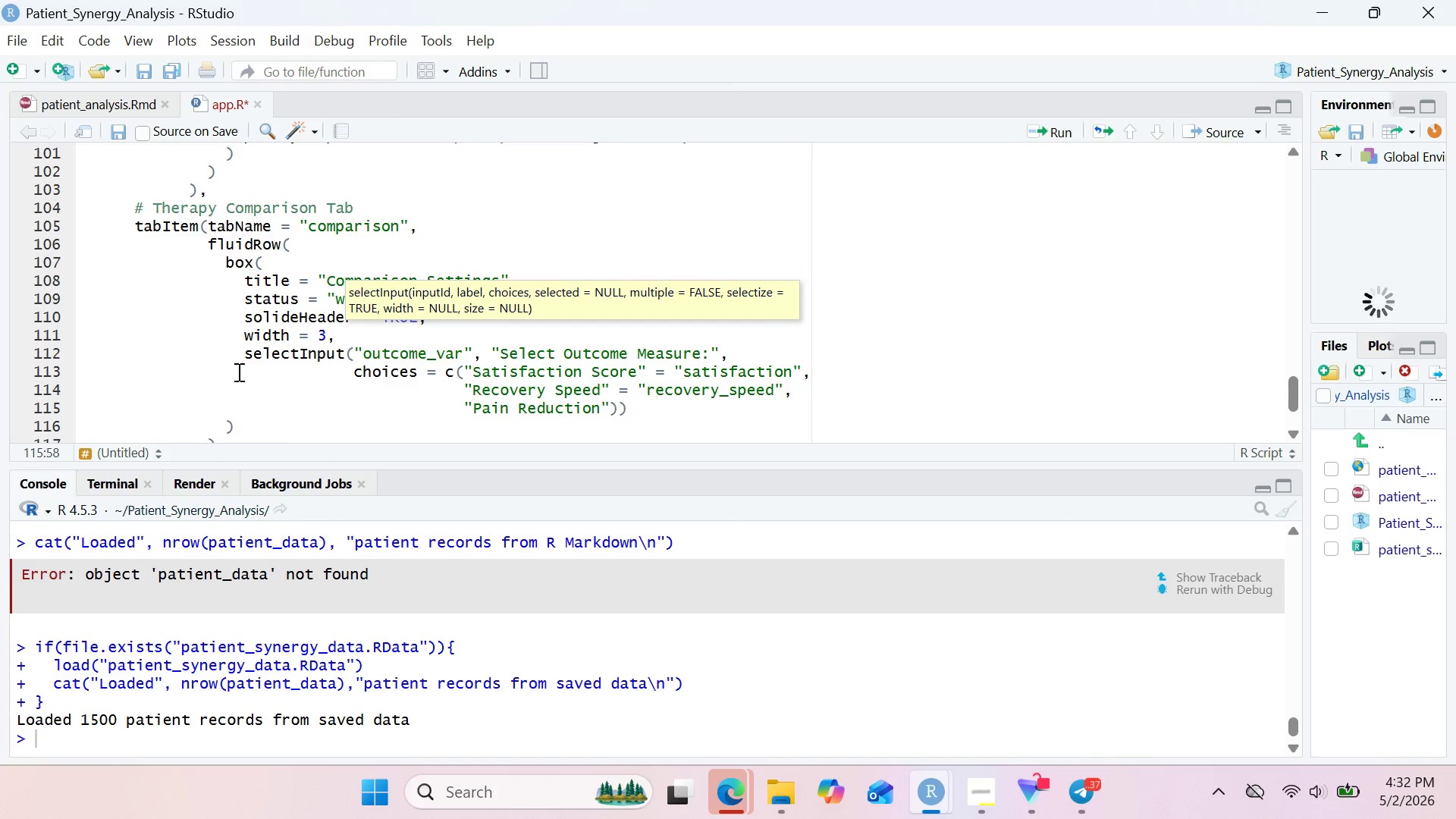 
key(ArrowRight)
 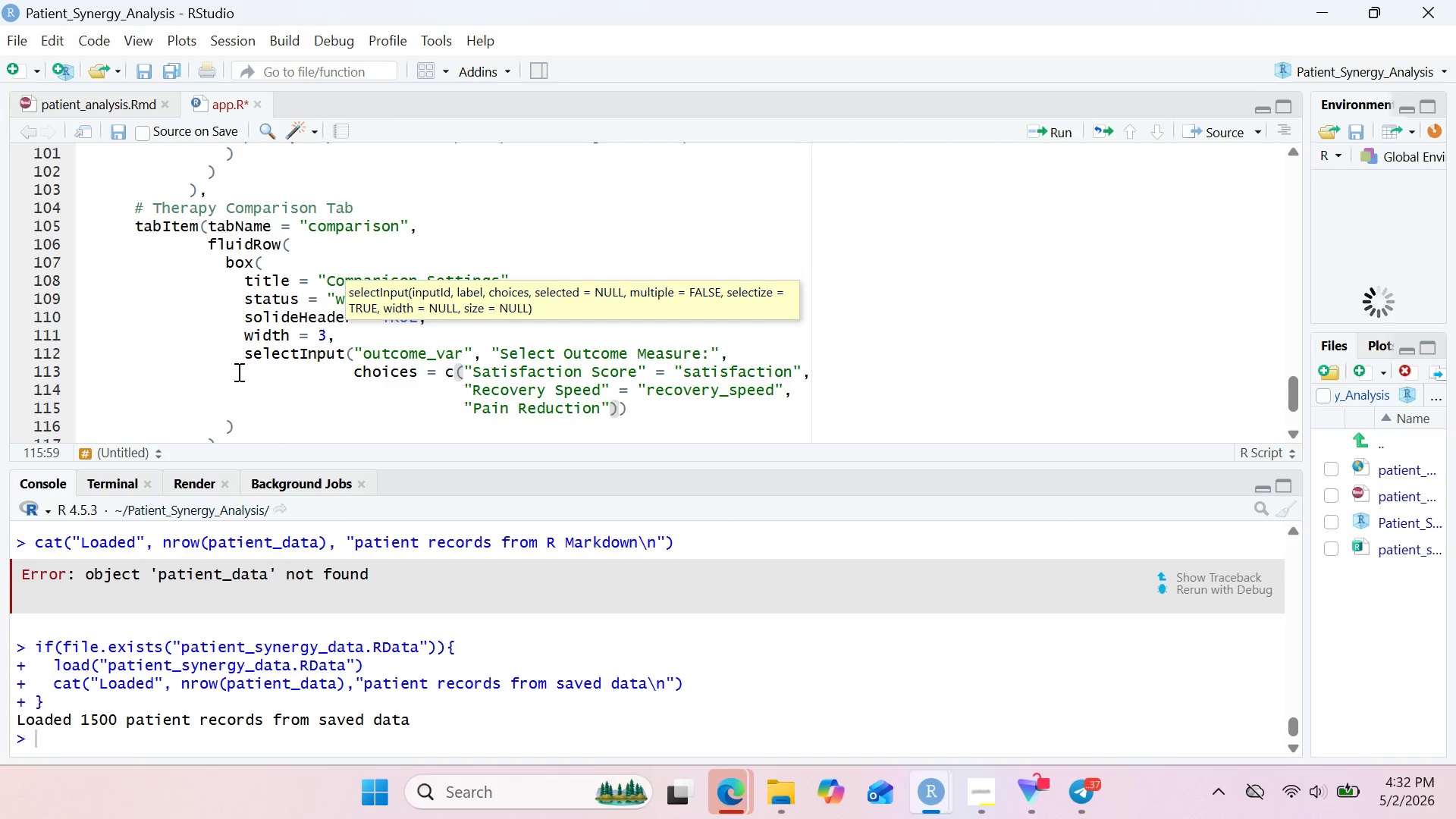 
type( = "pain_reduction)
 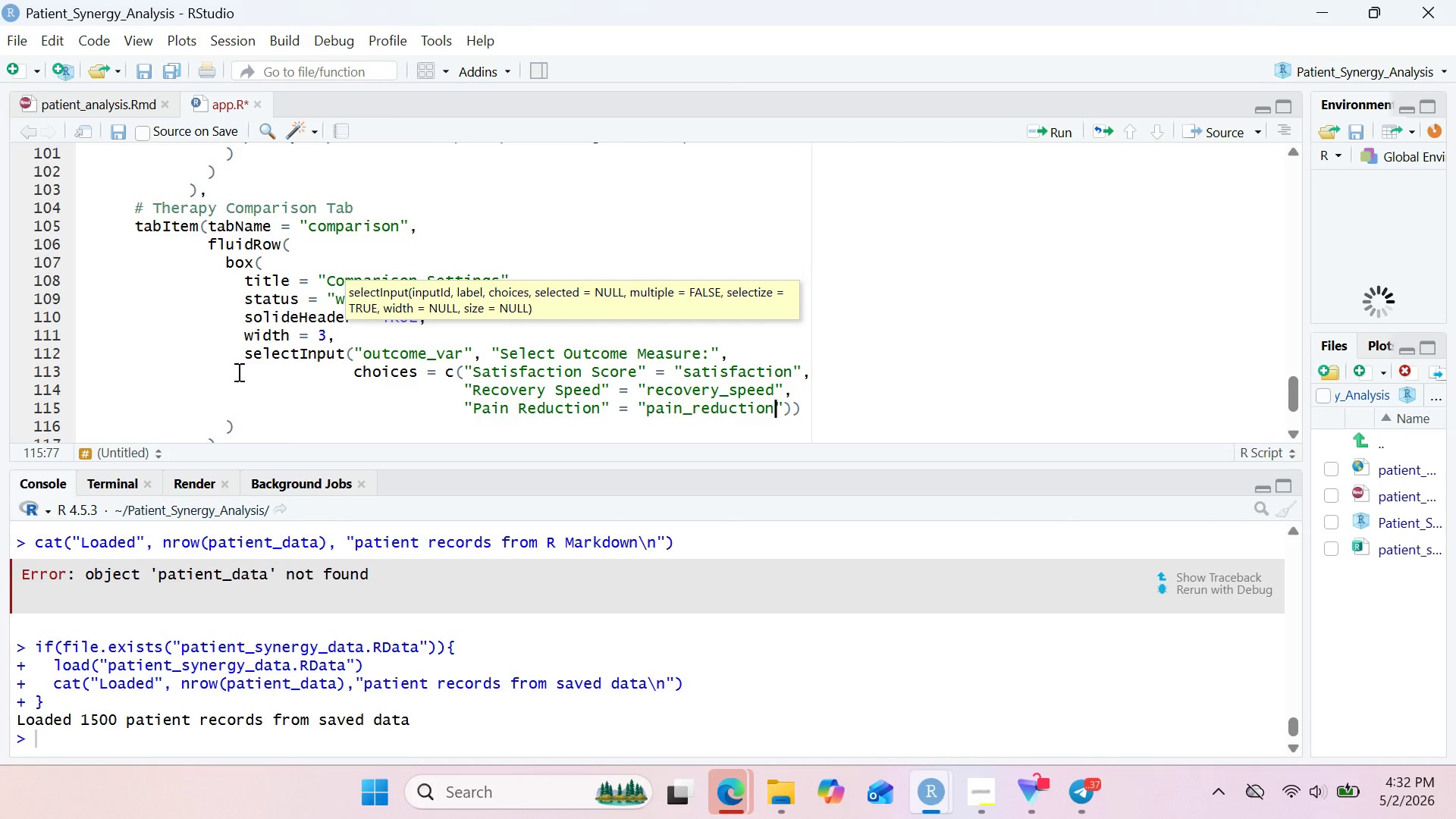 
key(ArrowRight)
 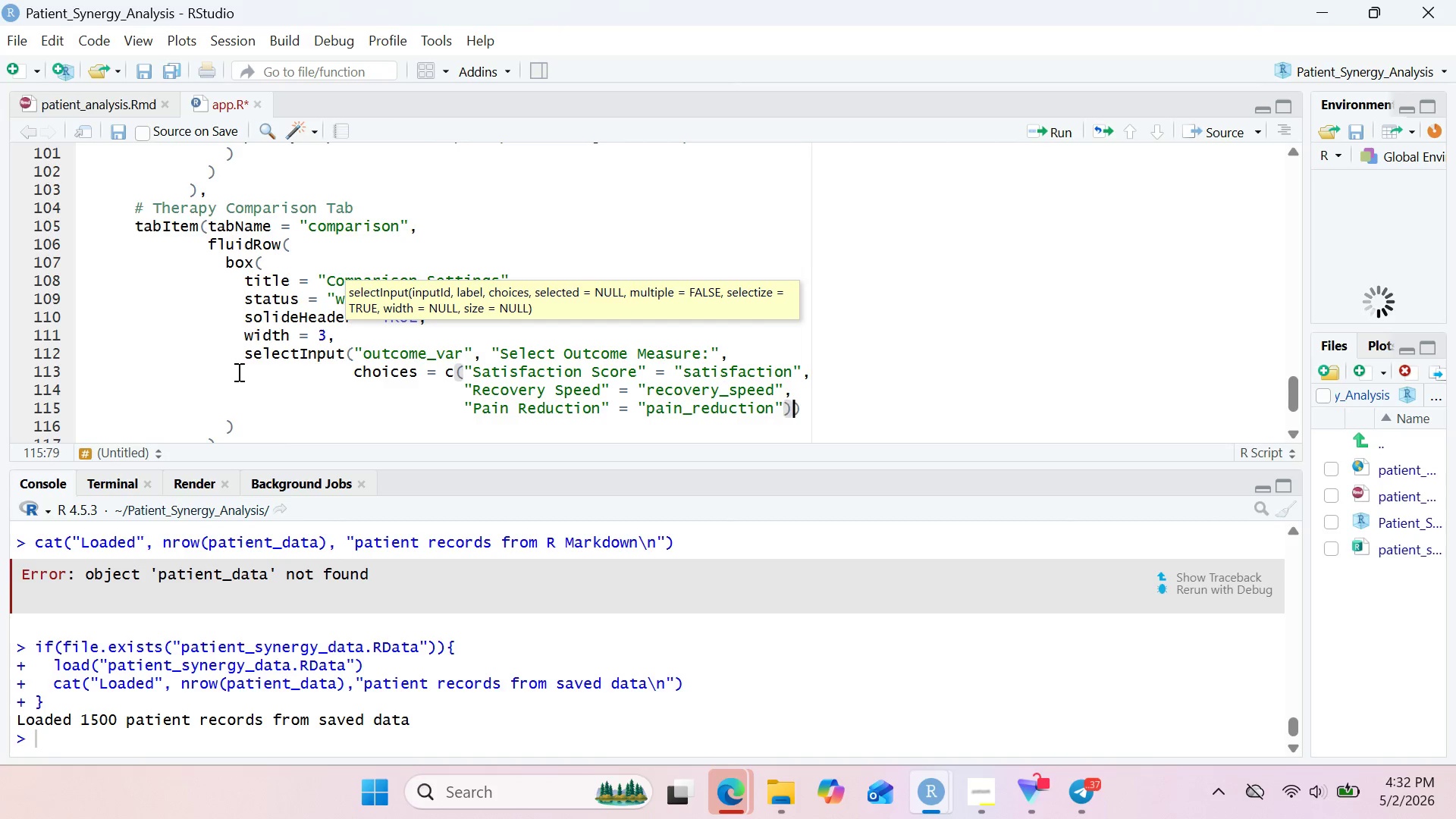 
key(ArrowRight)
 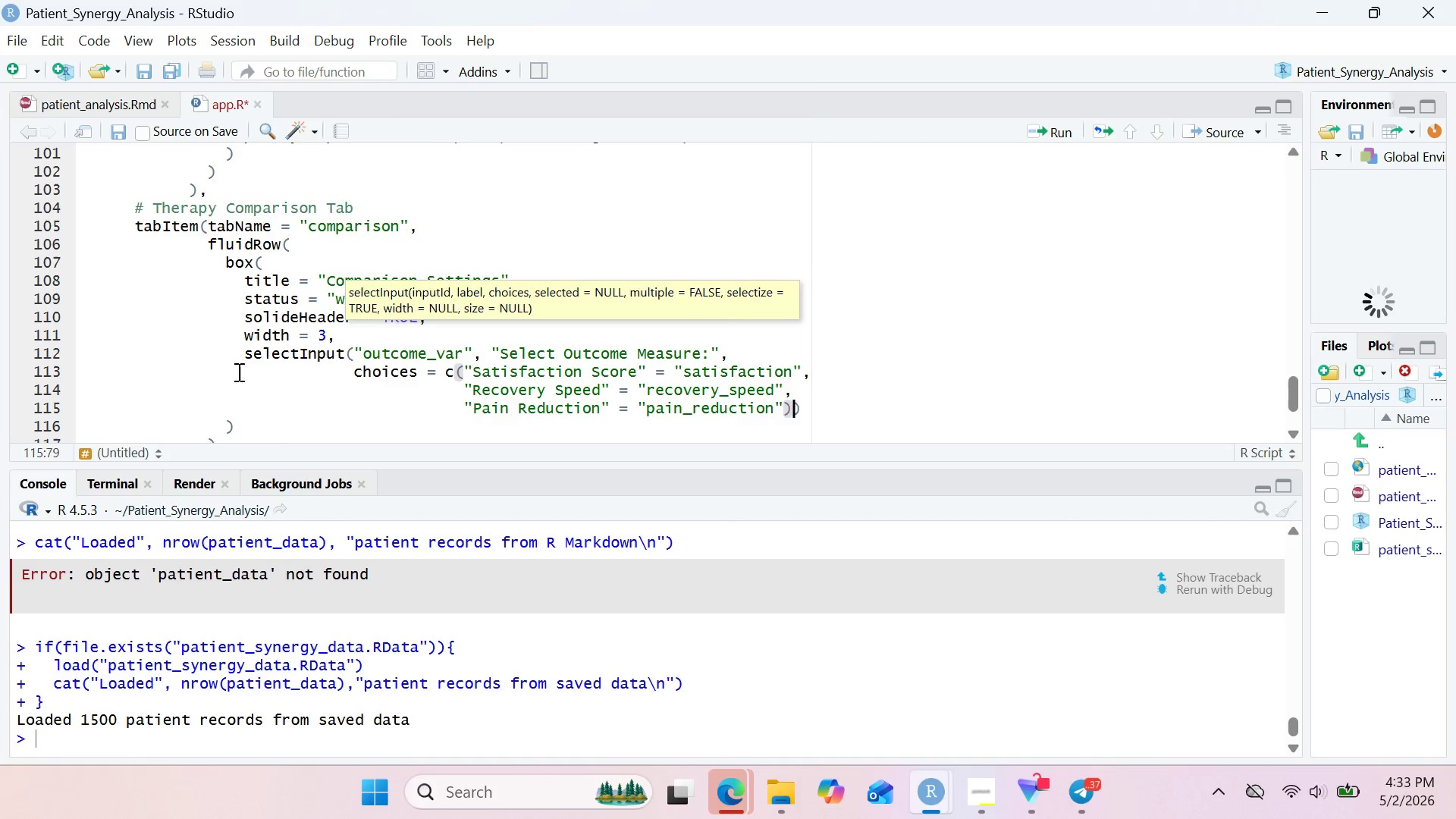 
key(ArrowRight)
 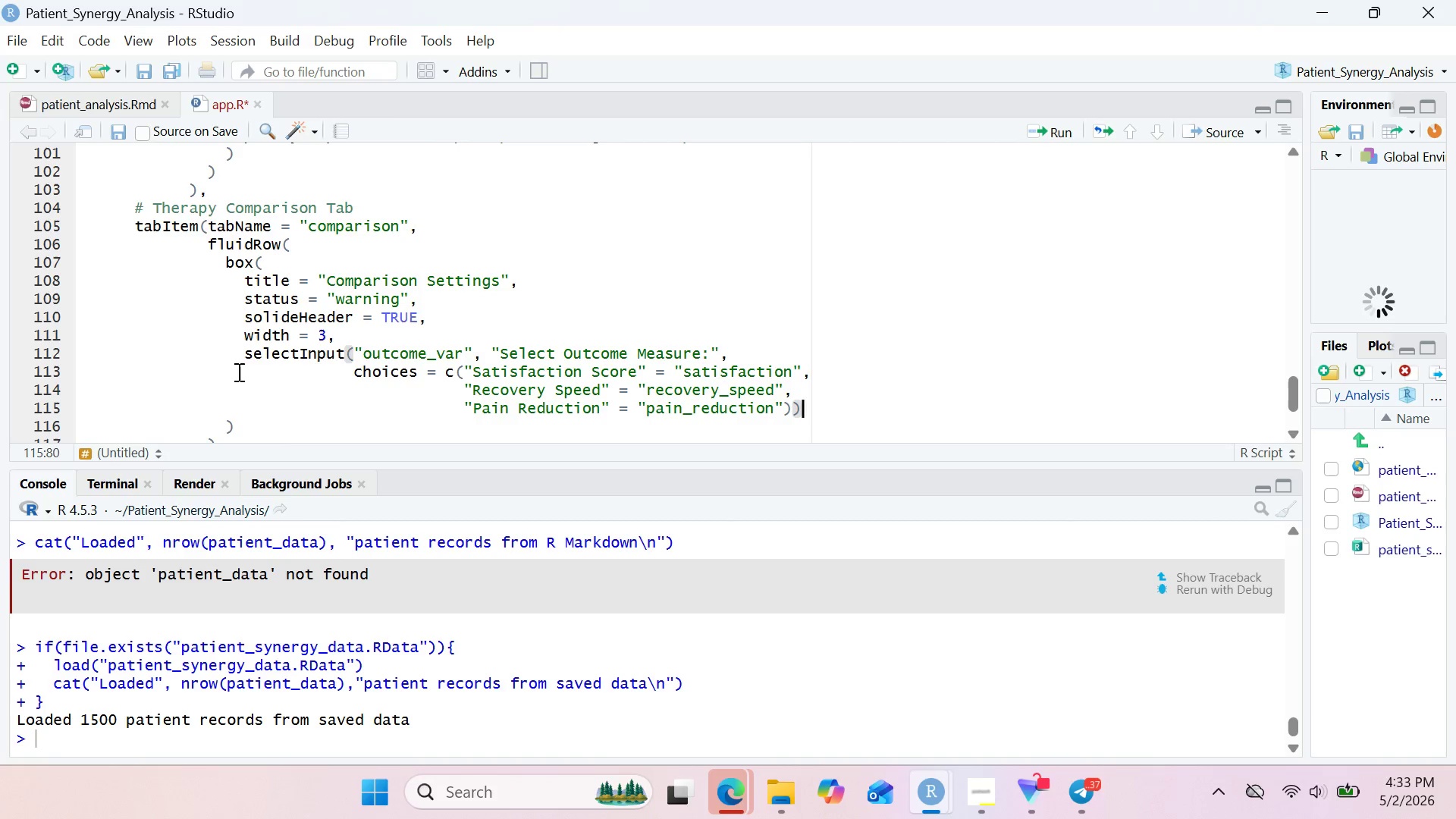 
key(Comma)
 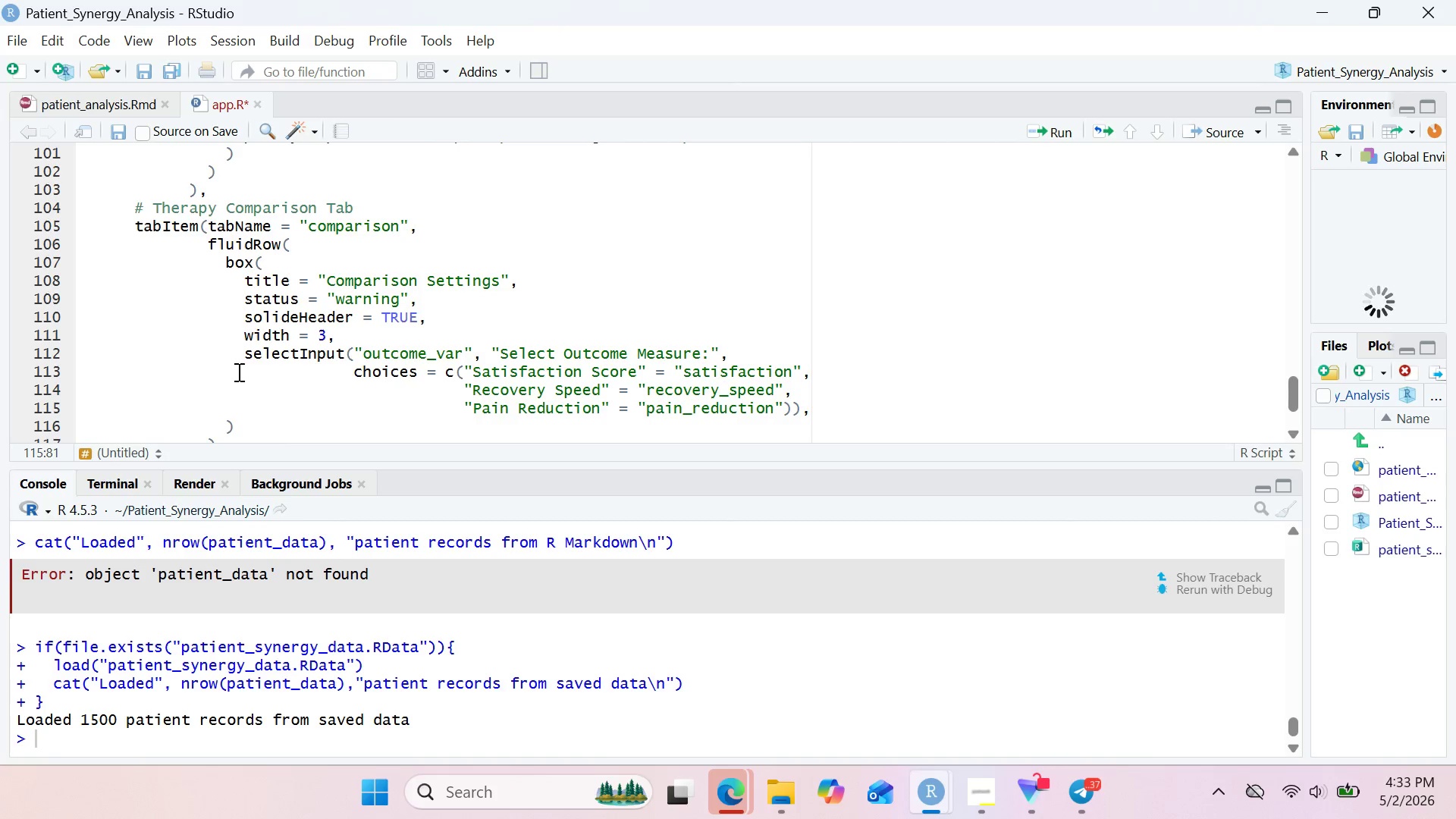 
key(Enter)
 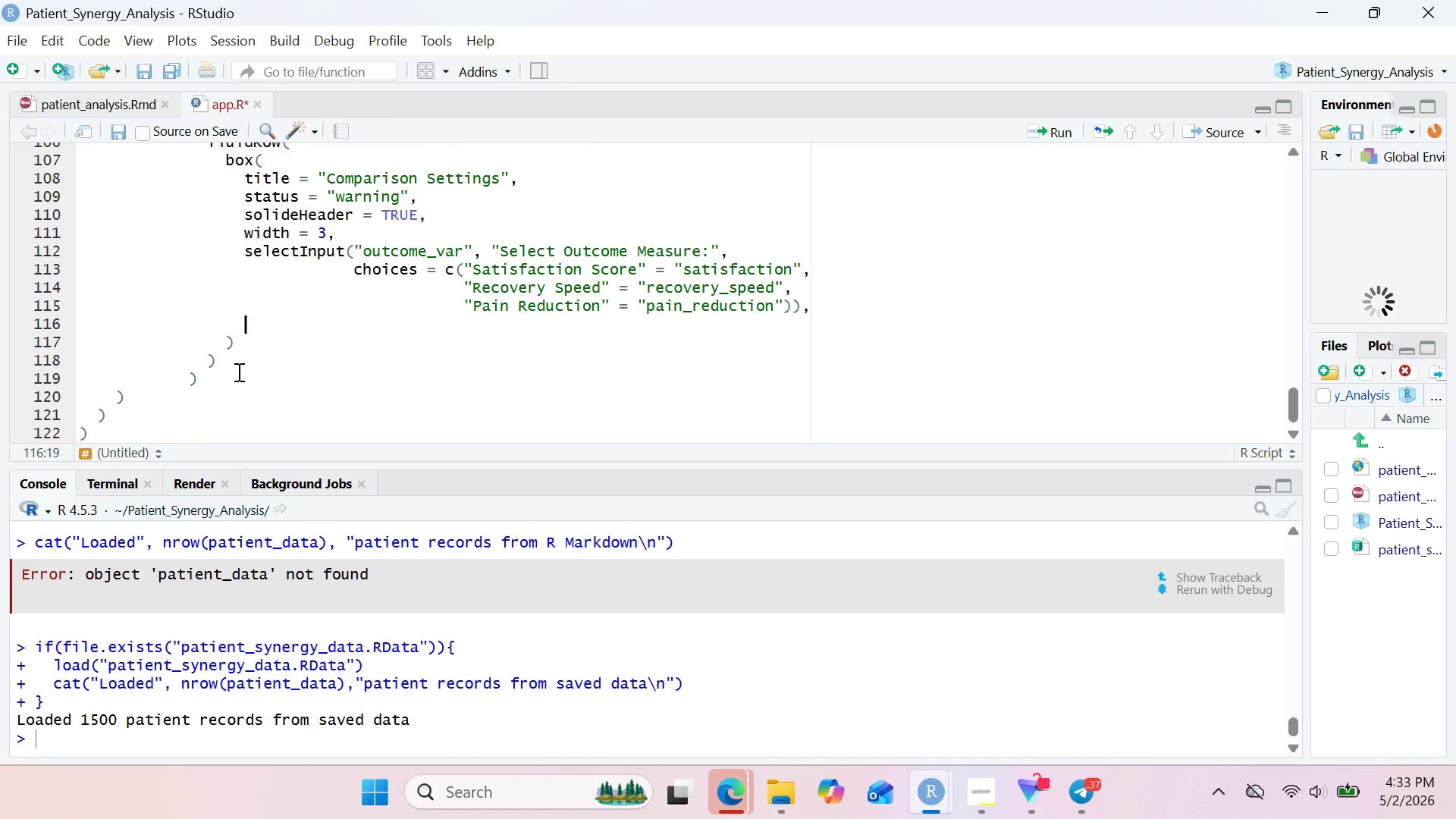 
type(radio)
 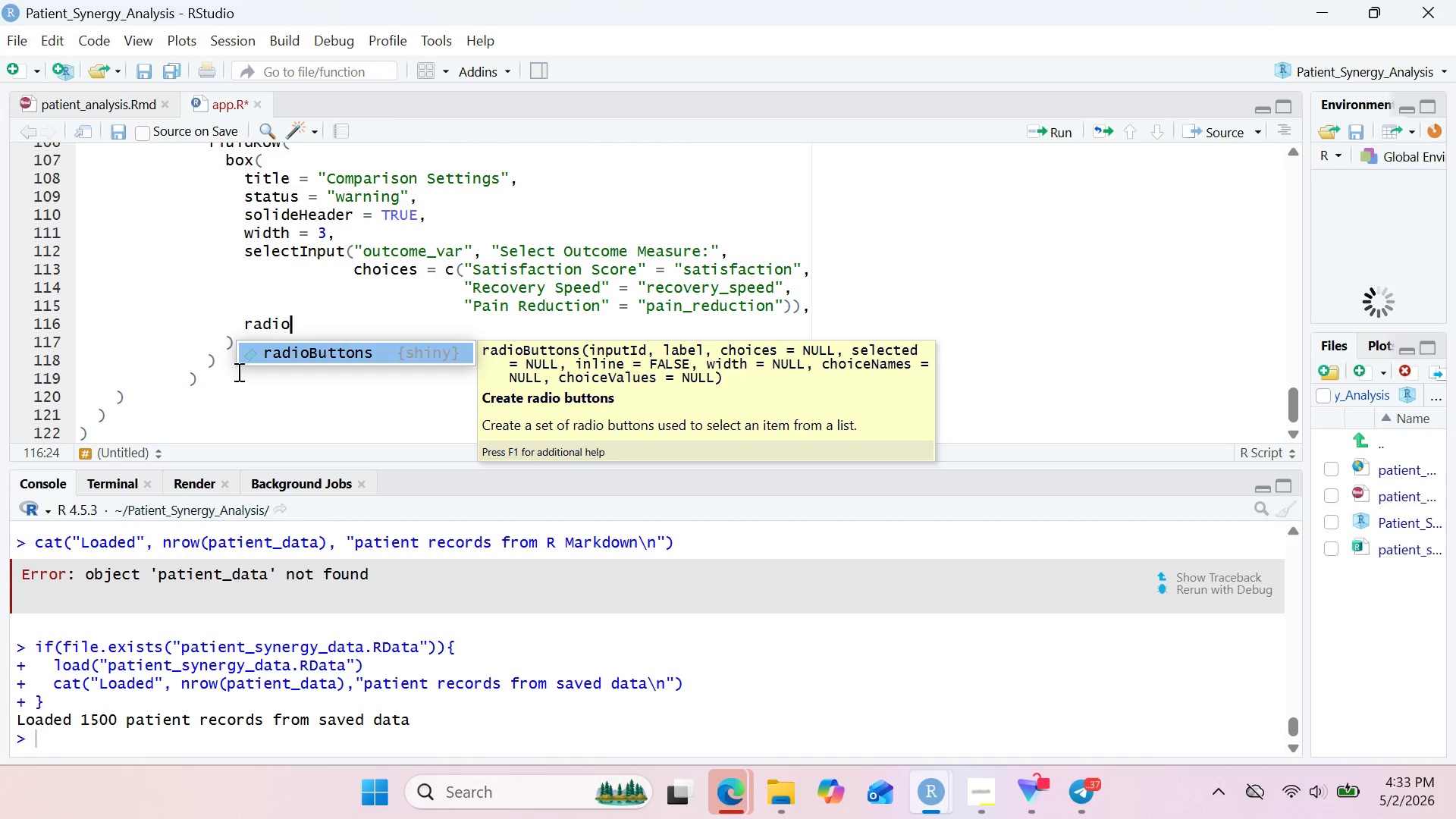 
key(Enter)
 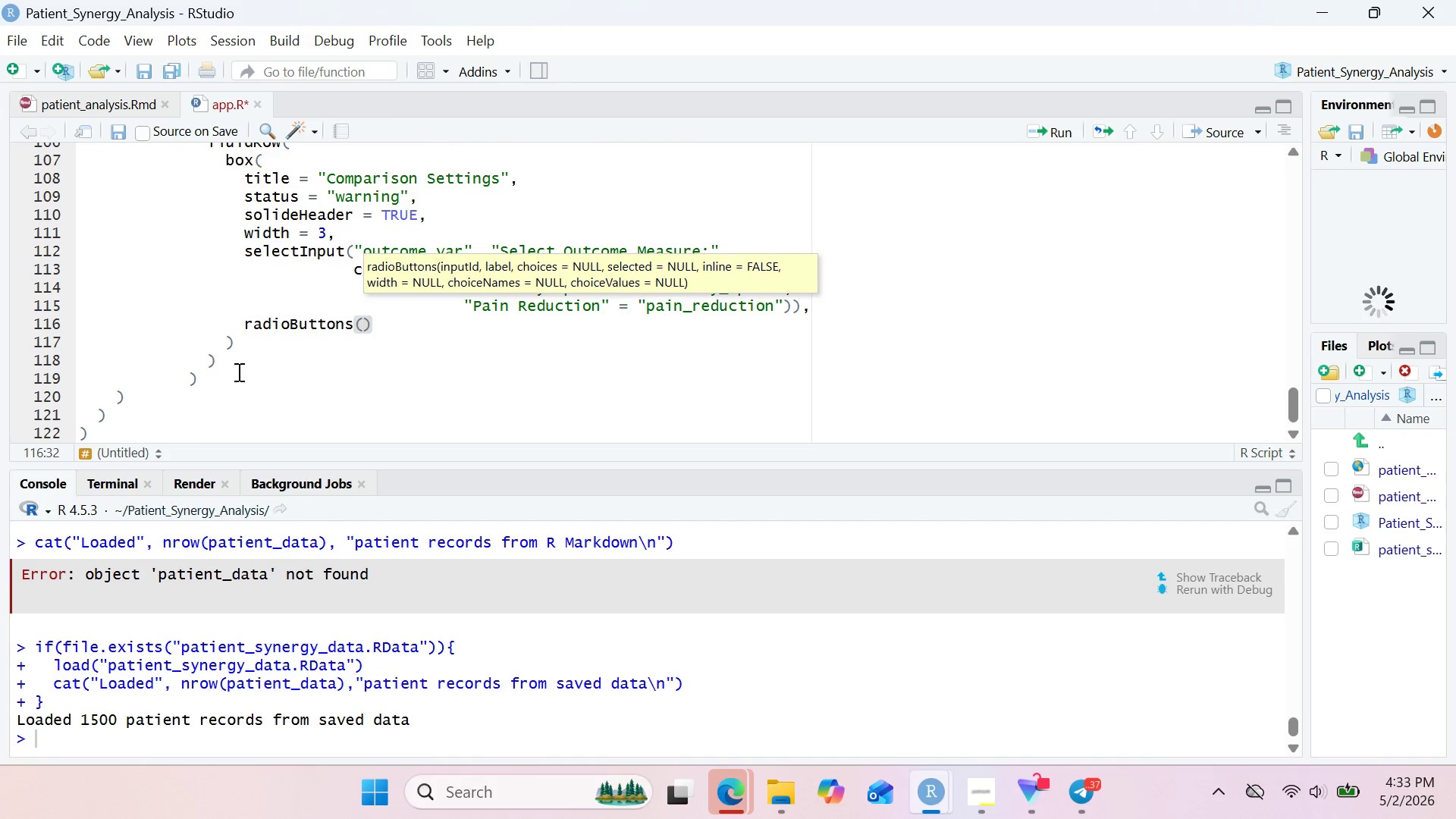 
type("plot_type)
 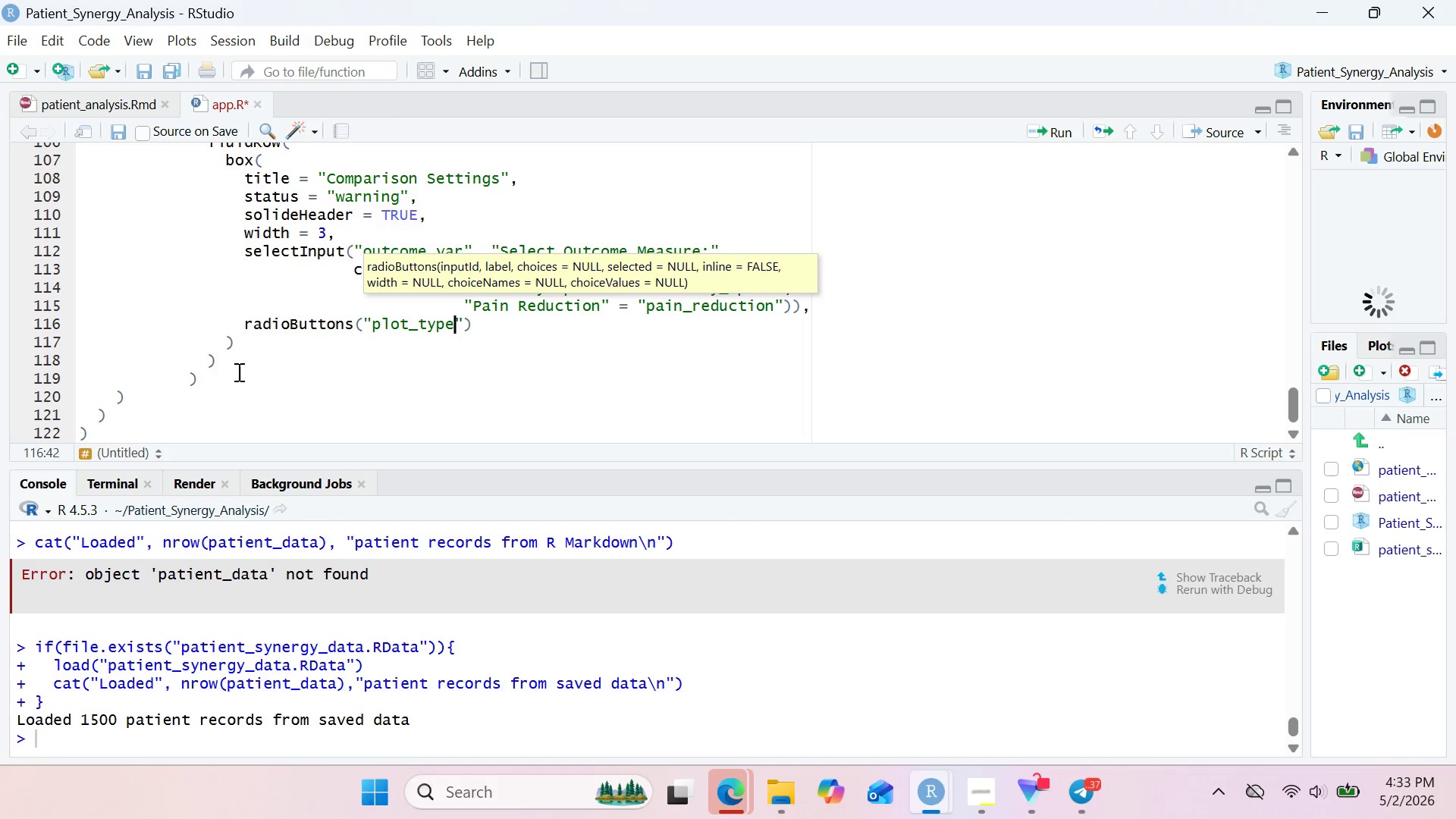 
key(ArrowRight)
 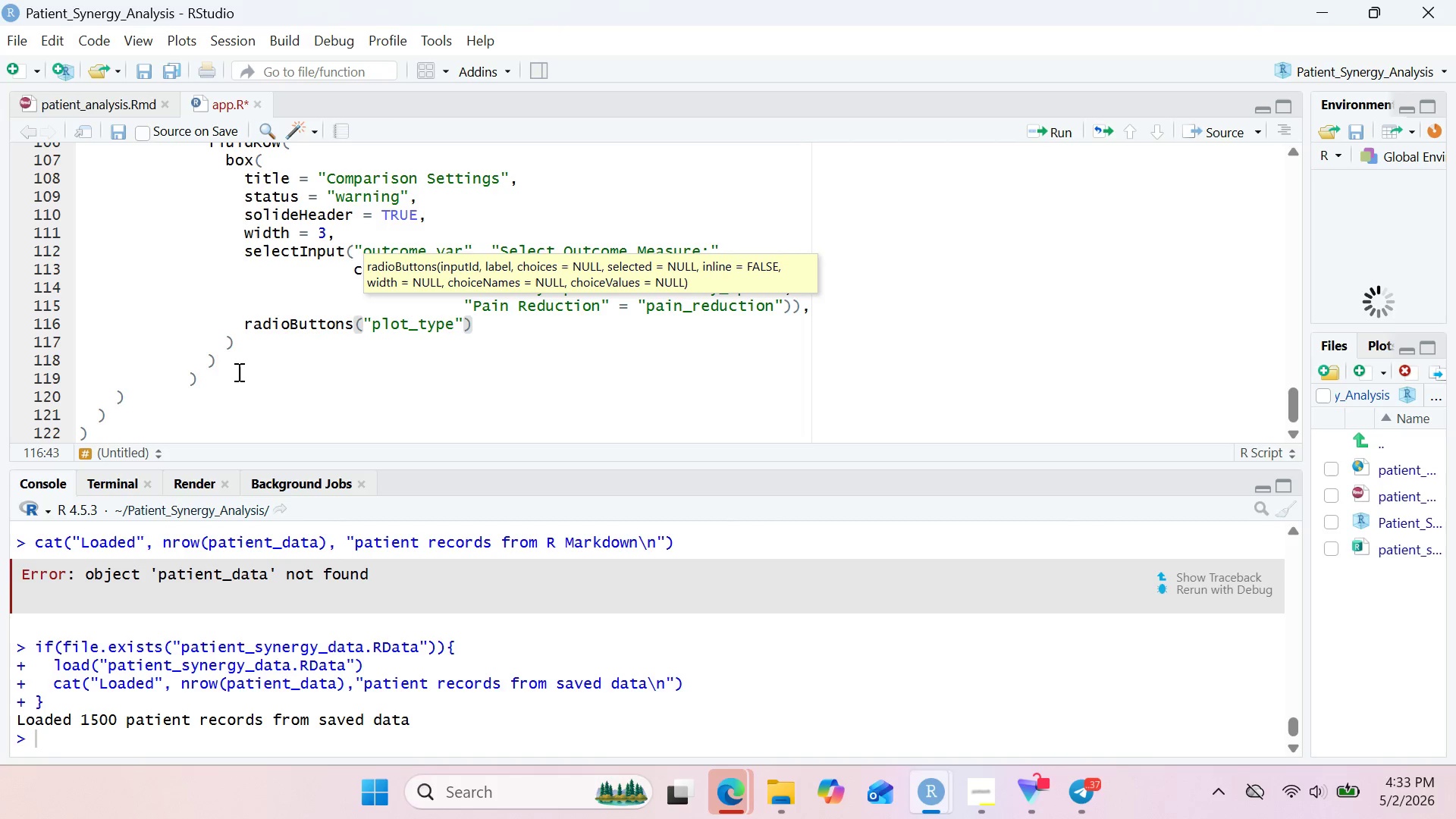 
type(, "Plot Type:)
 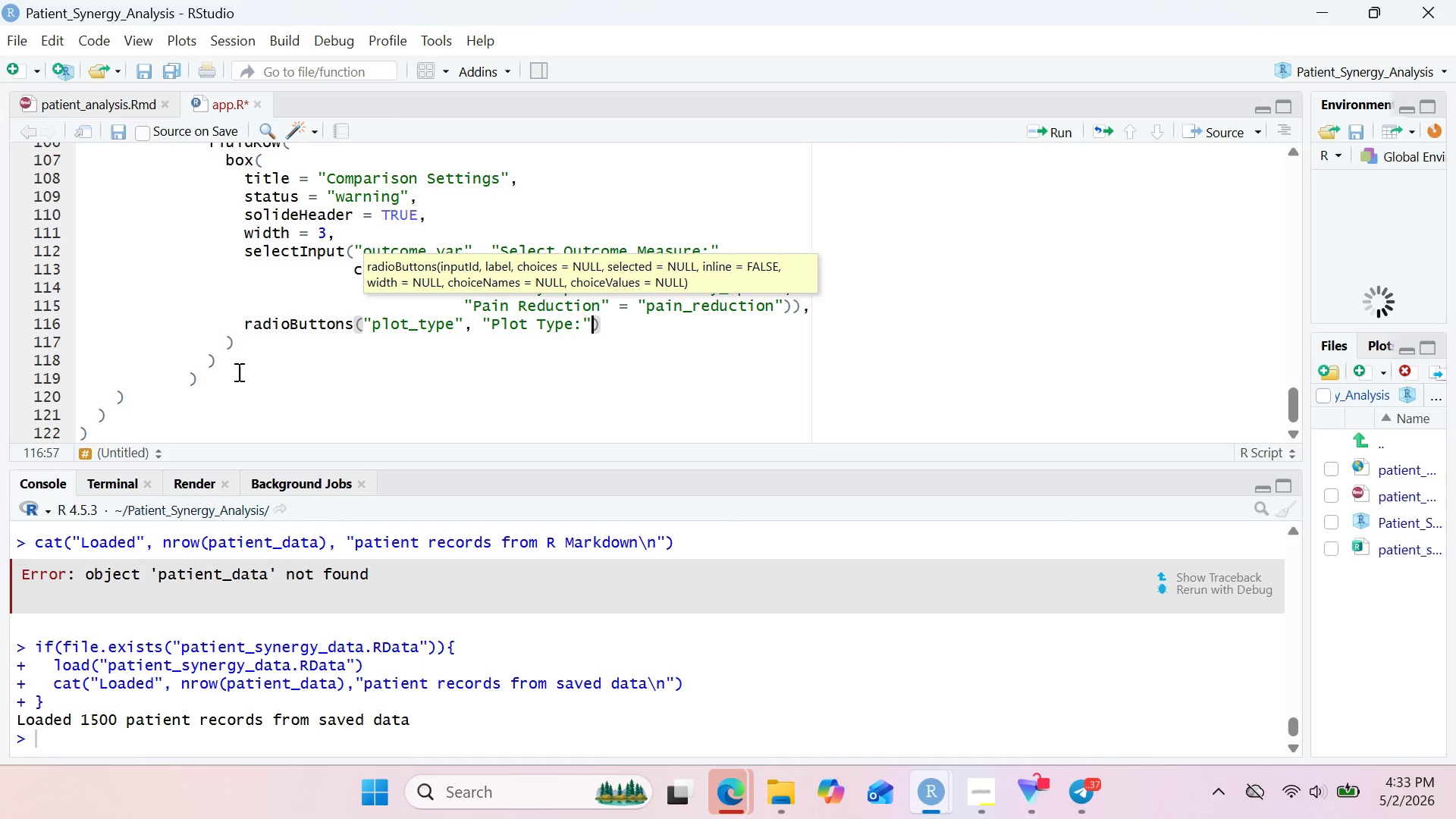 
 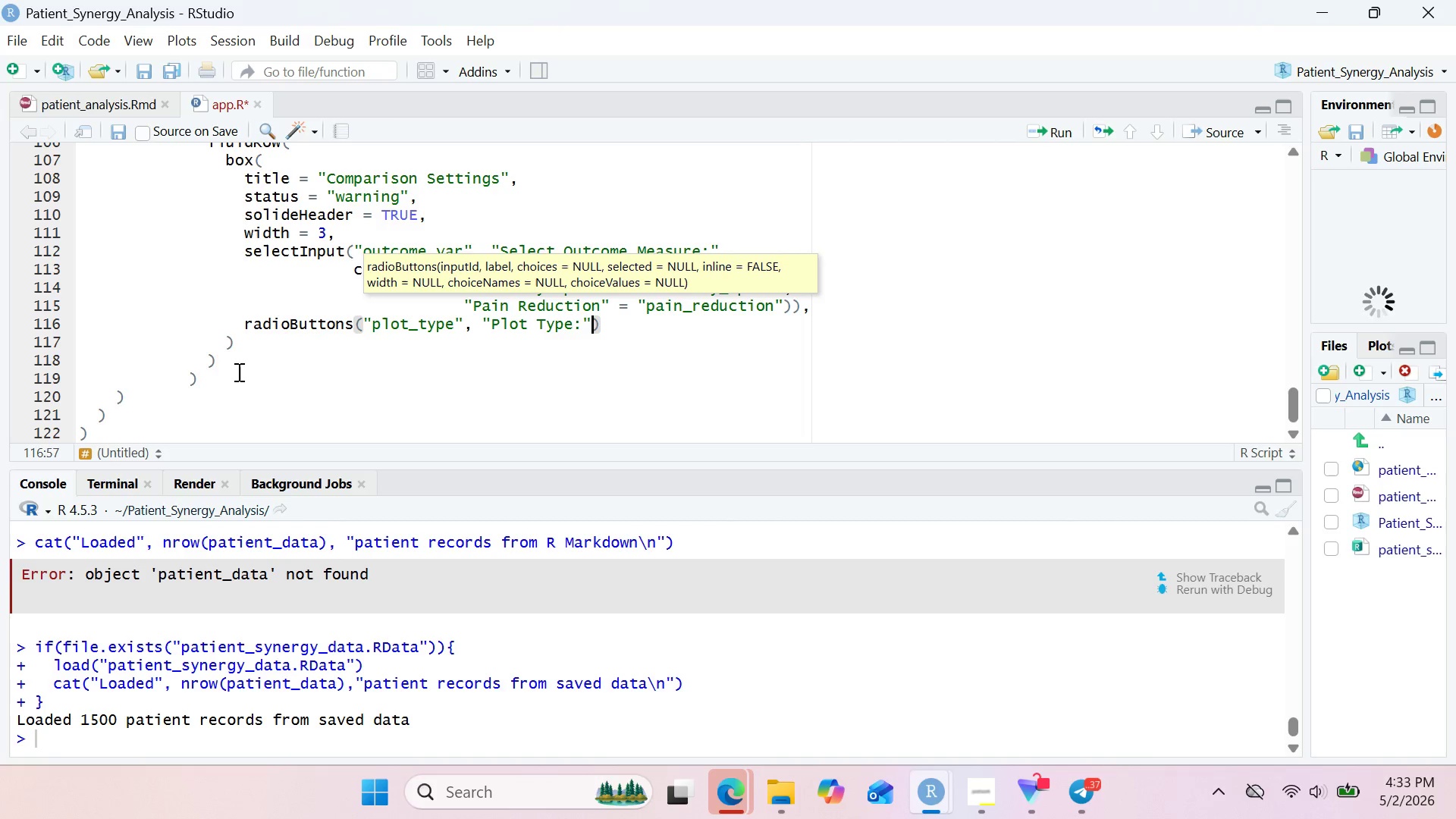 
key(ArrowRight)
 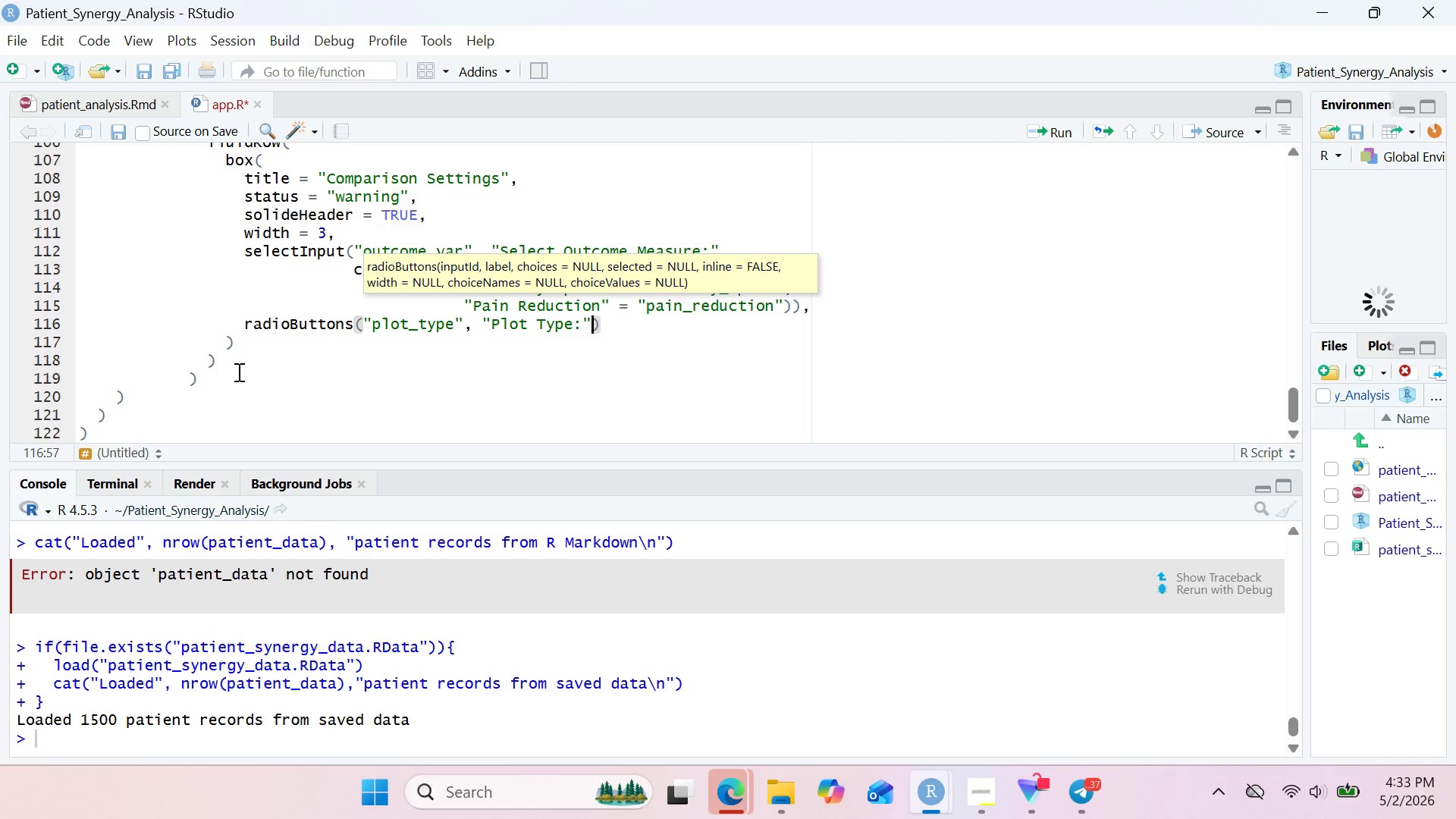 
key(Comma)
 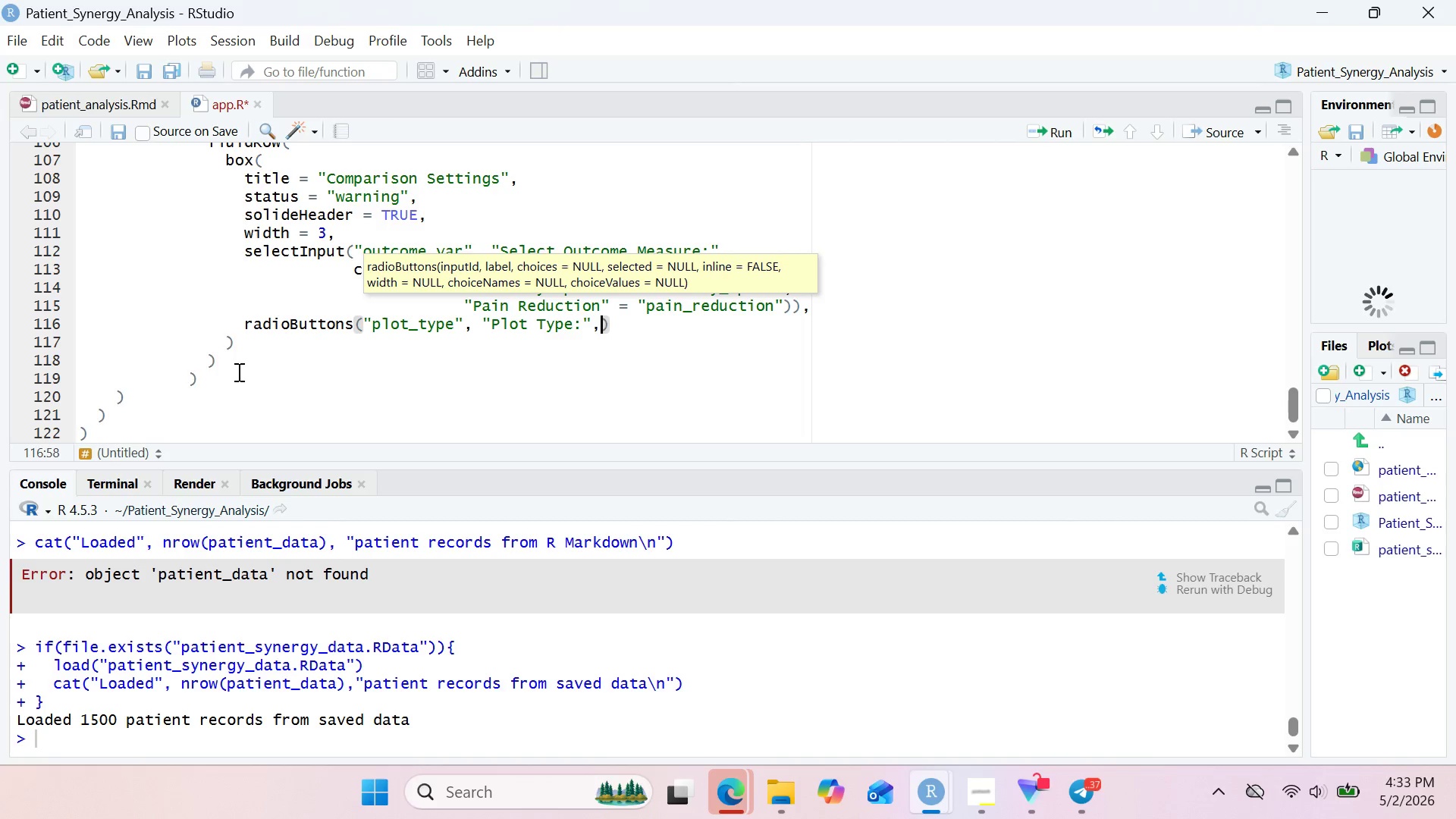 
key(Enter)
 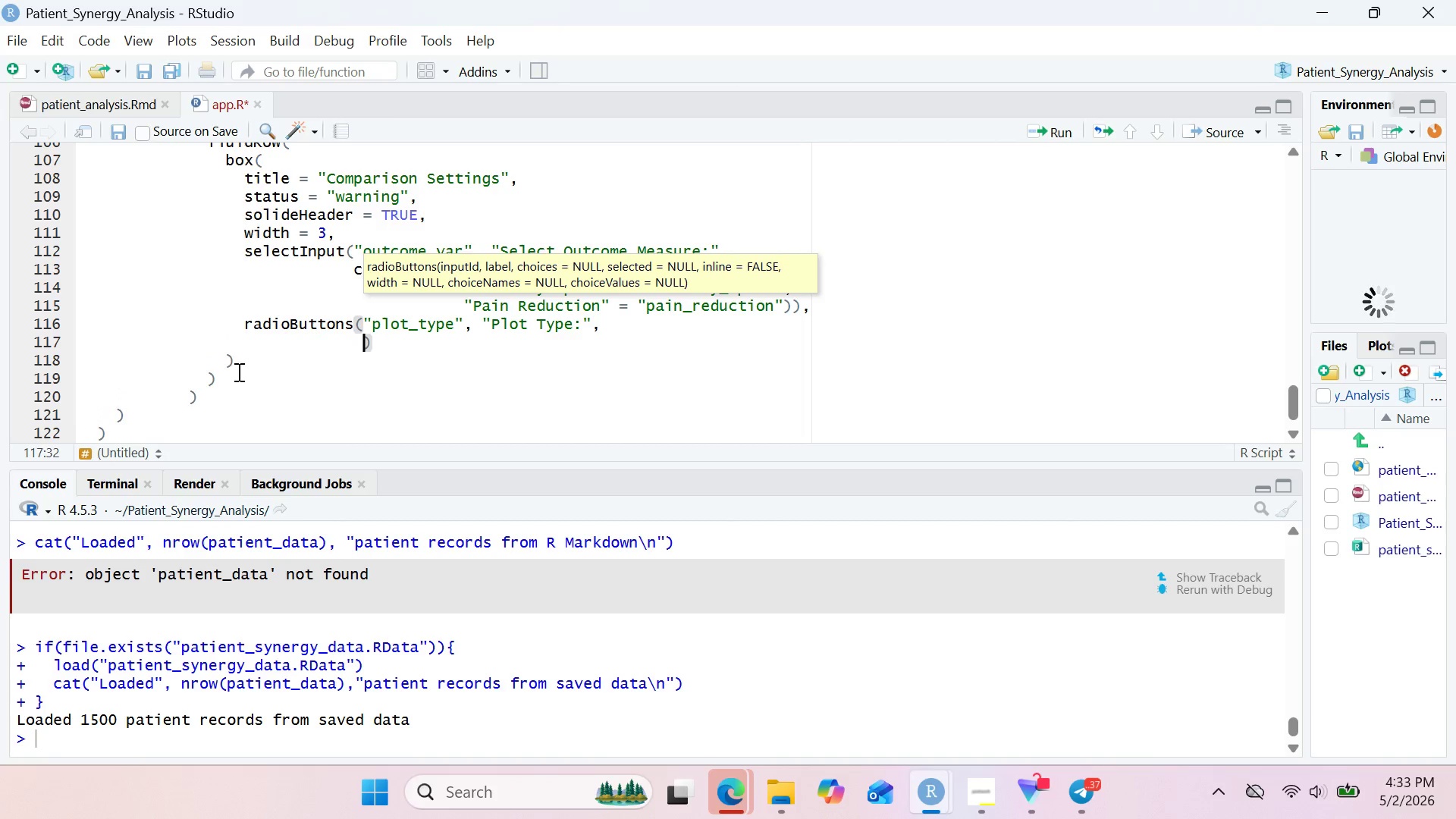 
type(choices)
 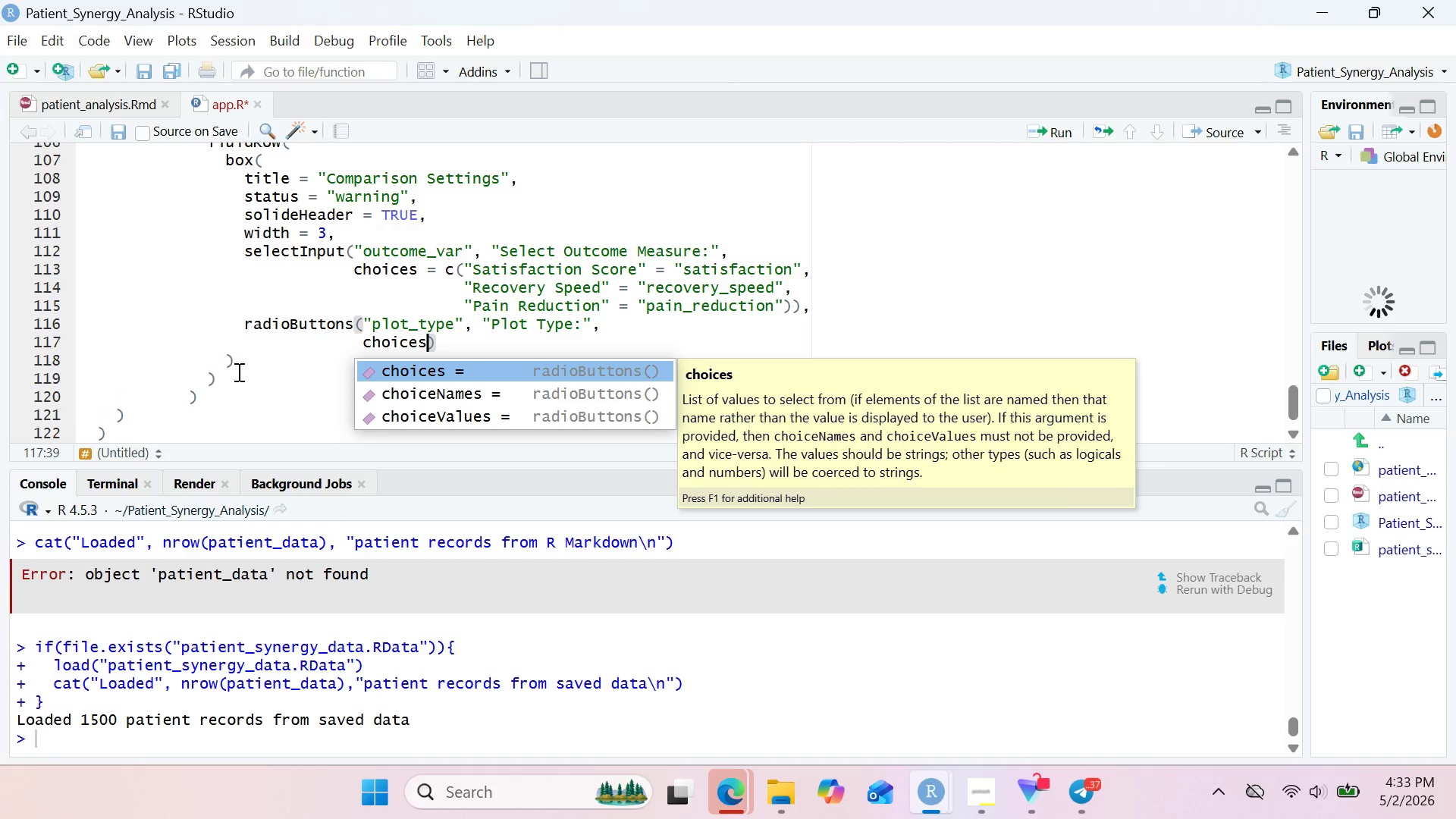 
key(Enter)
 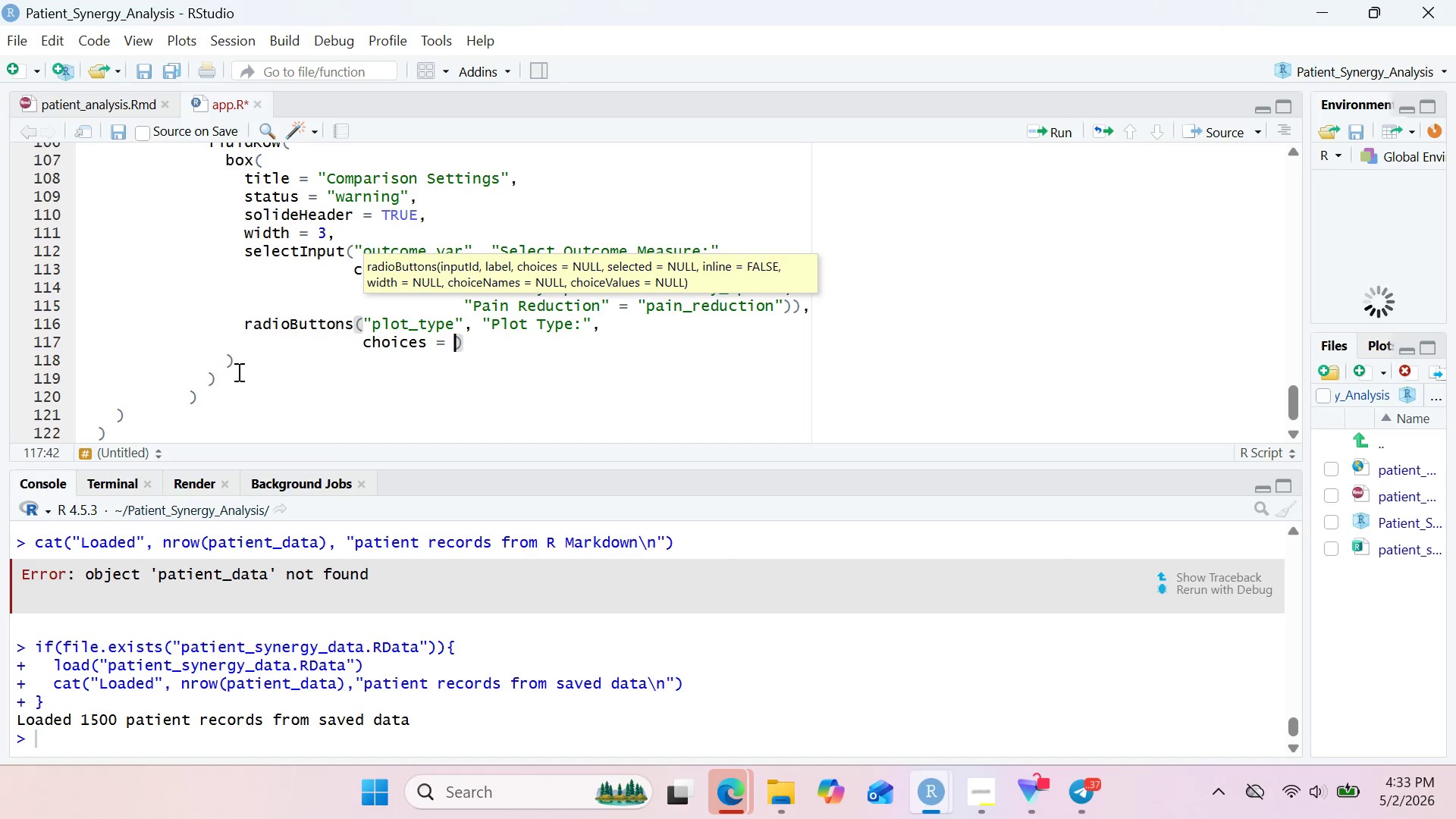 
type(c()
 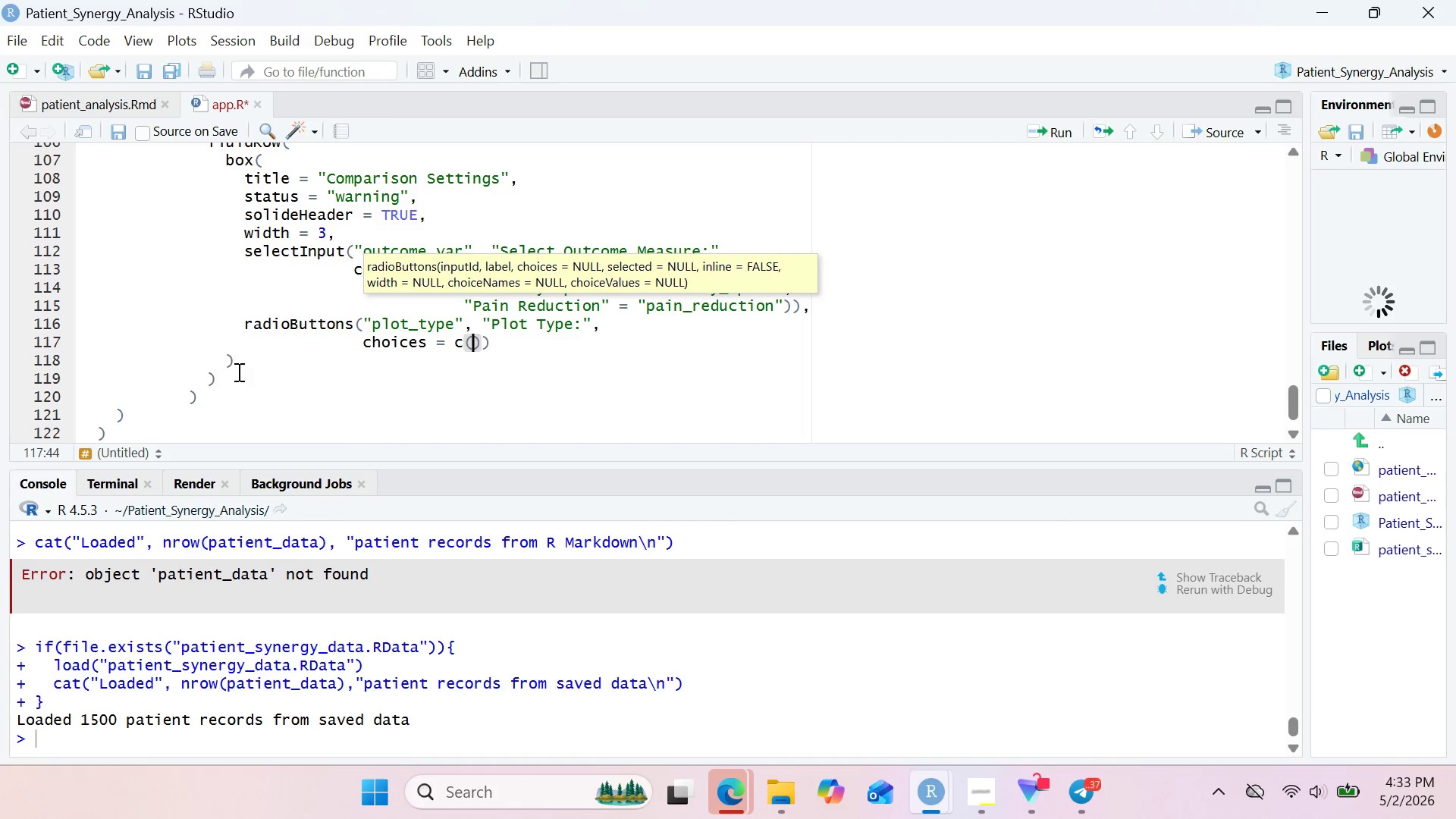 
wait(6.44)
 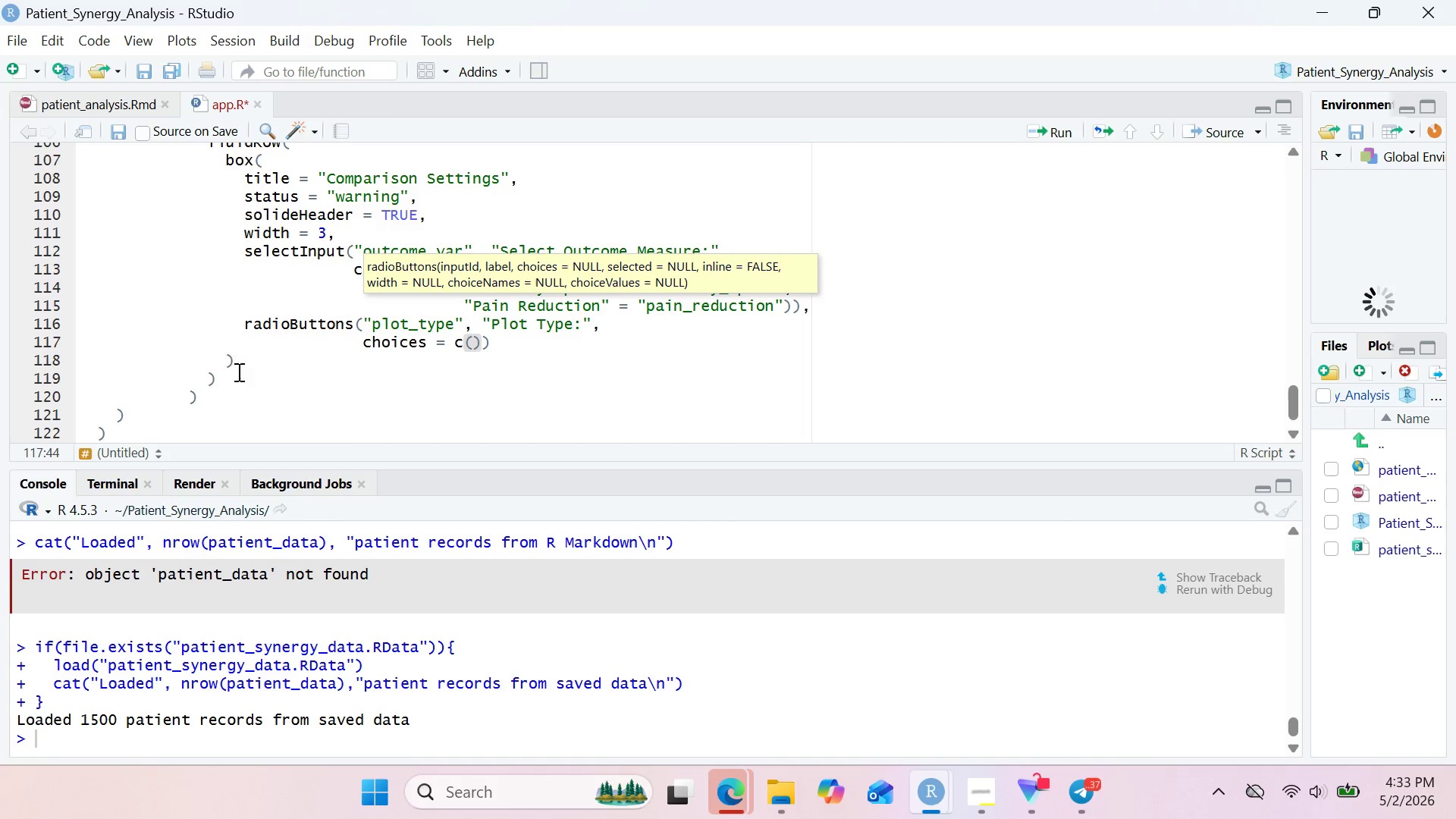 
type("BOX Plot = )
 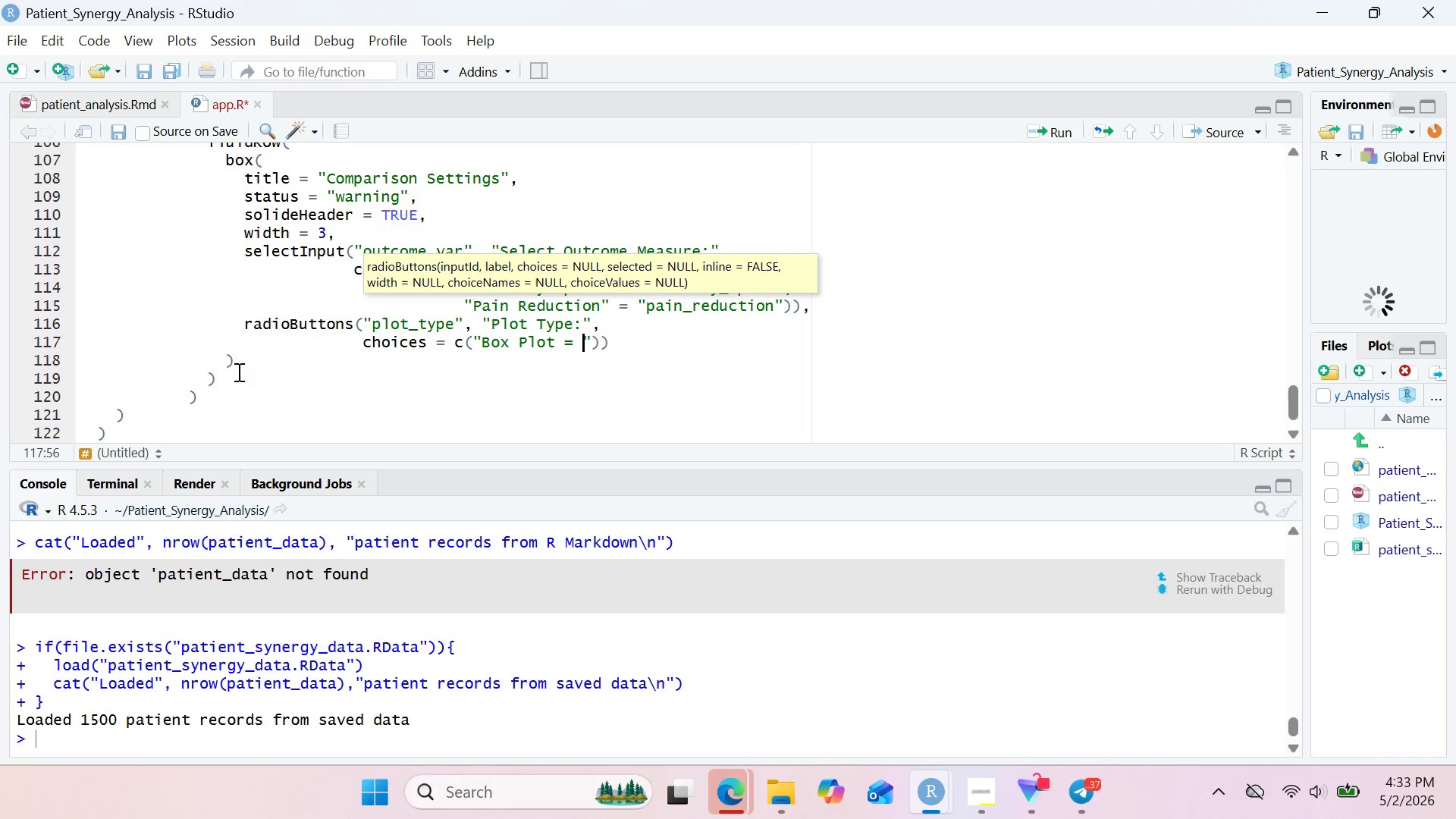 
hold_key(key=ShiftRight, duration=0.92)
 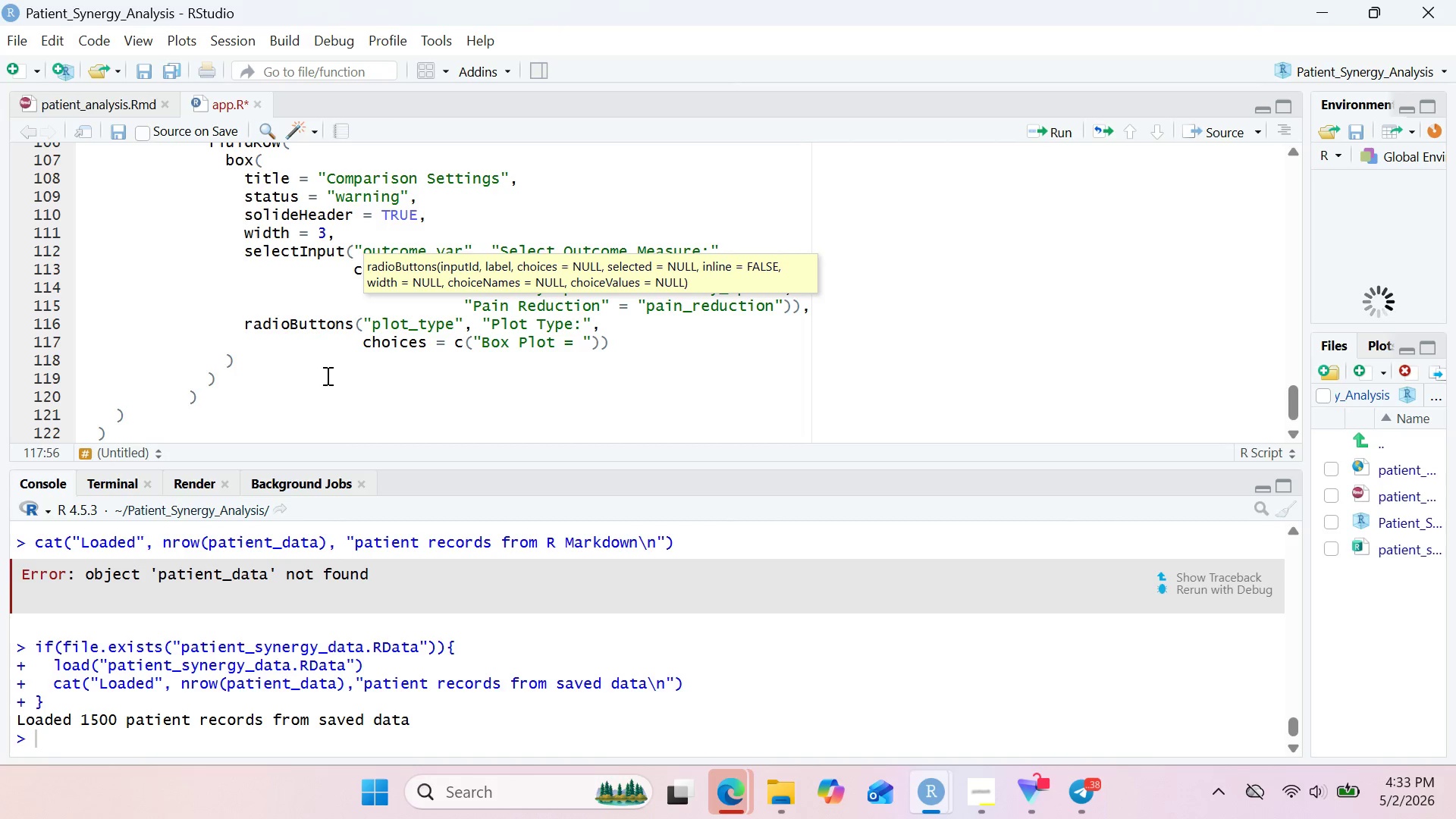 
key(Delete)
 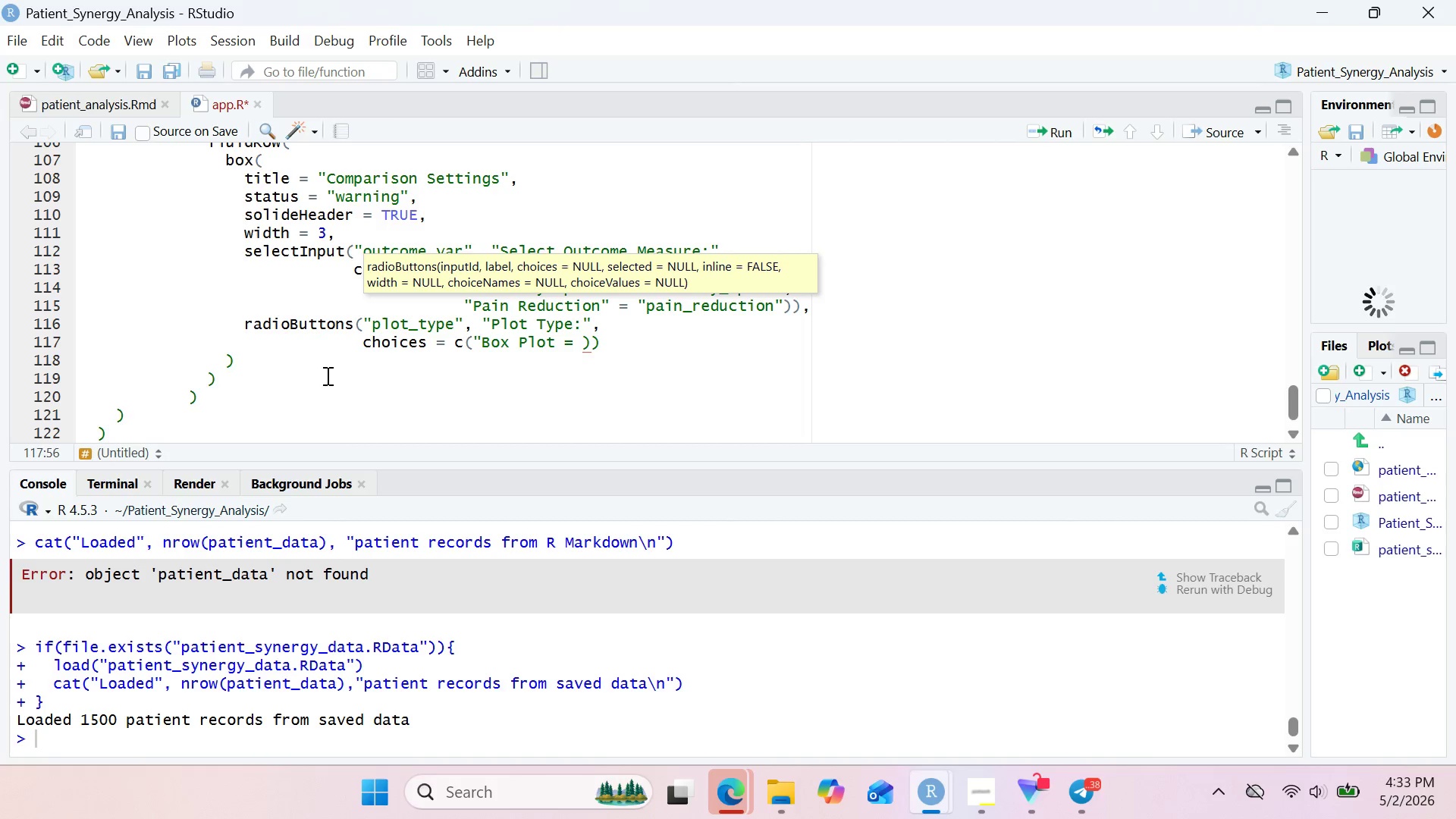 
key(ArrowLeft)
 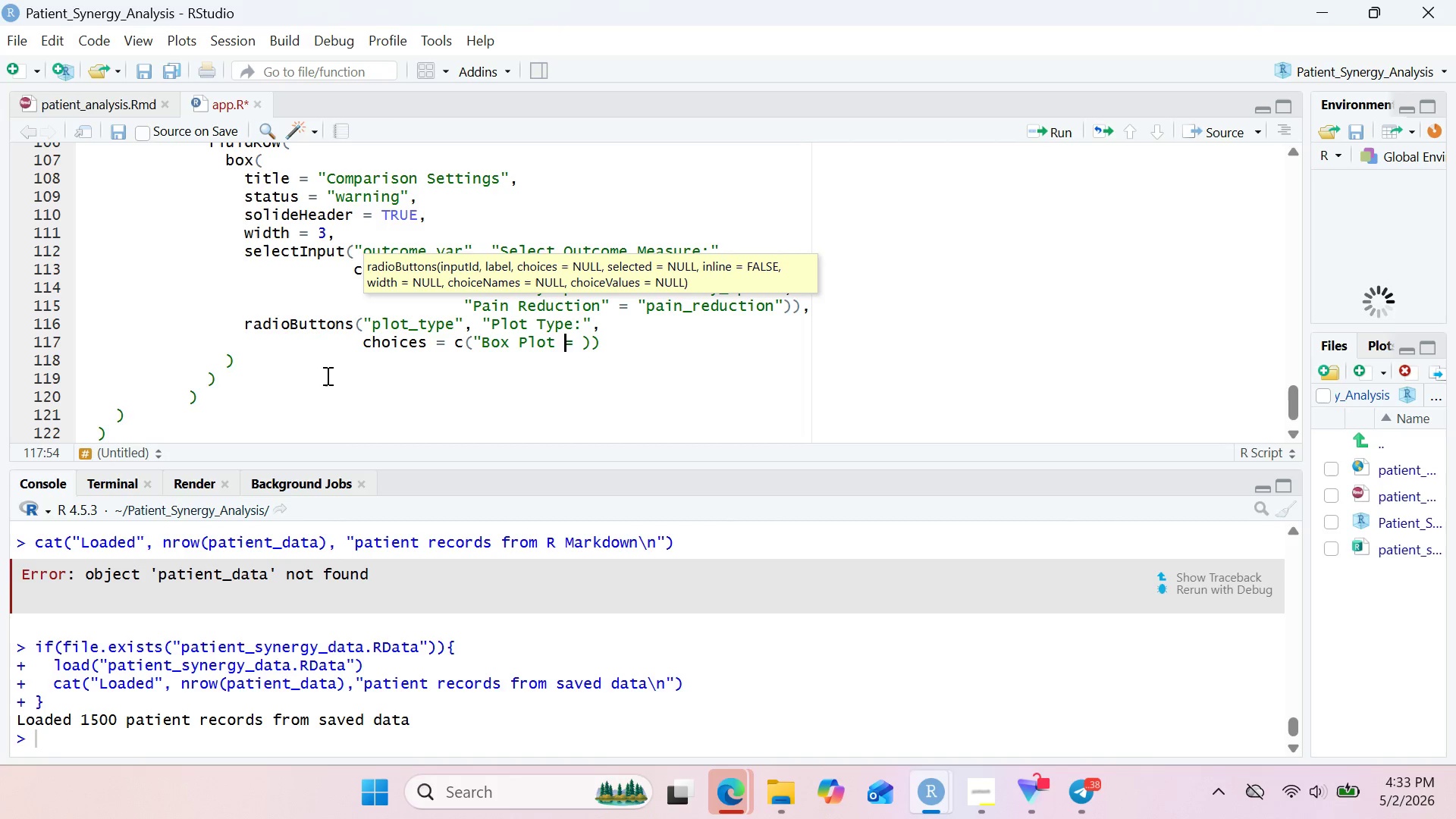 
key(ArrowLeft)
 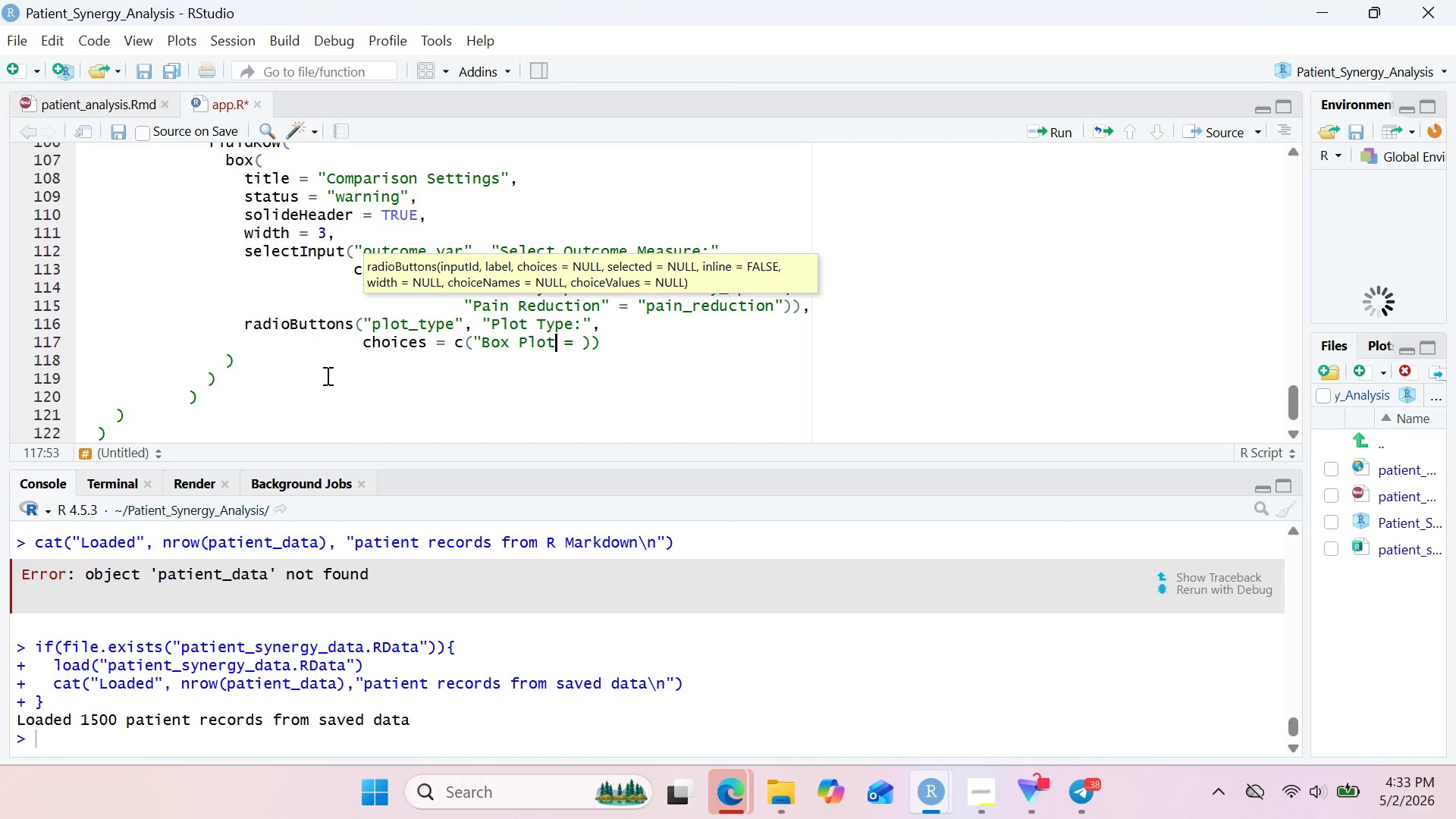 
key(ArrowLeft)
 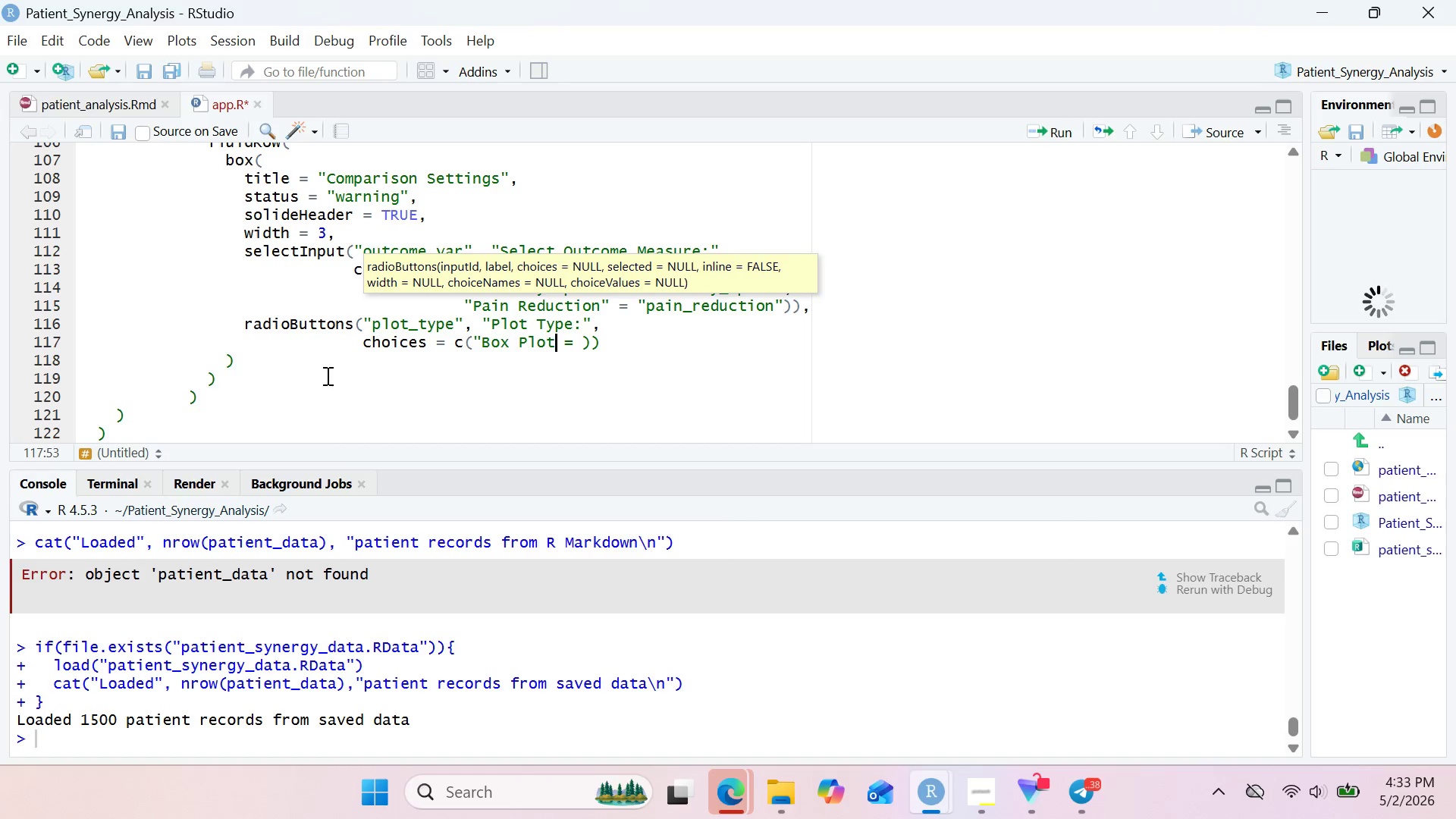 
key(Shift+ShiftRight)
 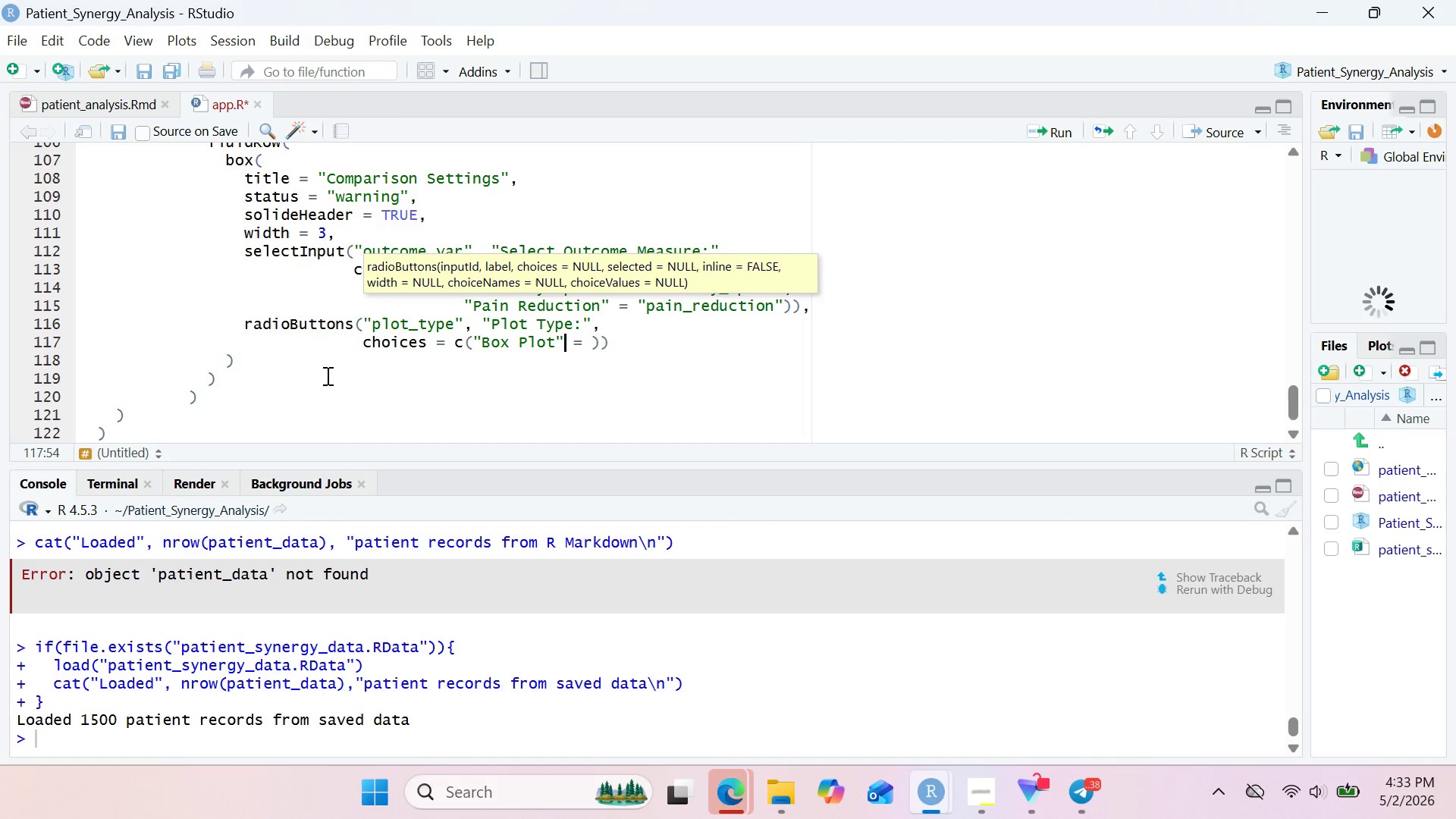 
key(Shift+Quote)
 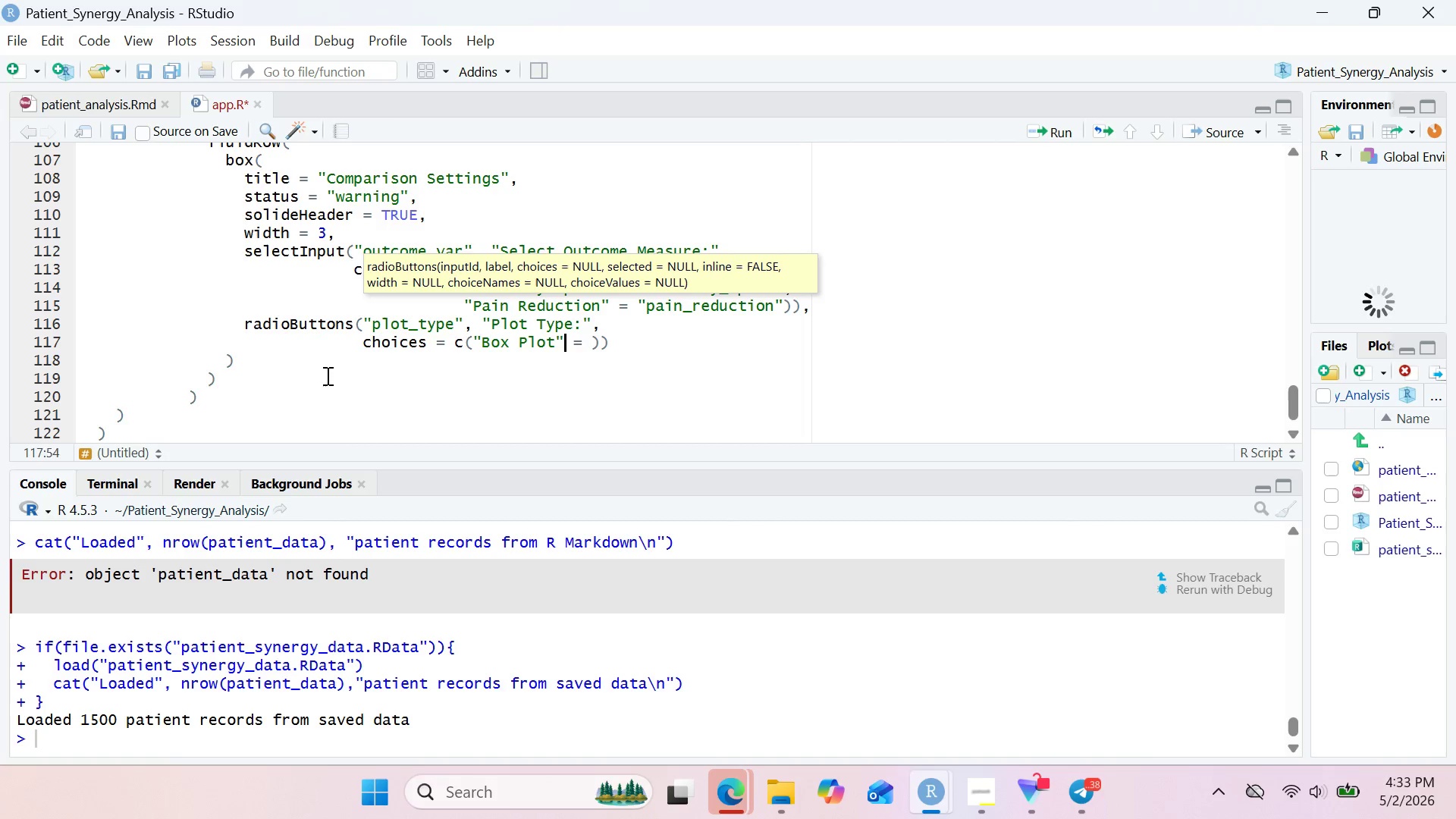 
key(ArrowRight)
 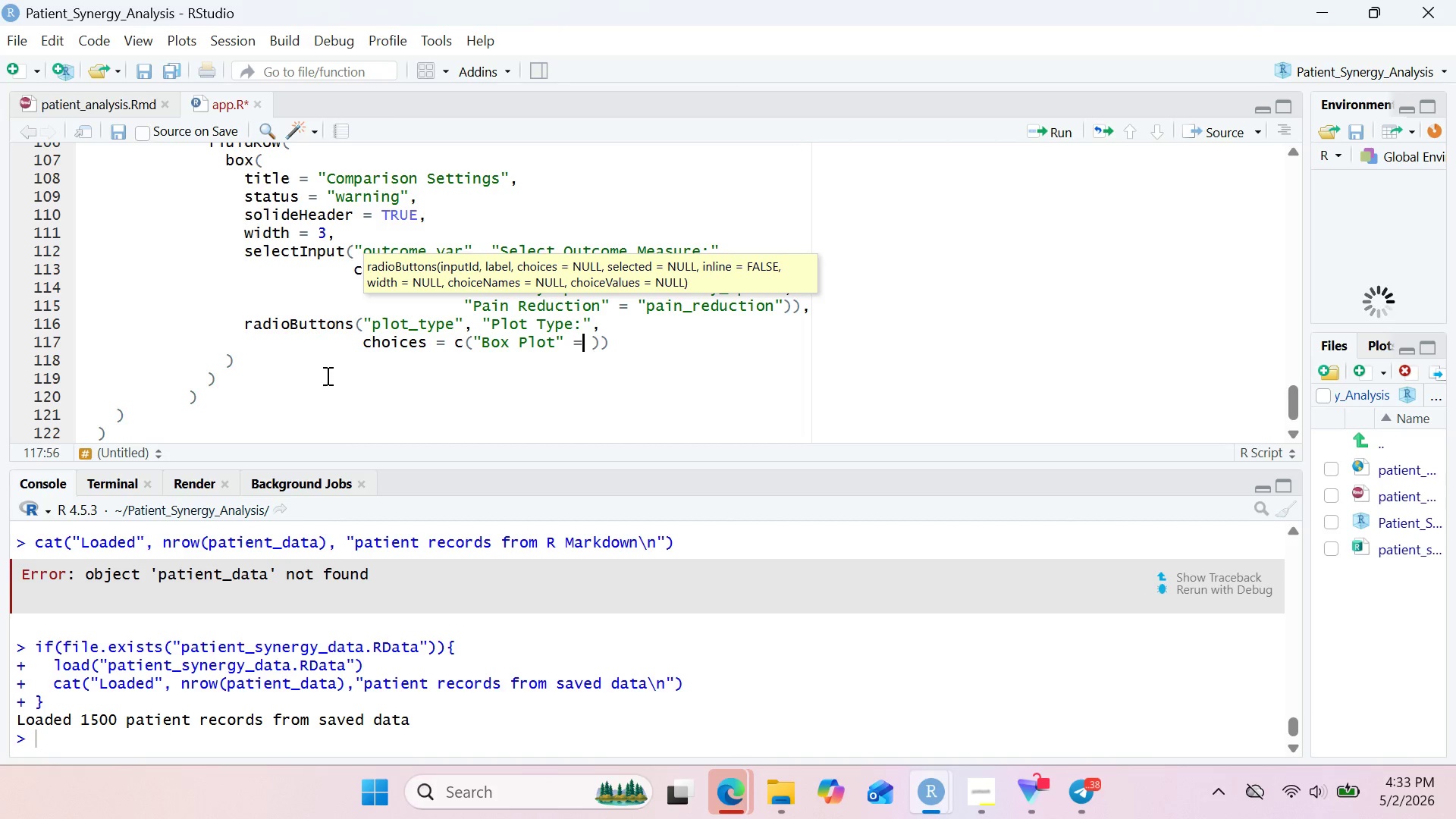 
key(ArrowRight)
 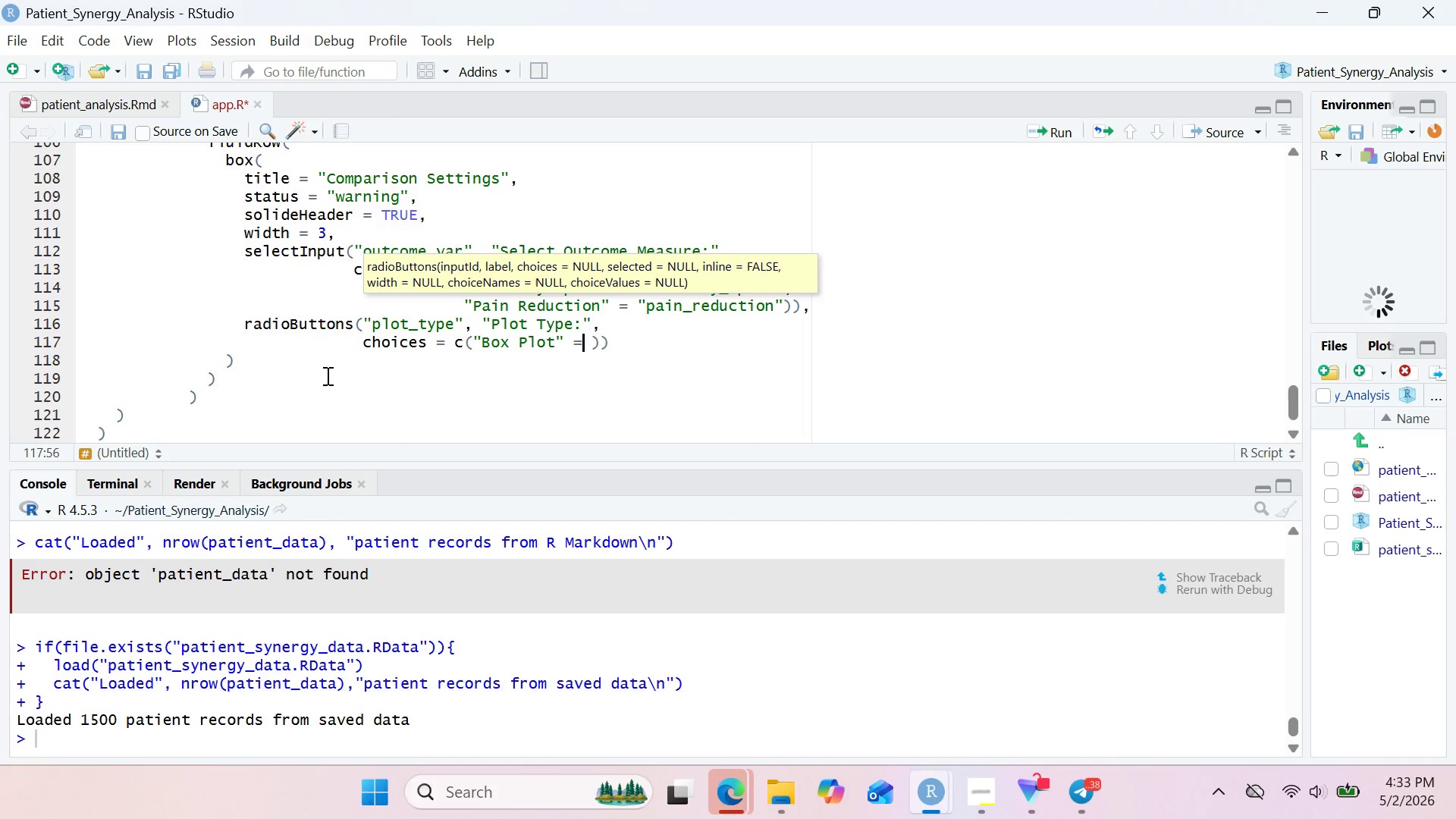 
type( "boc)
key(Backspace)
type(x)
 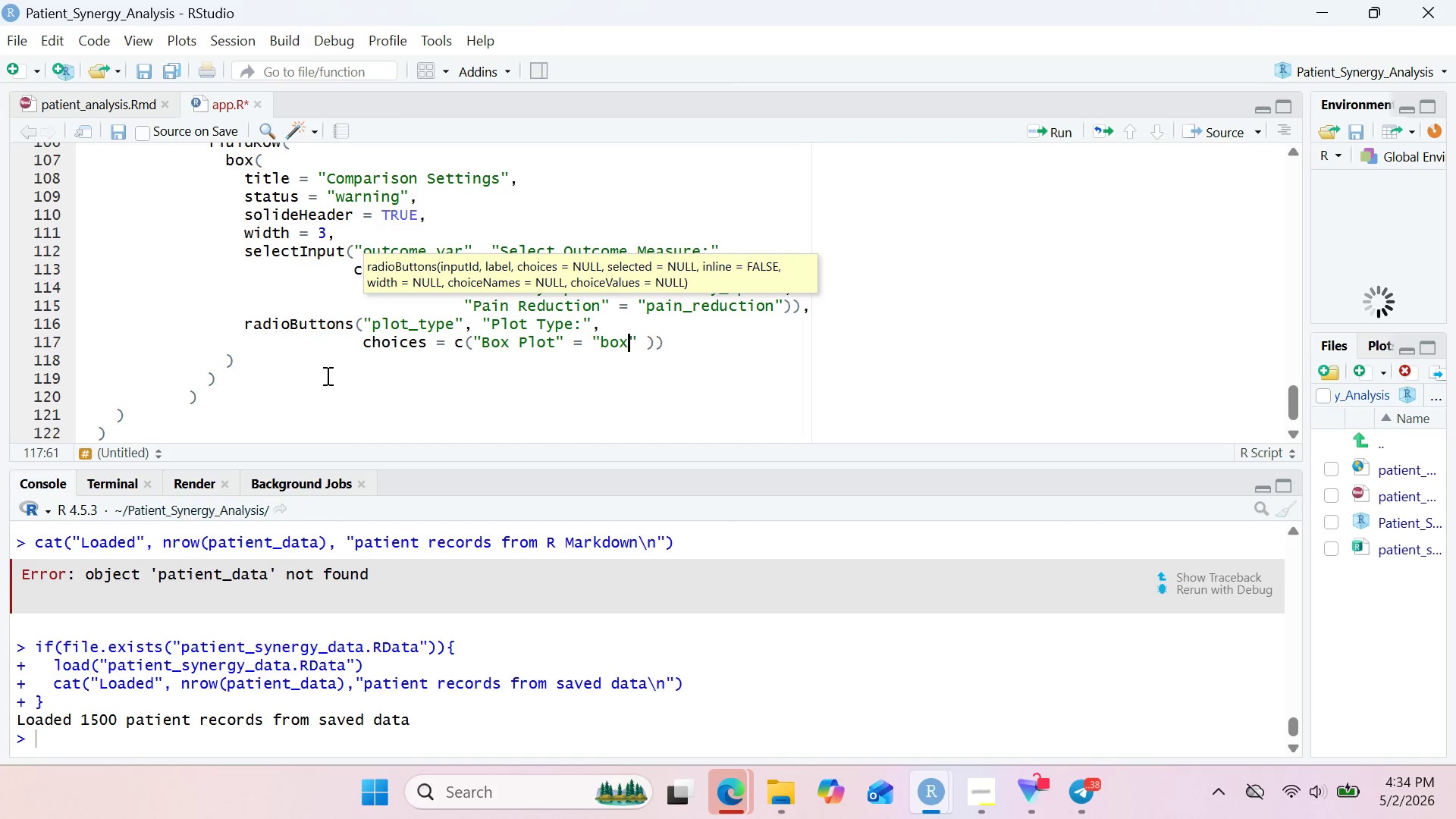 
key(ArrowRight)
 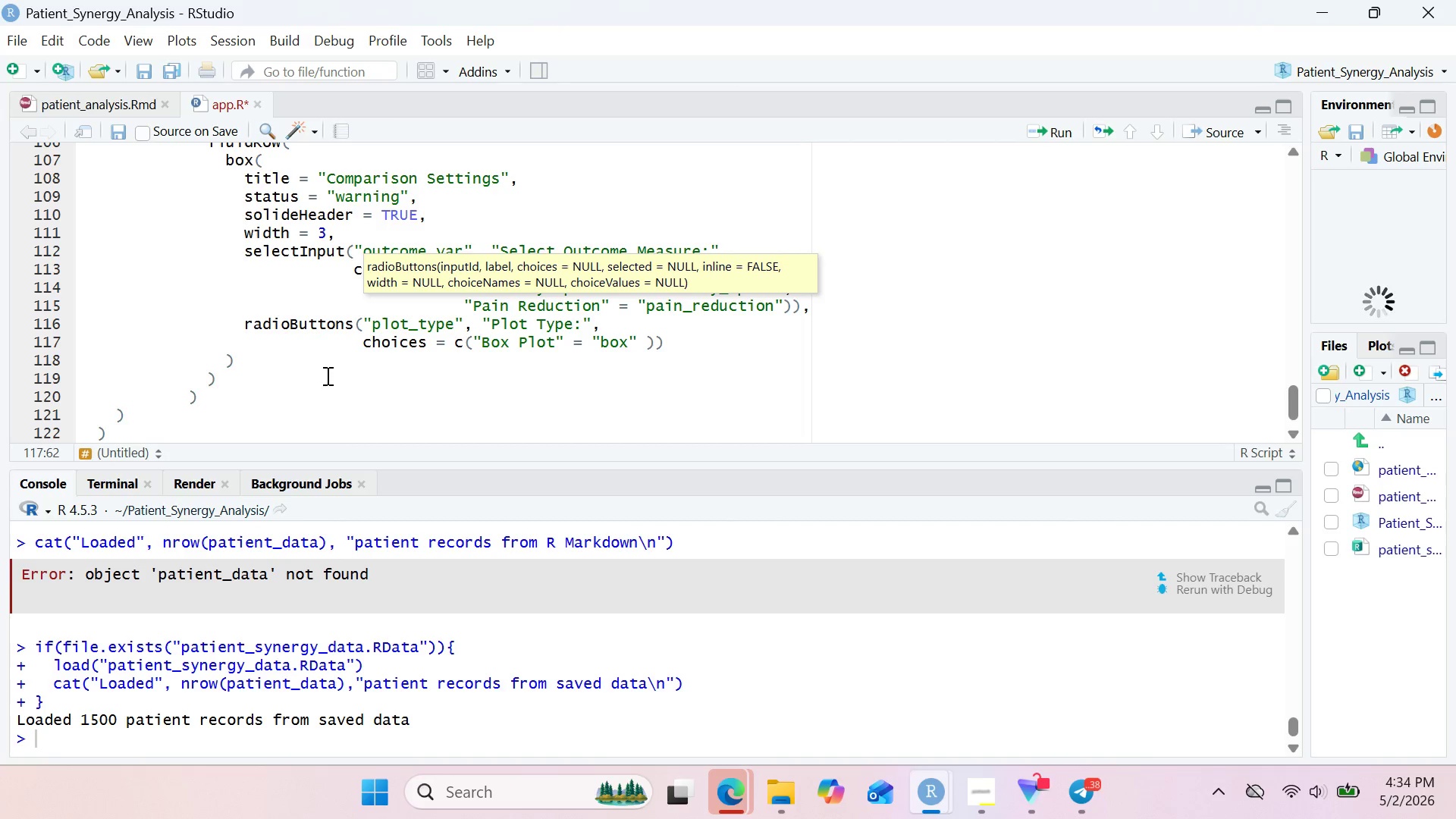 
type(, "Violin plot)
 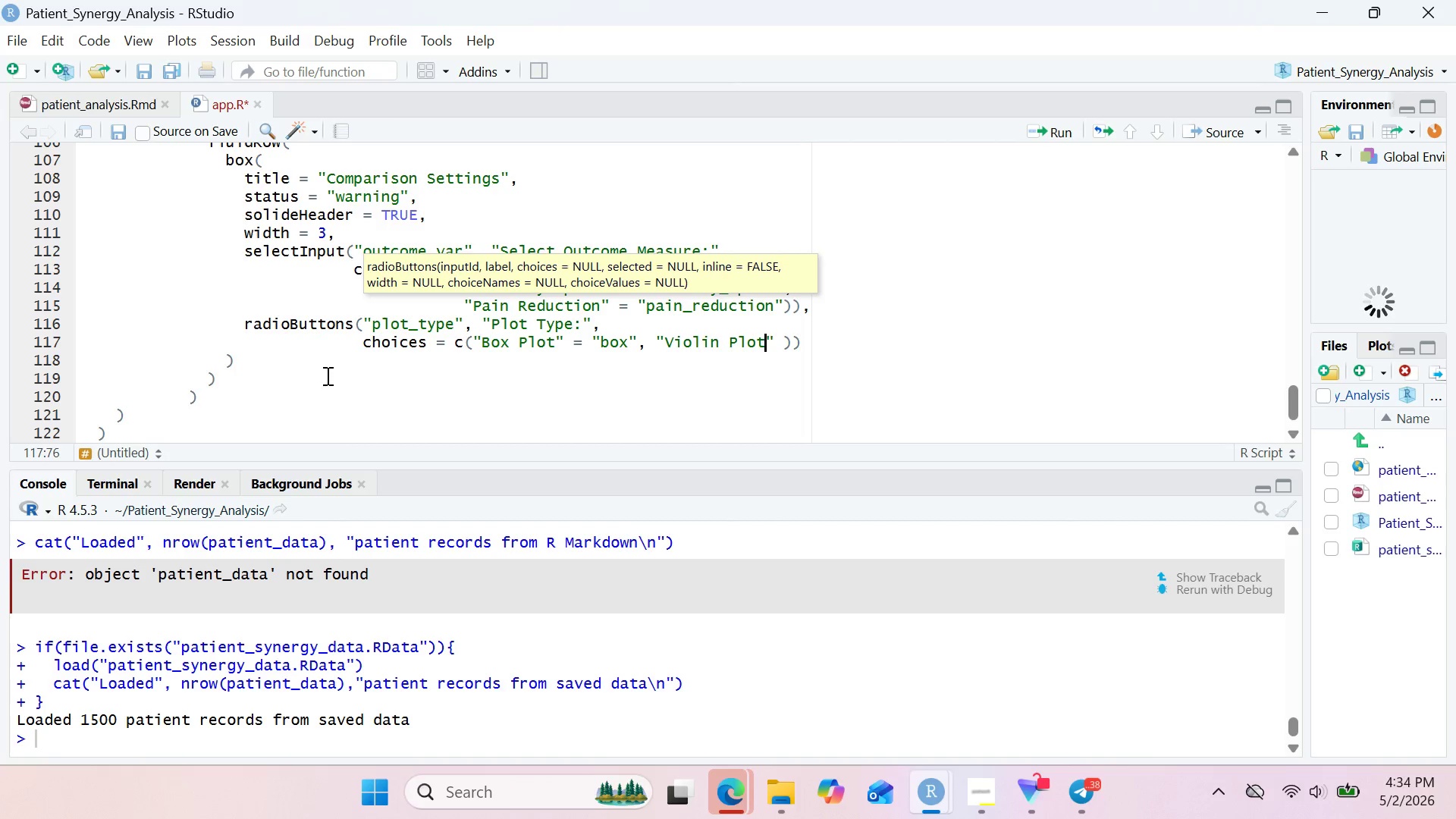 
key(ArrowRight)
 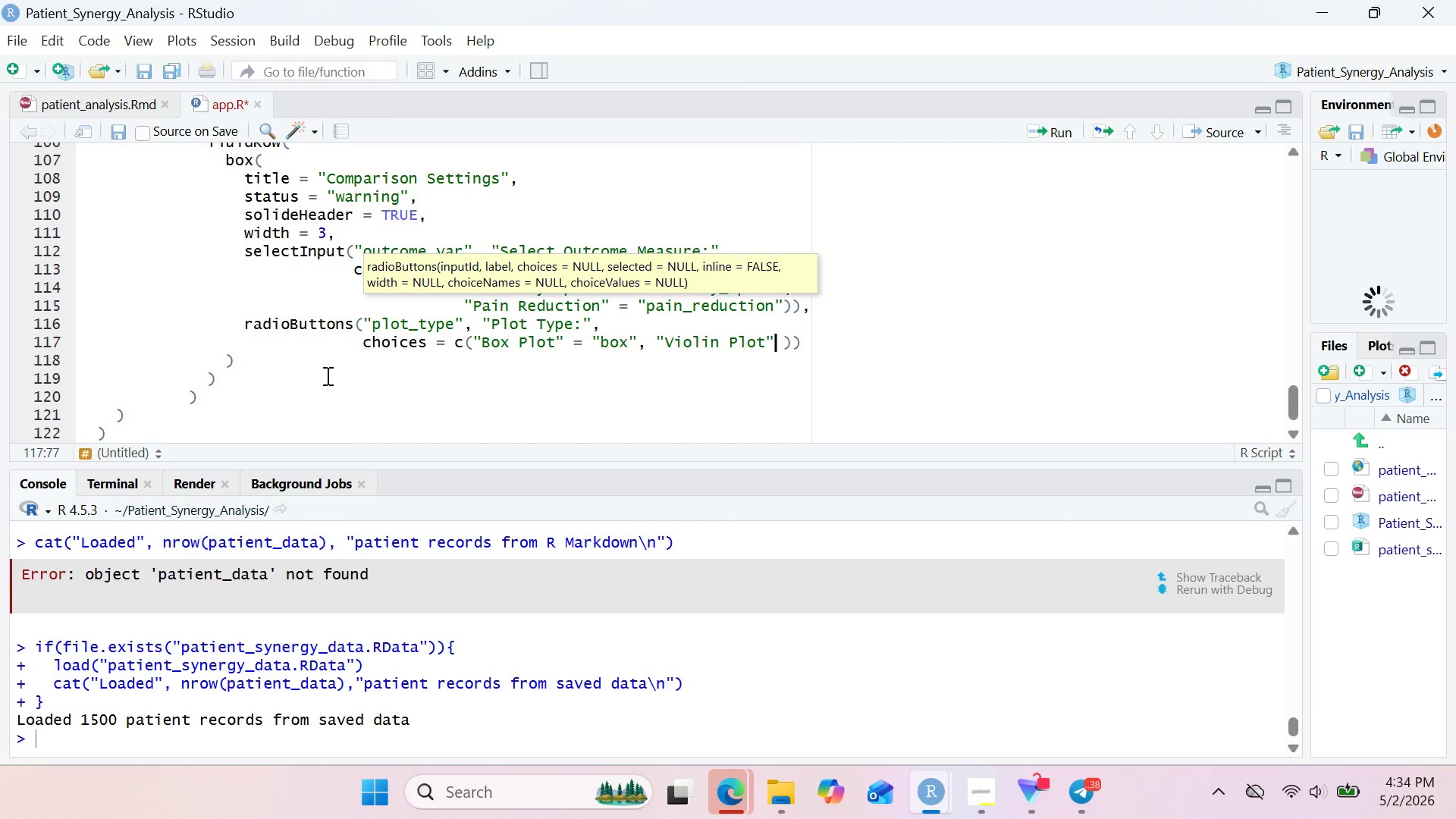 
type( = "VIOlin)
 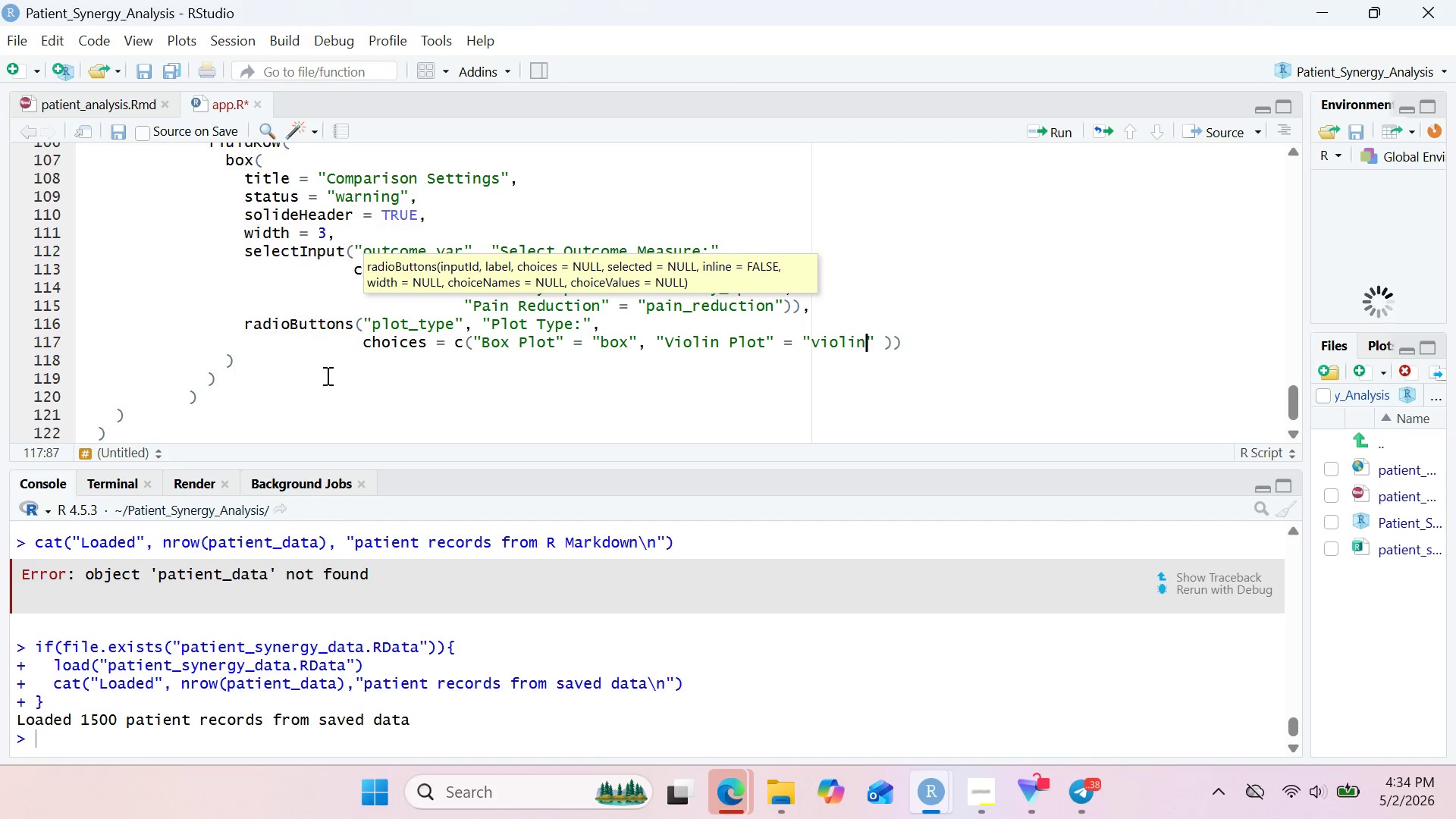 
key(ArrowRight)
 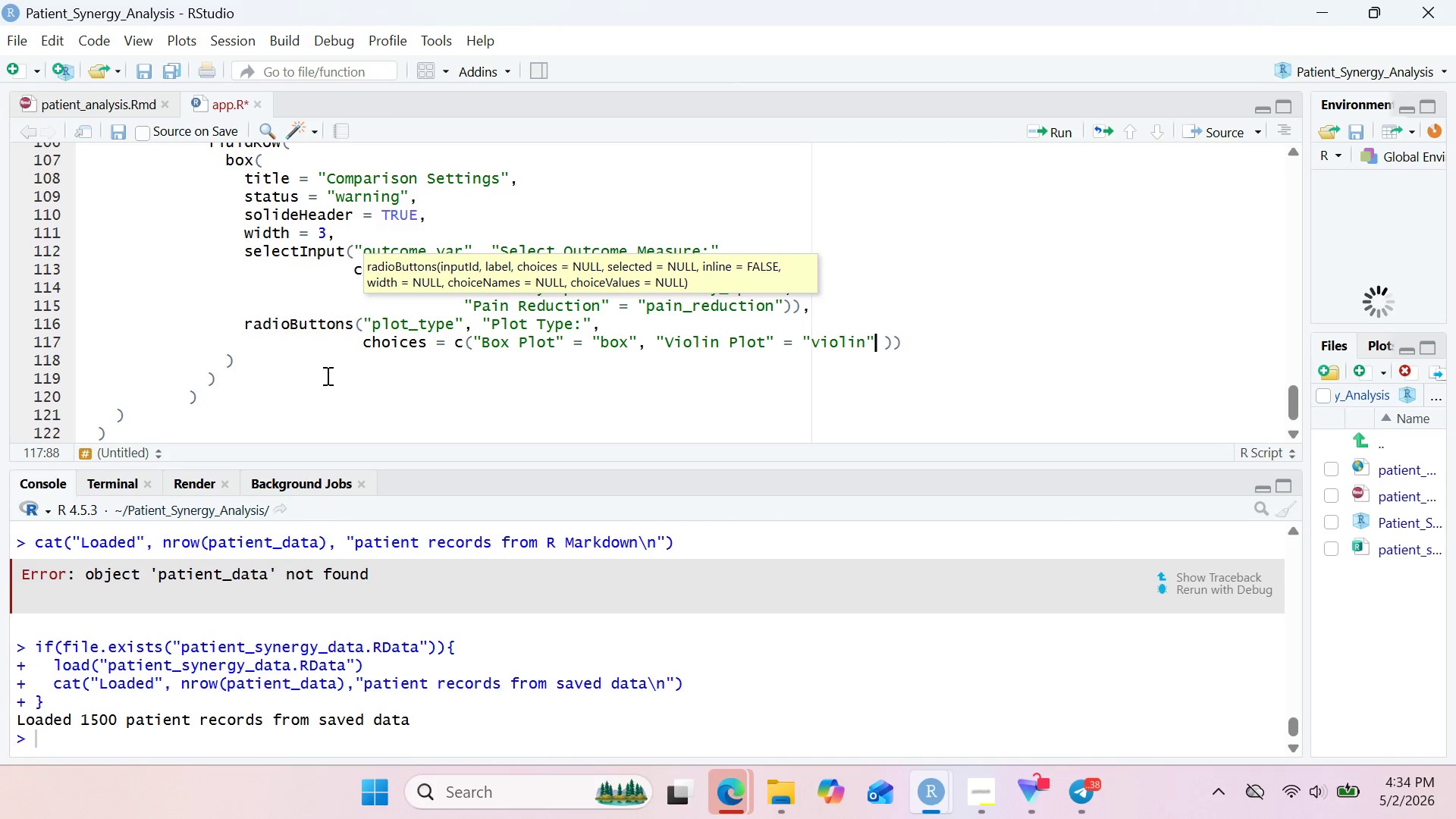 
key(Period)
 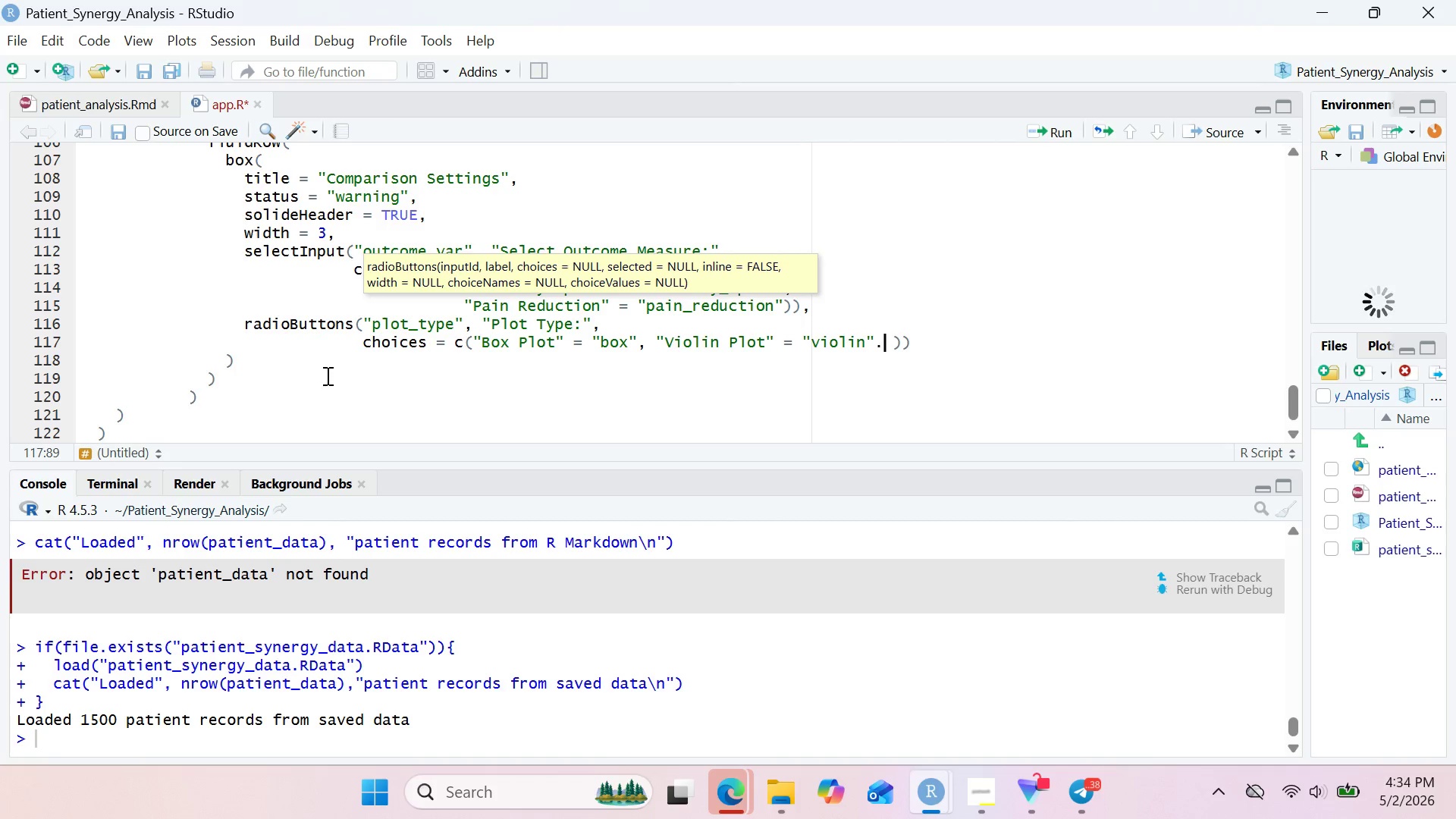 
key(Backspace)
 